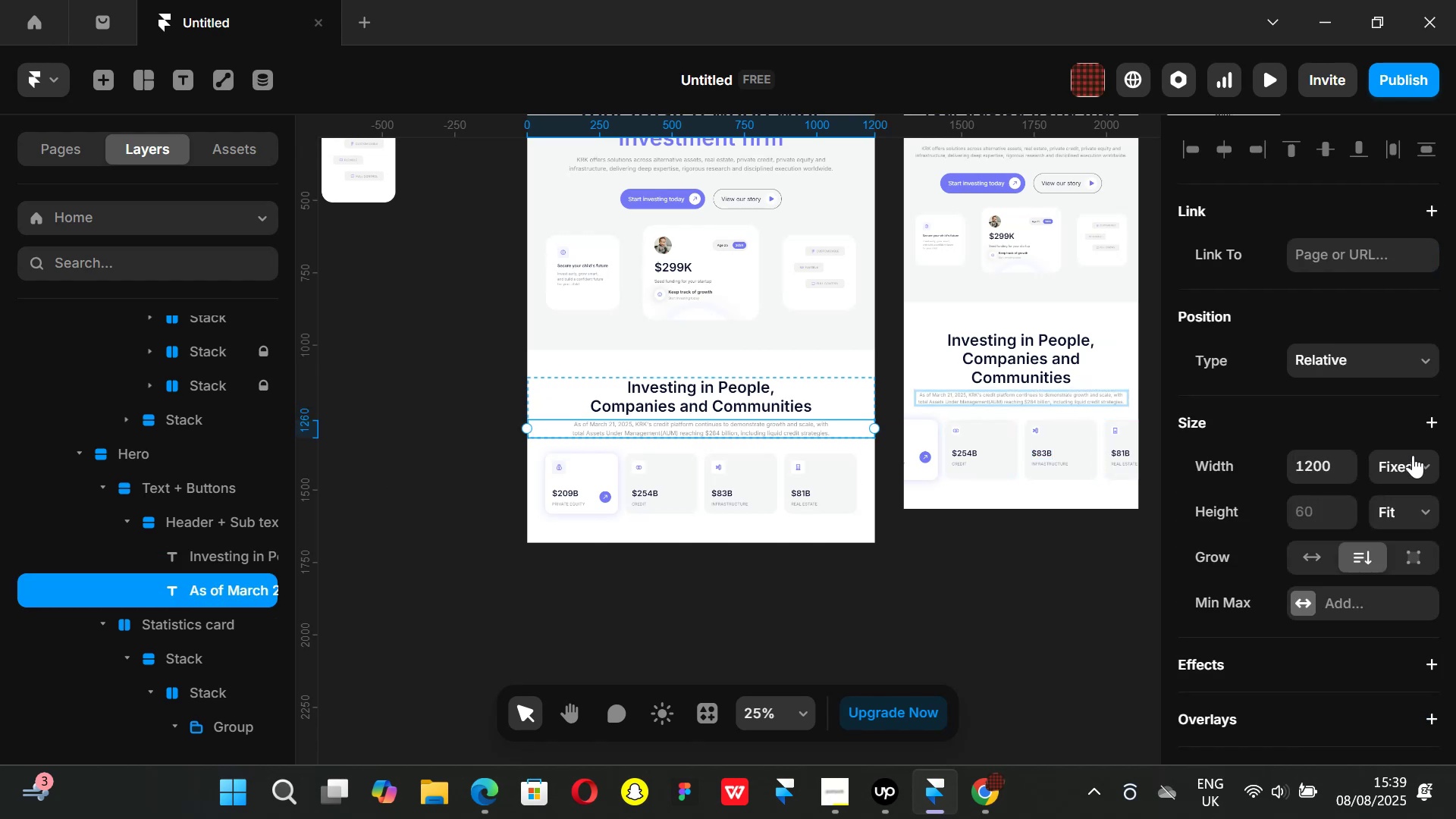 
left_click([1424, 460])
 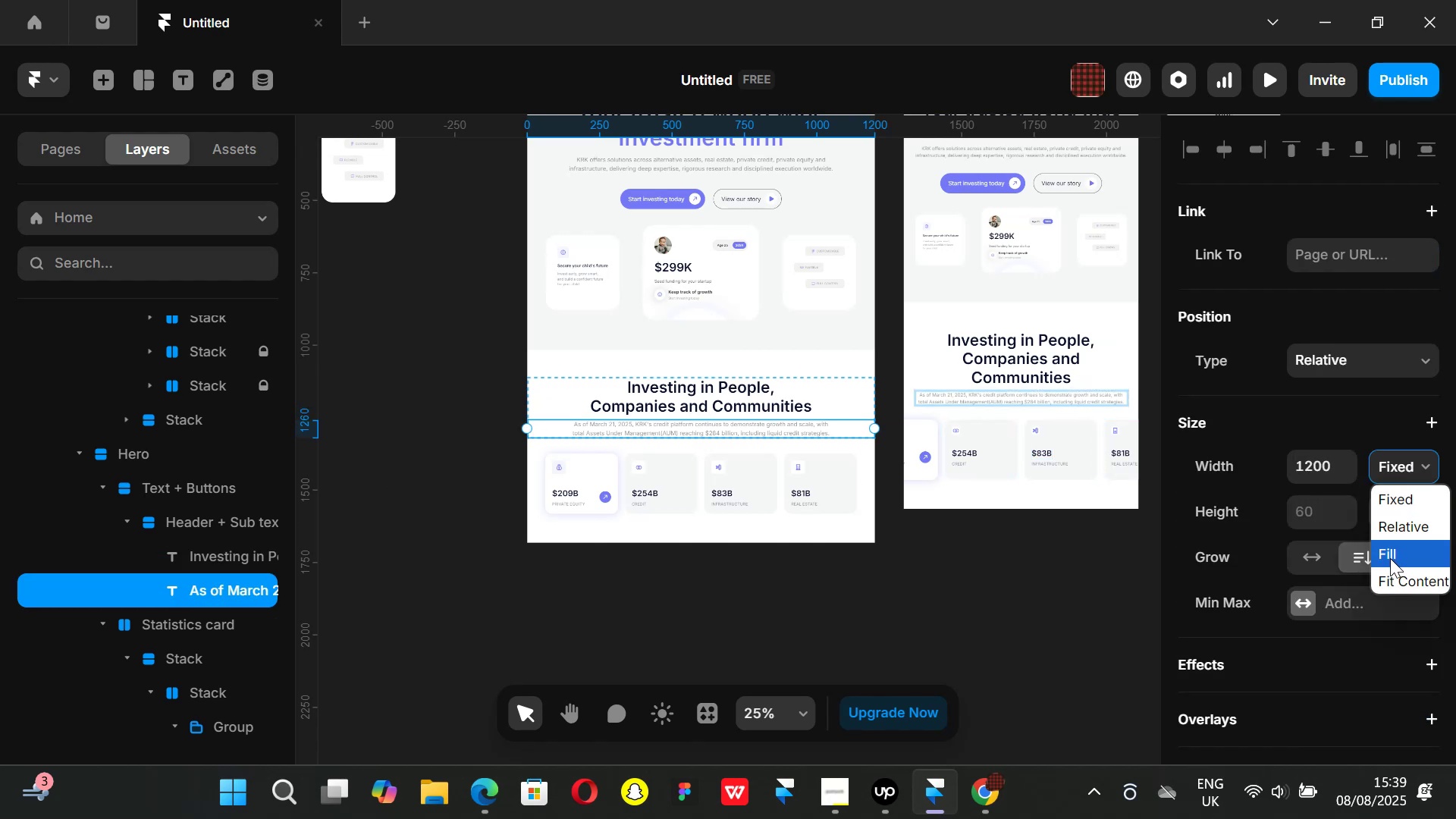 
left_click([1390, 558])
 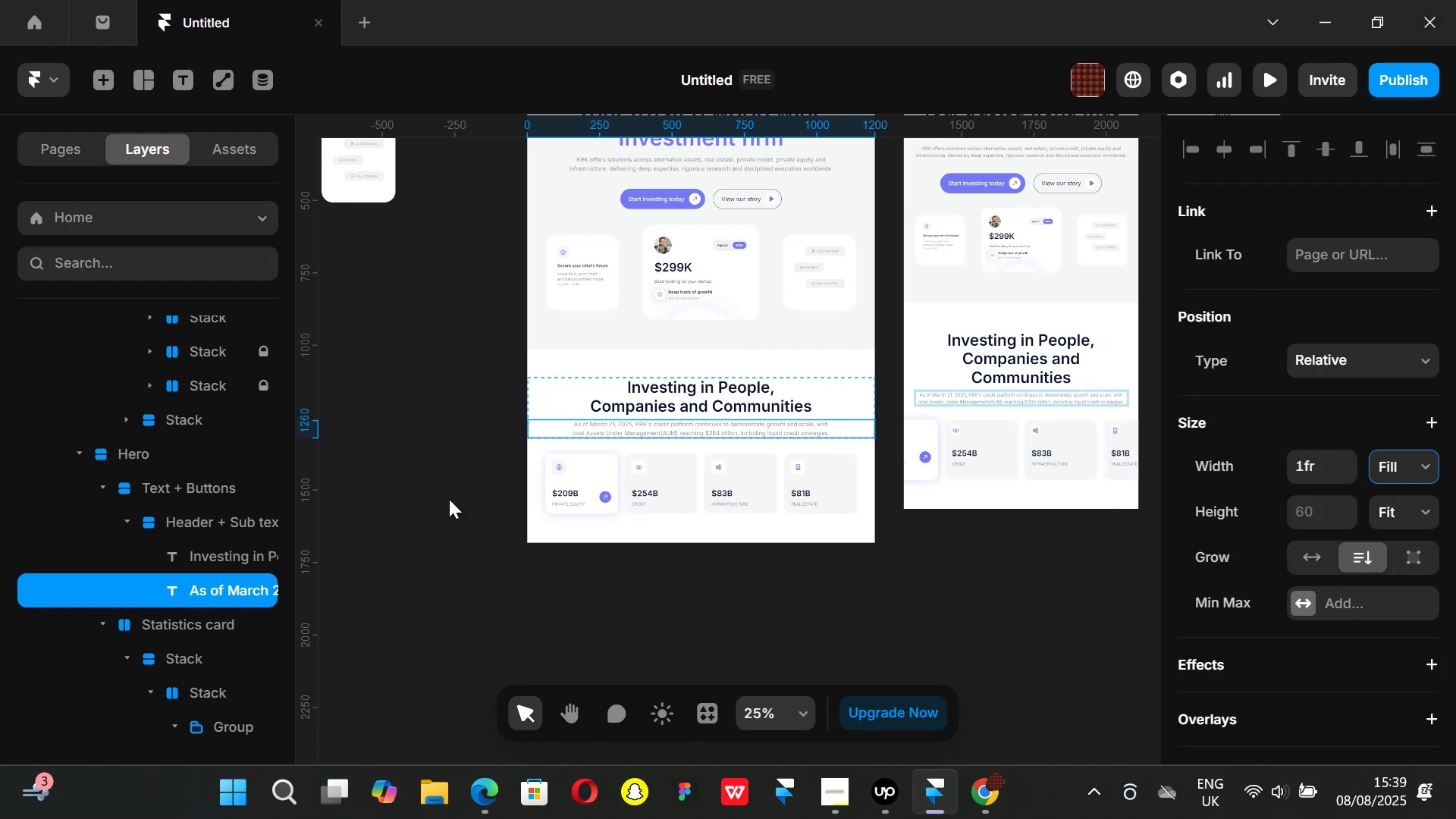 
left_click([198, 556])
 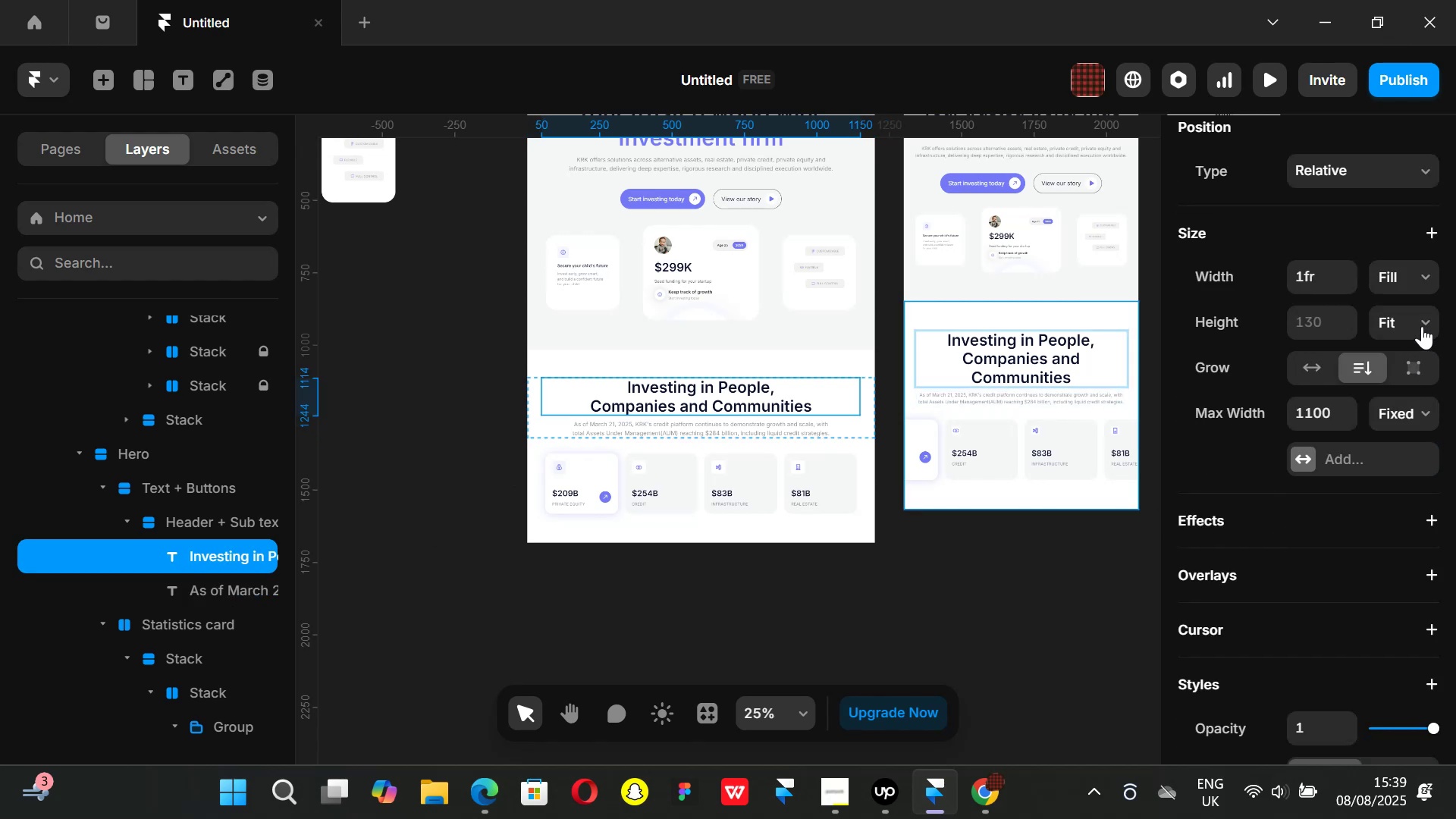 
left_click([1422, 323])
 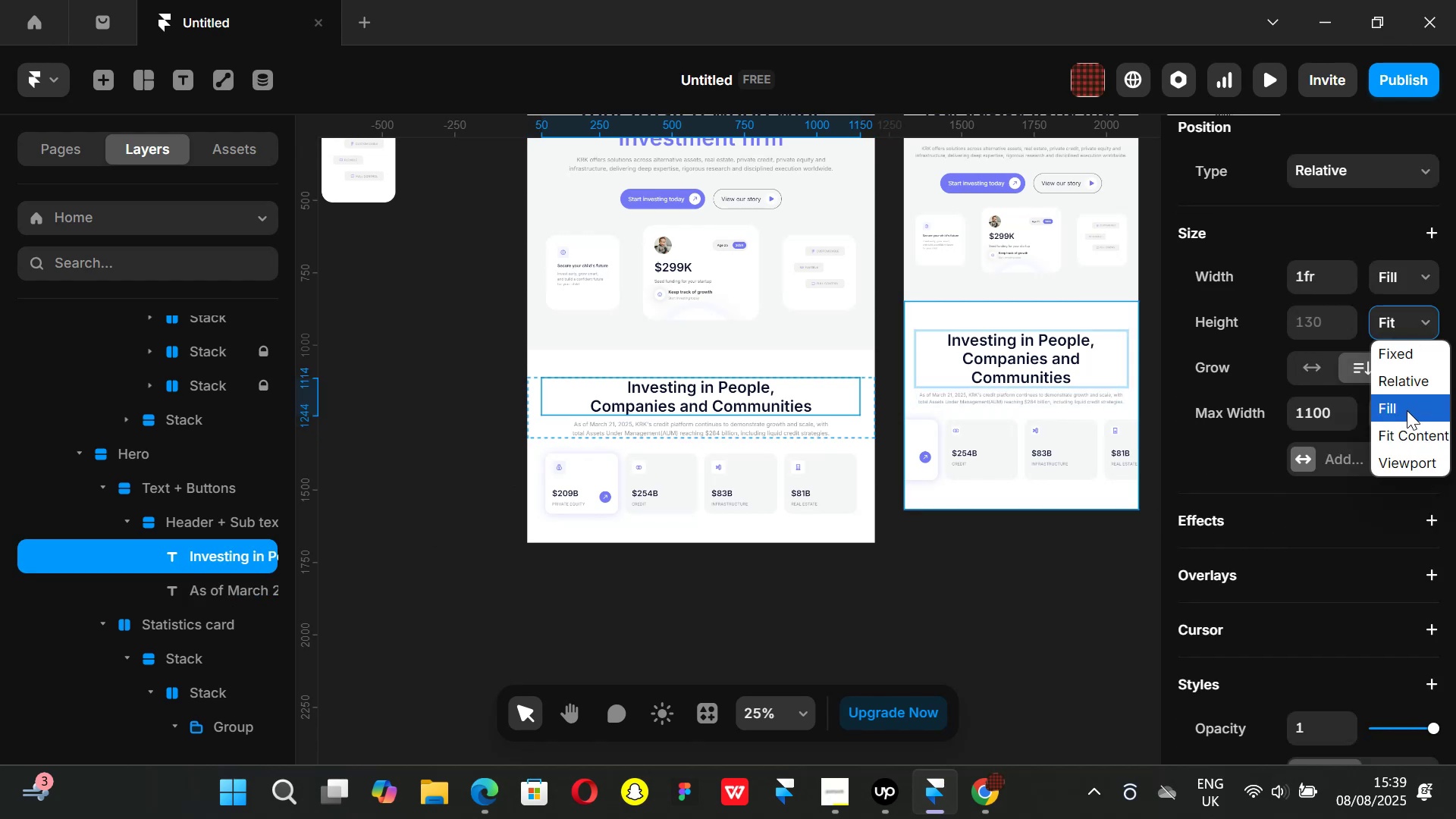 
left_click([1407, 410])
 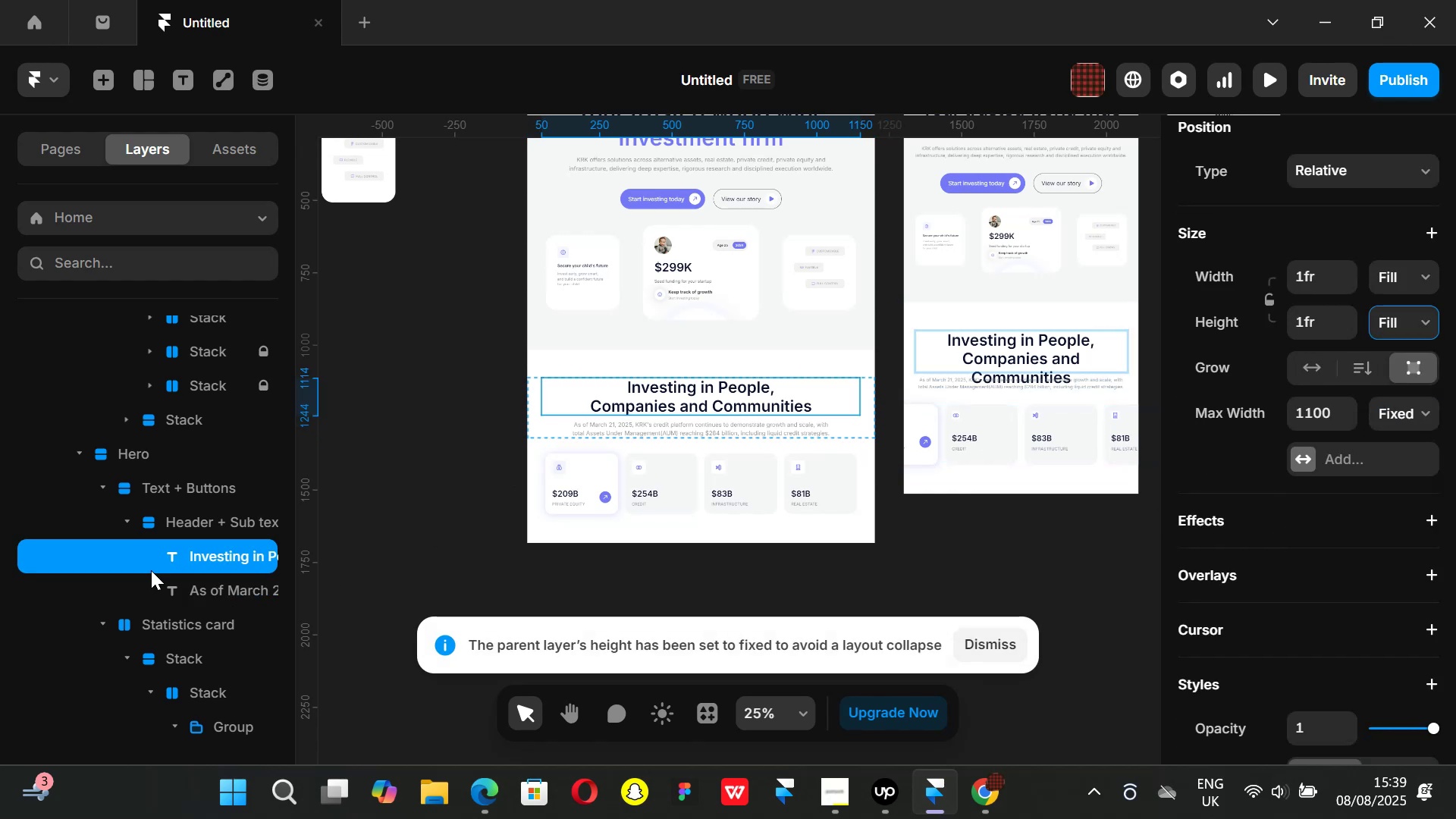 
left_click([214, 588])
 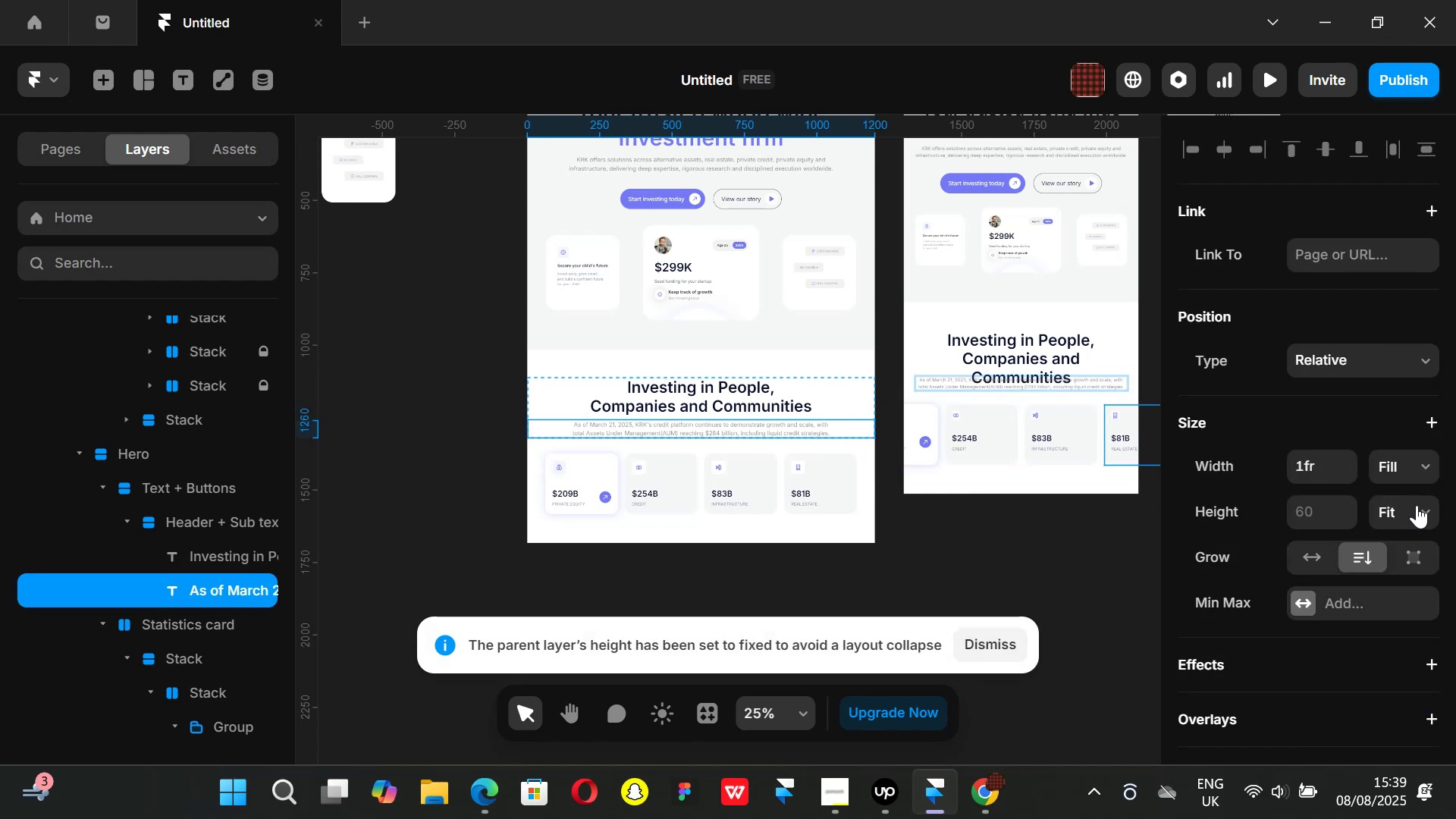 
left_click([1417, 507])
 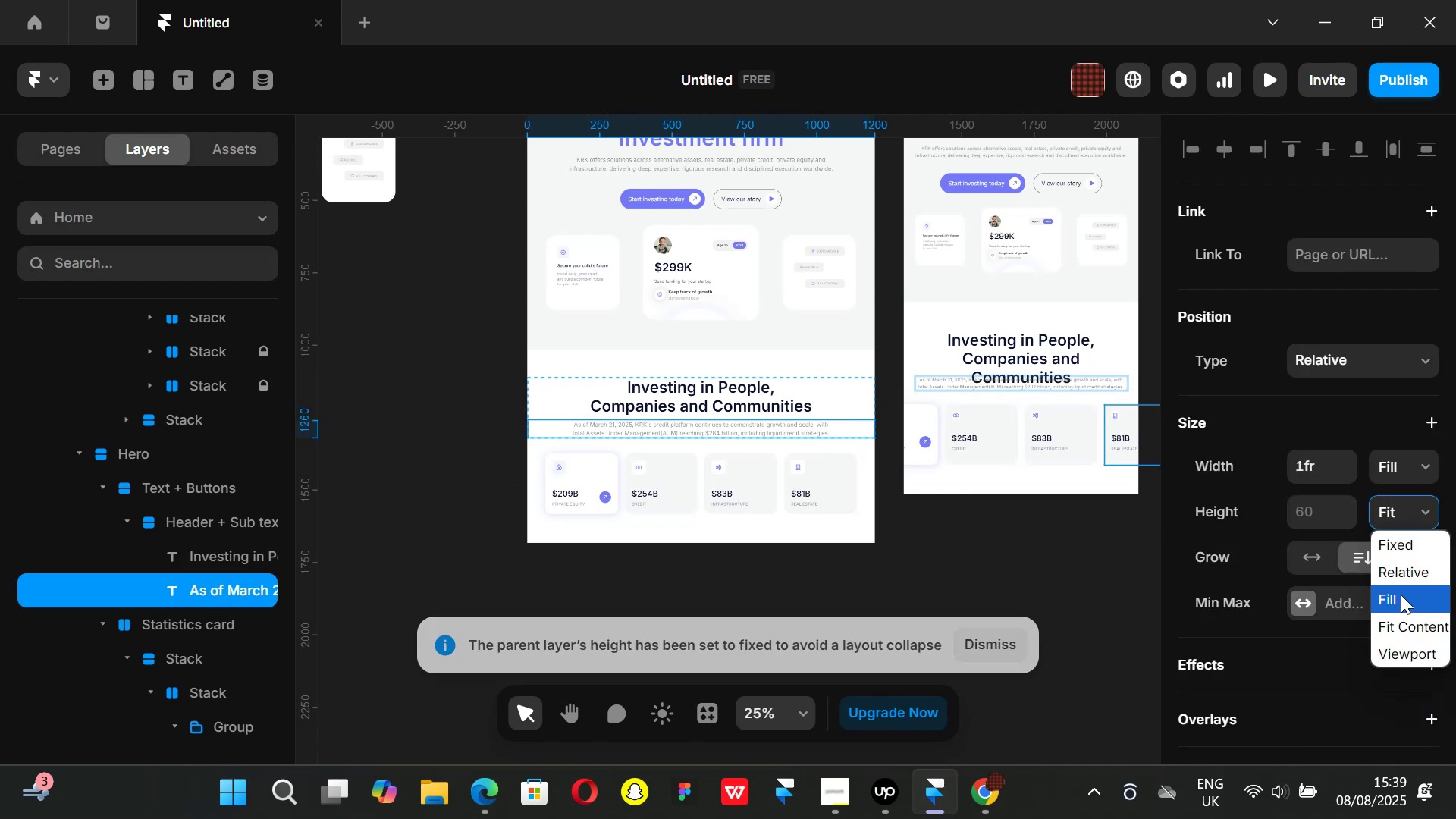 
left_click([1401, 595])
 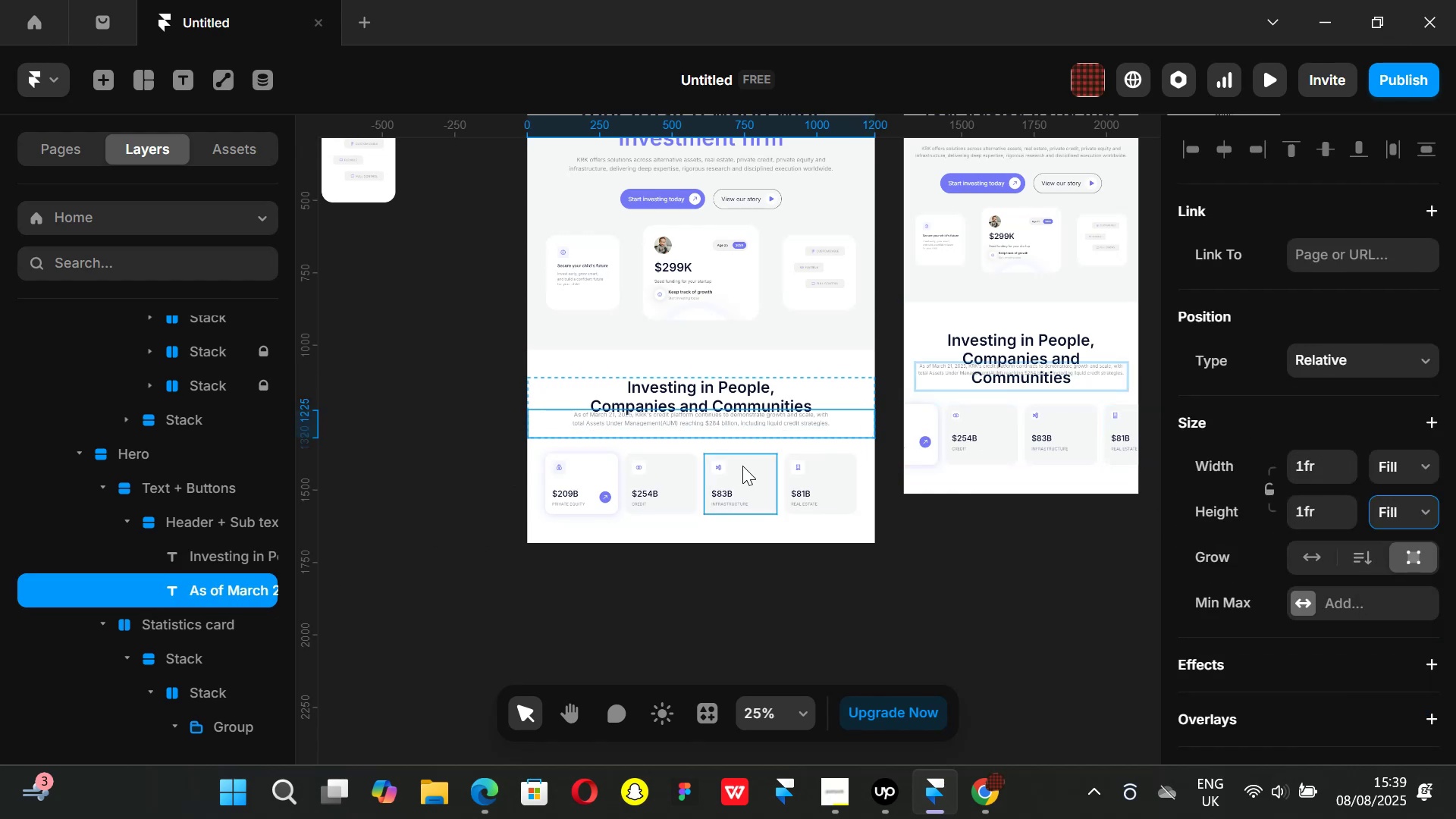 
key(Control+Z)
 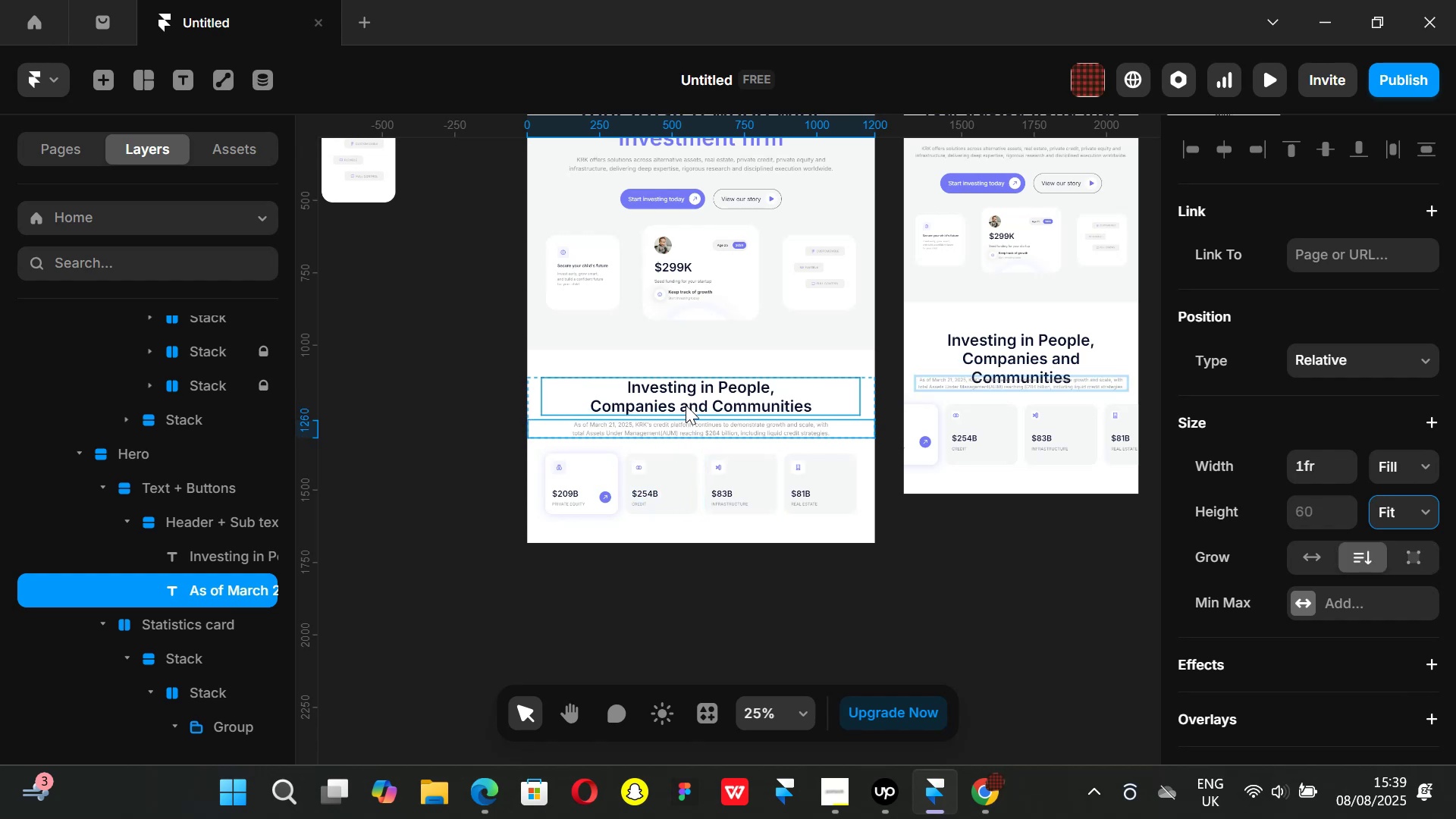 
left_click([686, 405])
 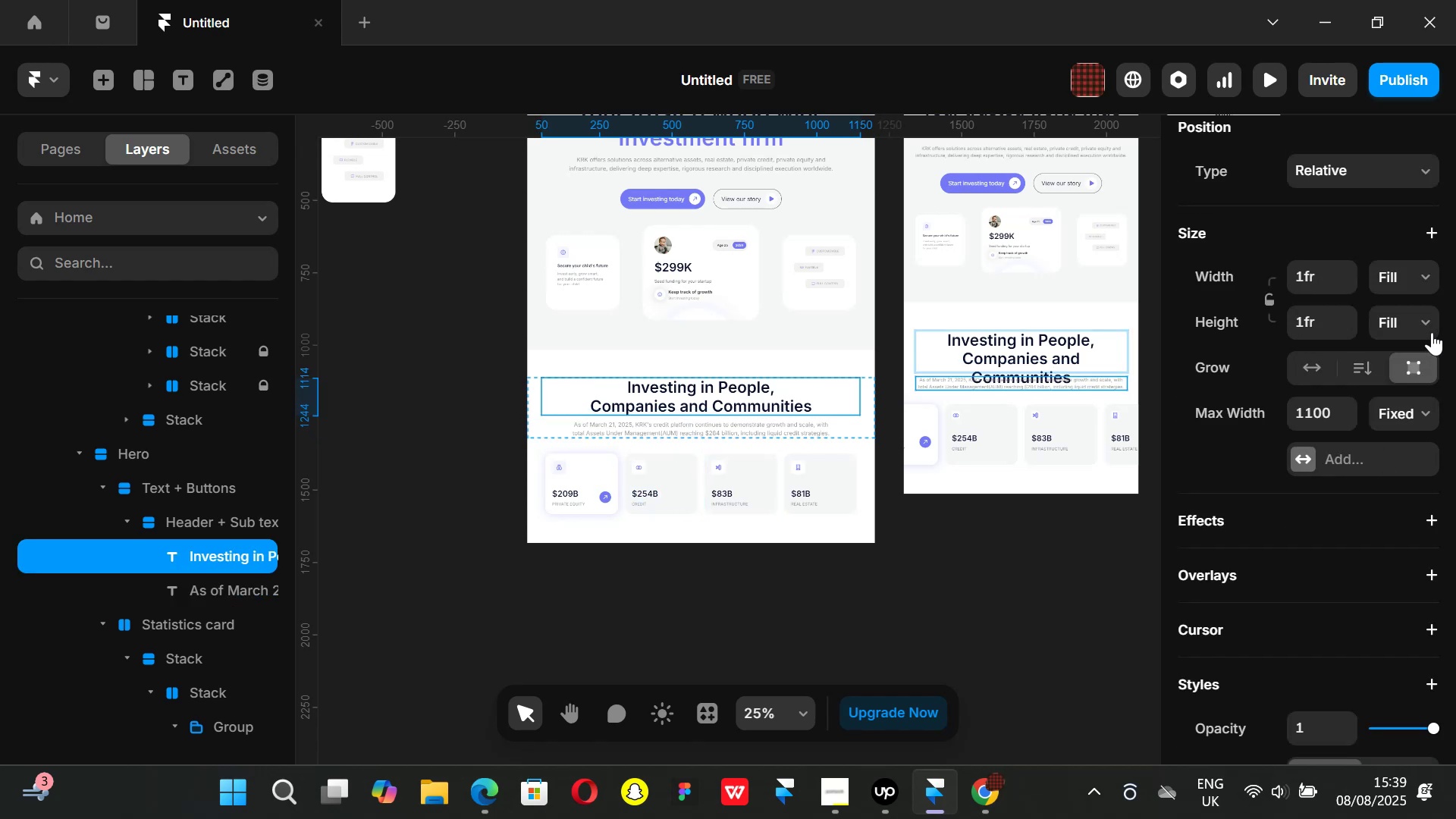 
left_click([1431, 331])
 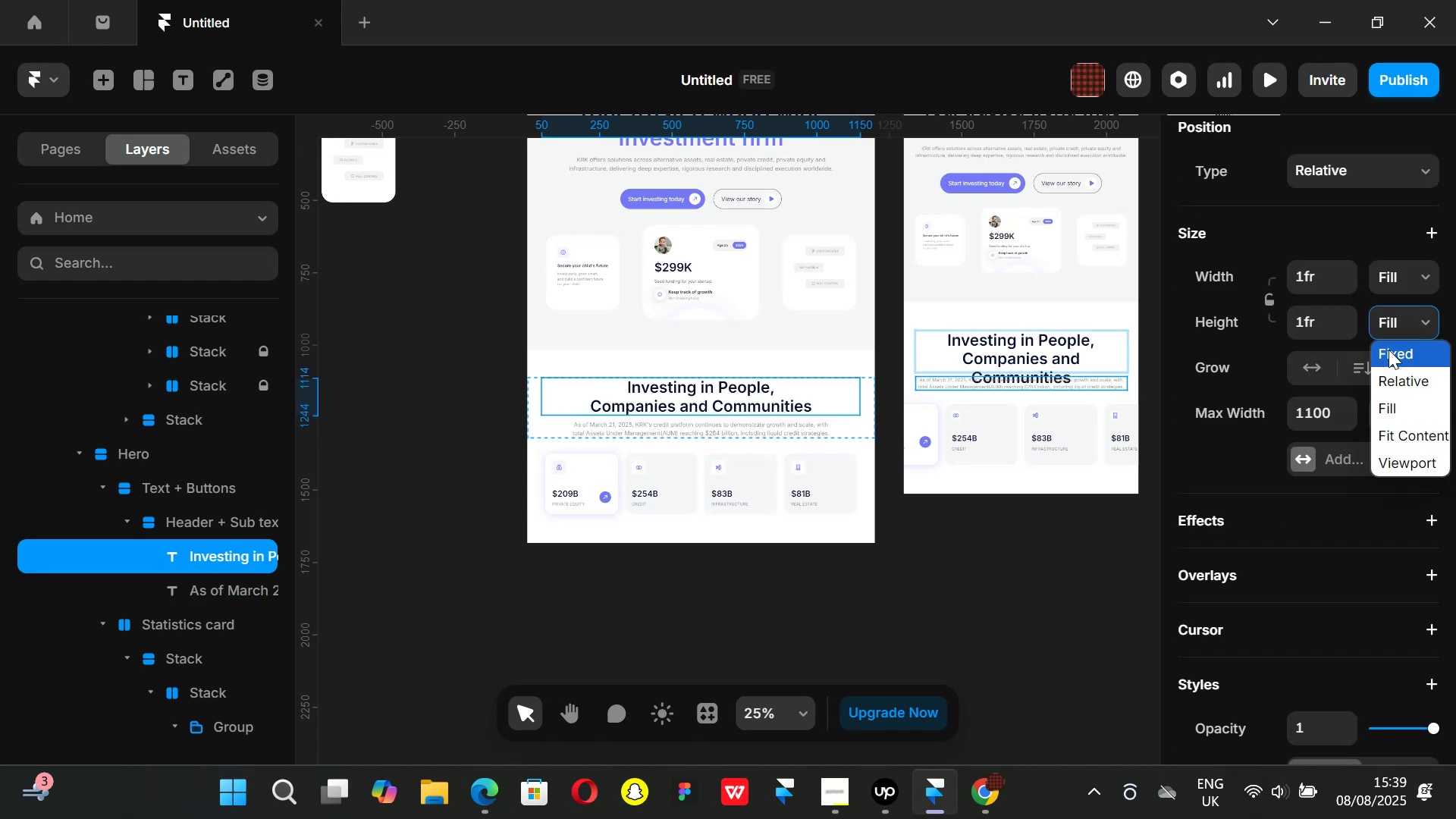 
left_click([1389, 350])
 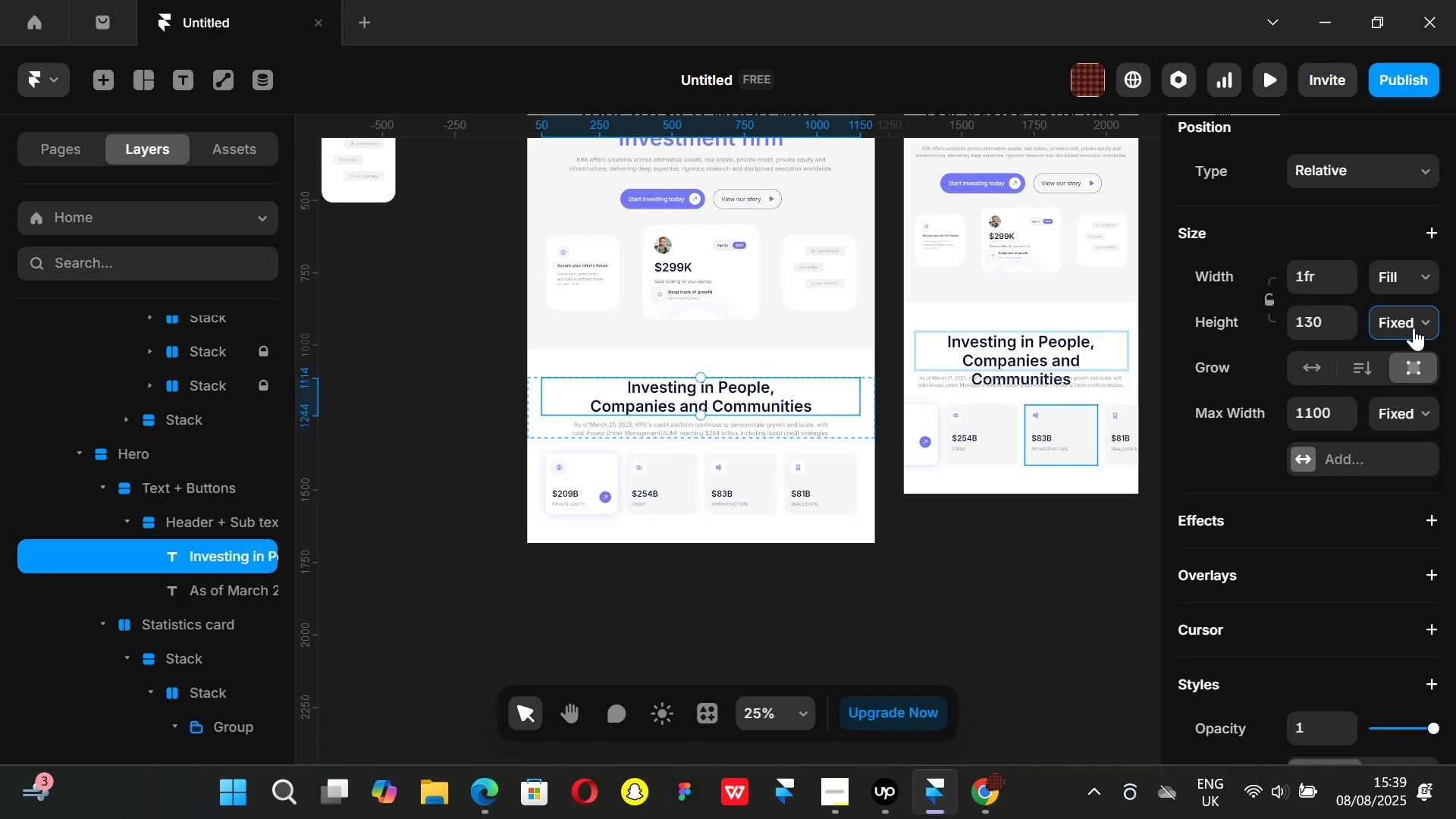 
left_click([1422, 318])
 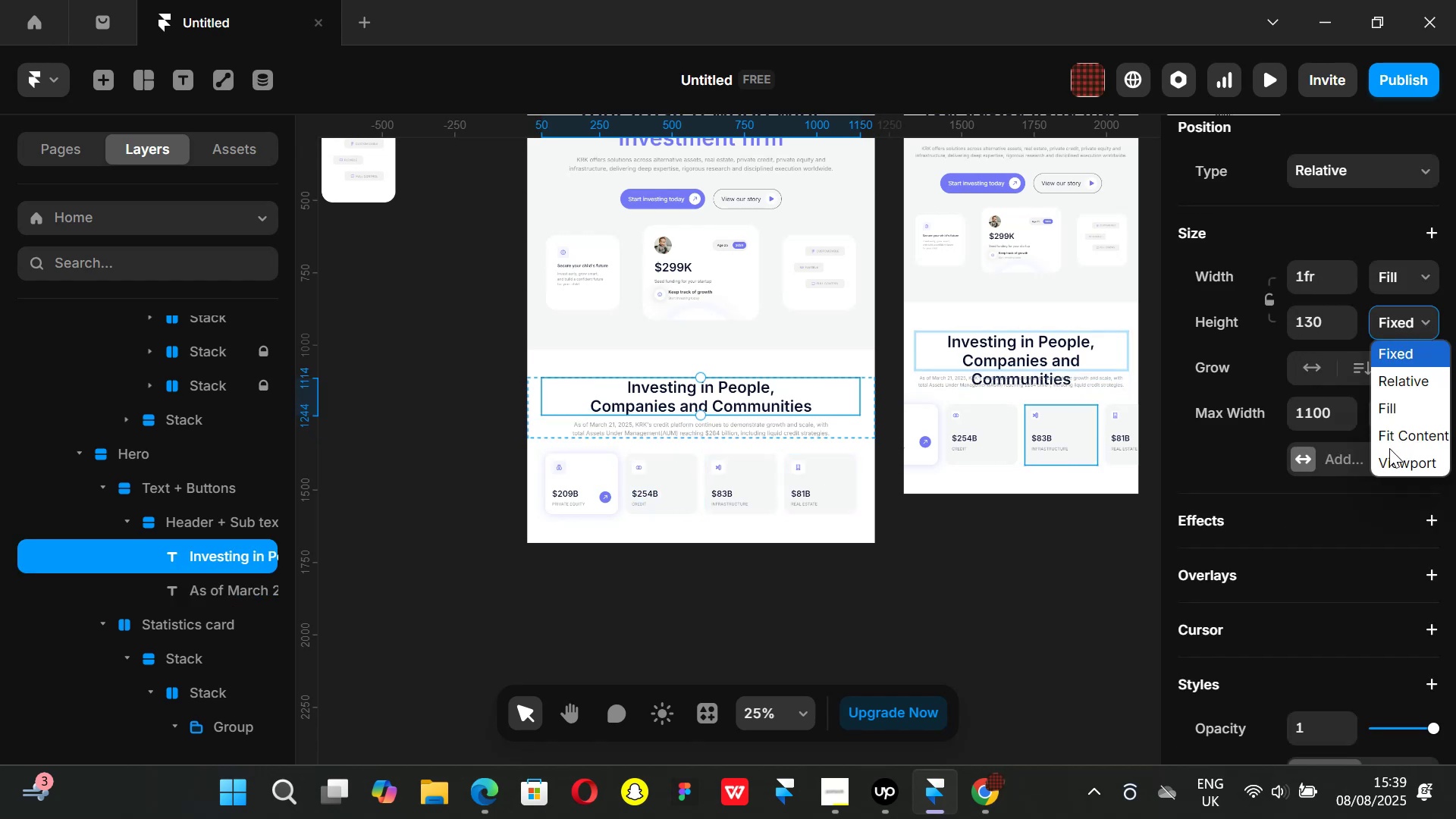 
left_click([1389, 428])
 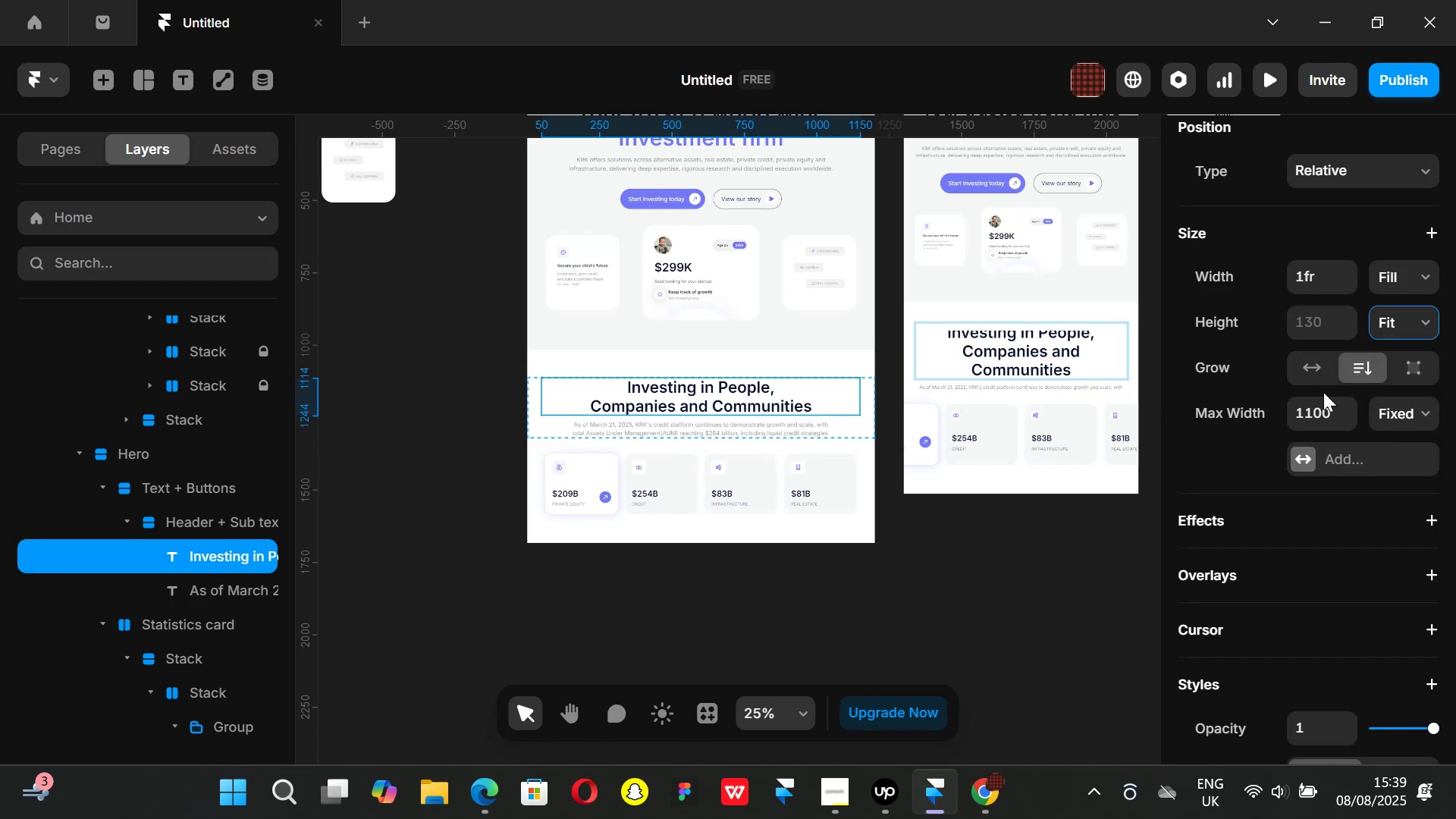 
key(Control+Z)
 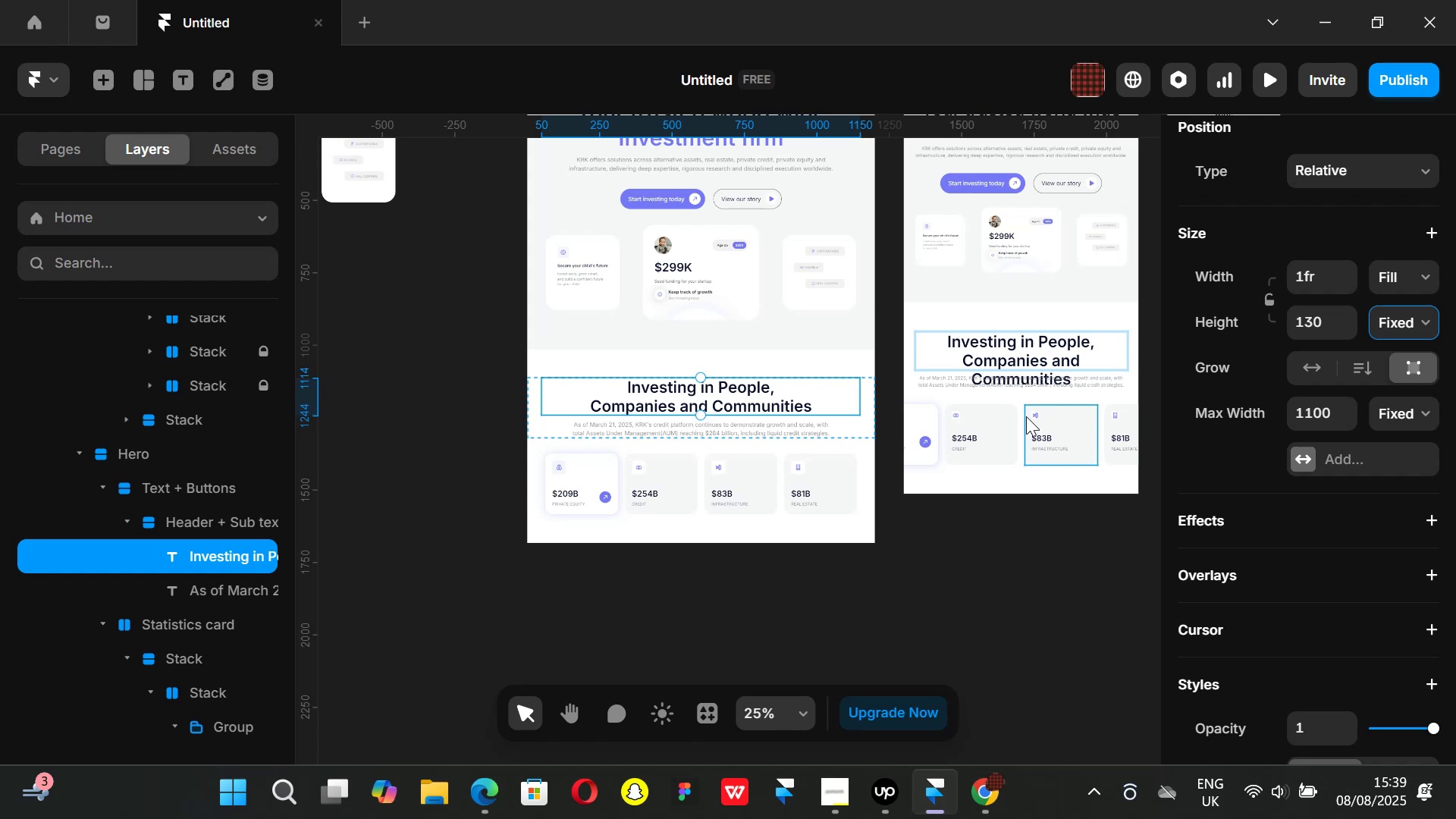 
key(Control+ControlLeft)
 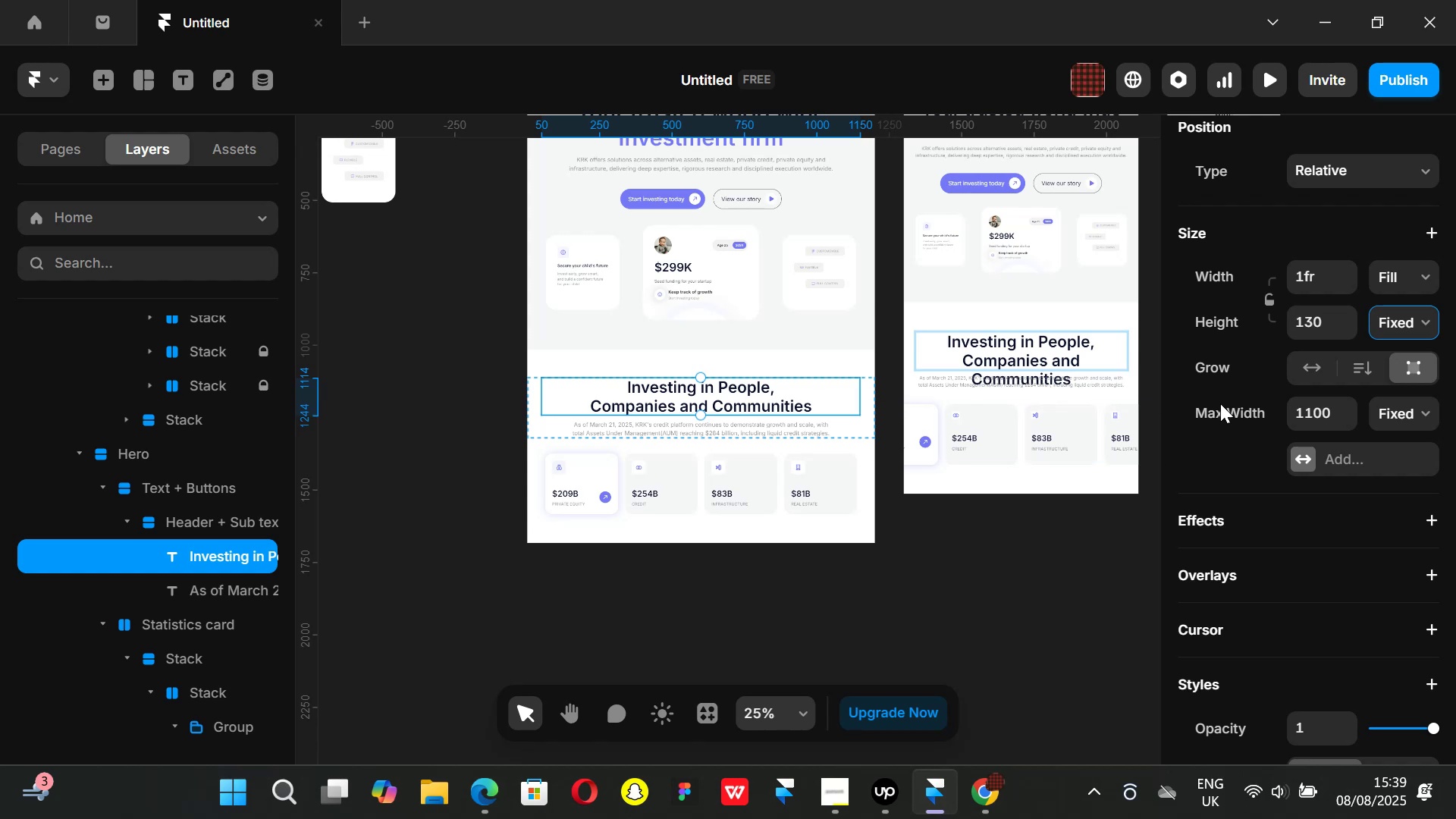 
key(Control+Z)
 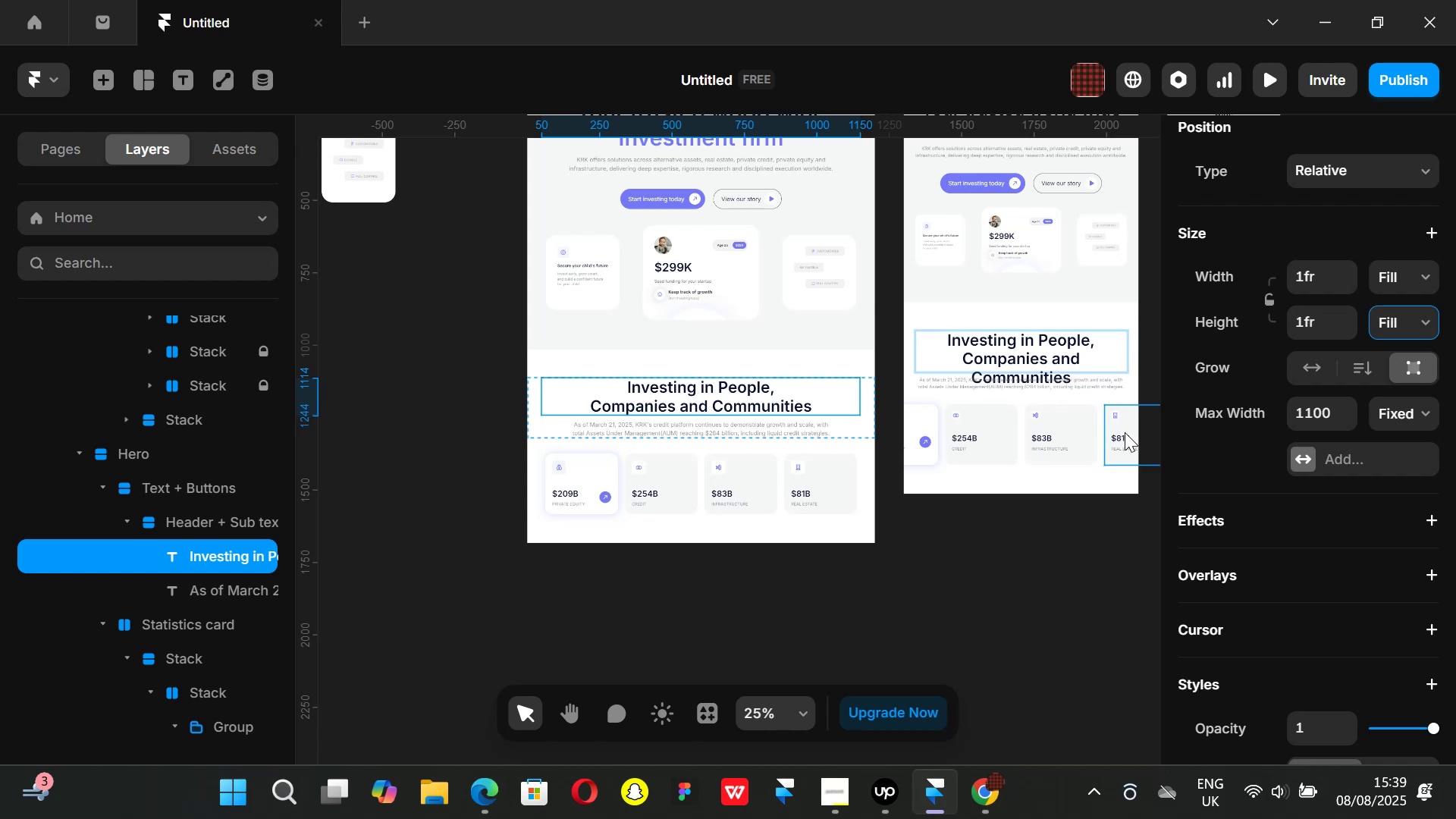 
key(Control+ControlLeft)
 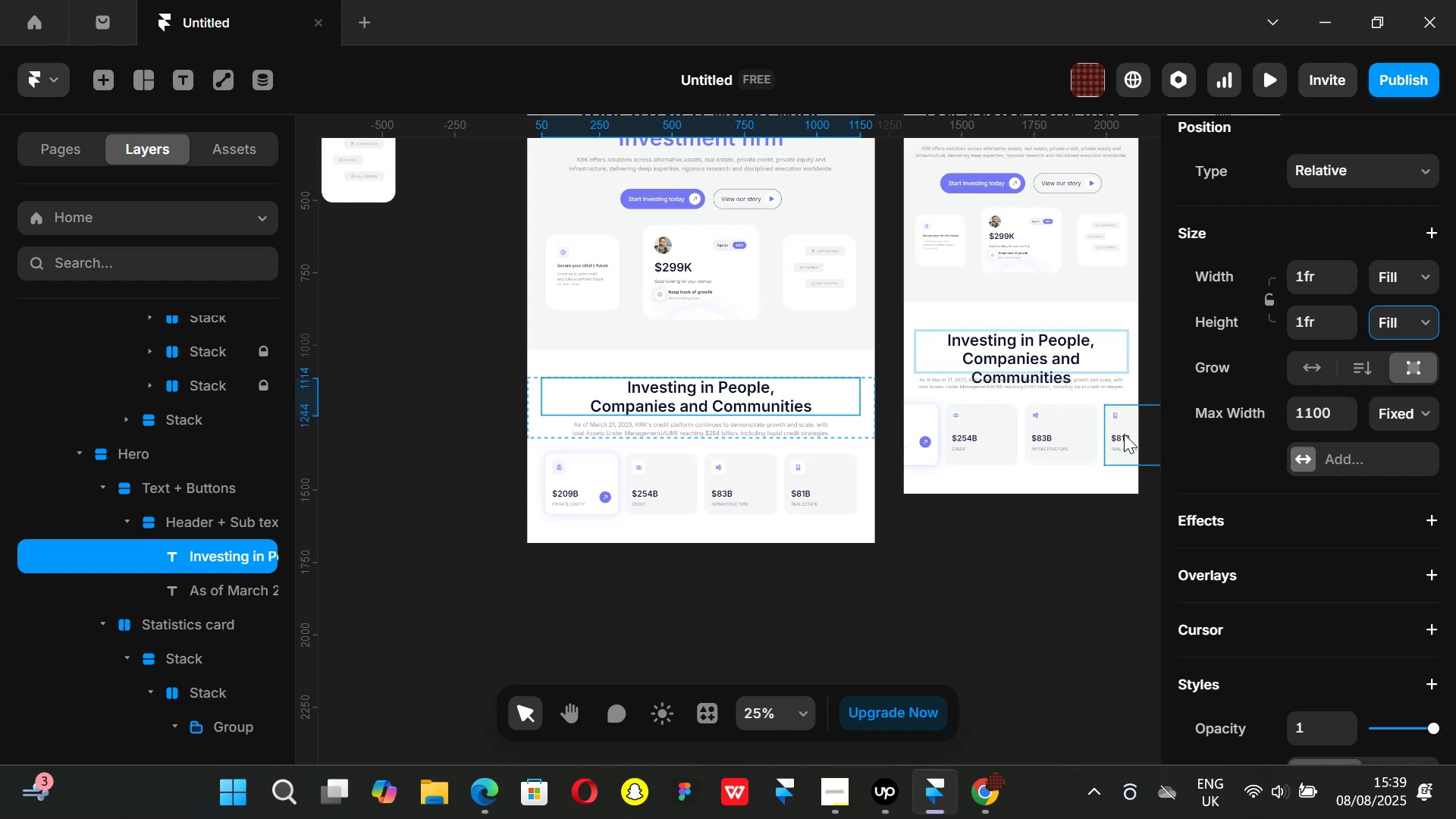 
key(Control+Z)
 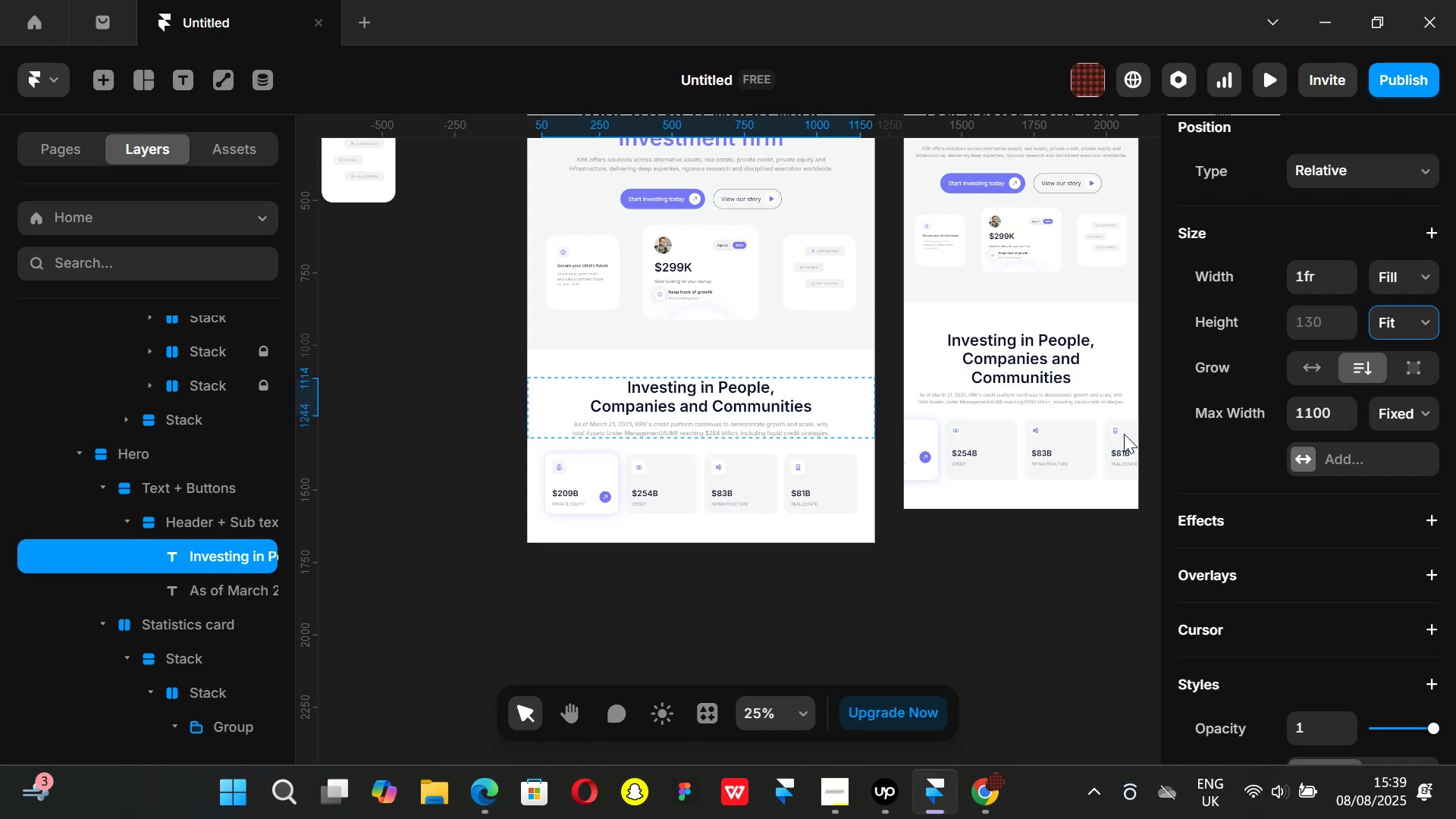 
key(Control+ControlLeft)
 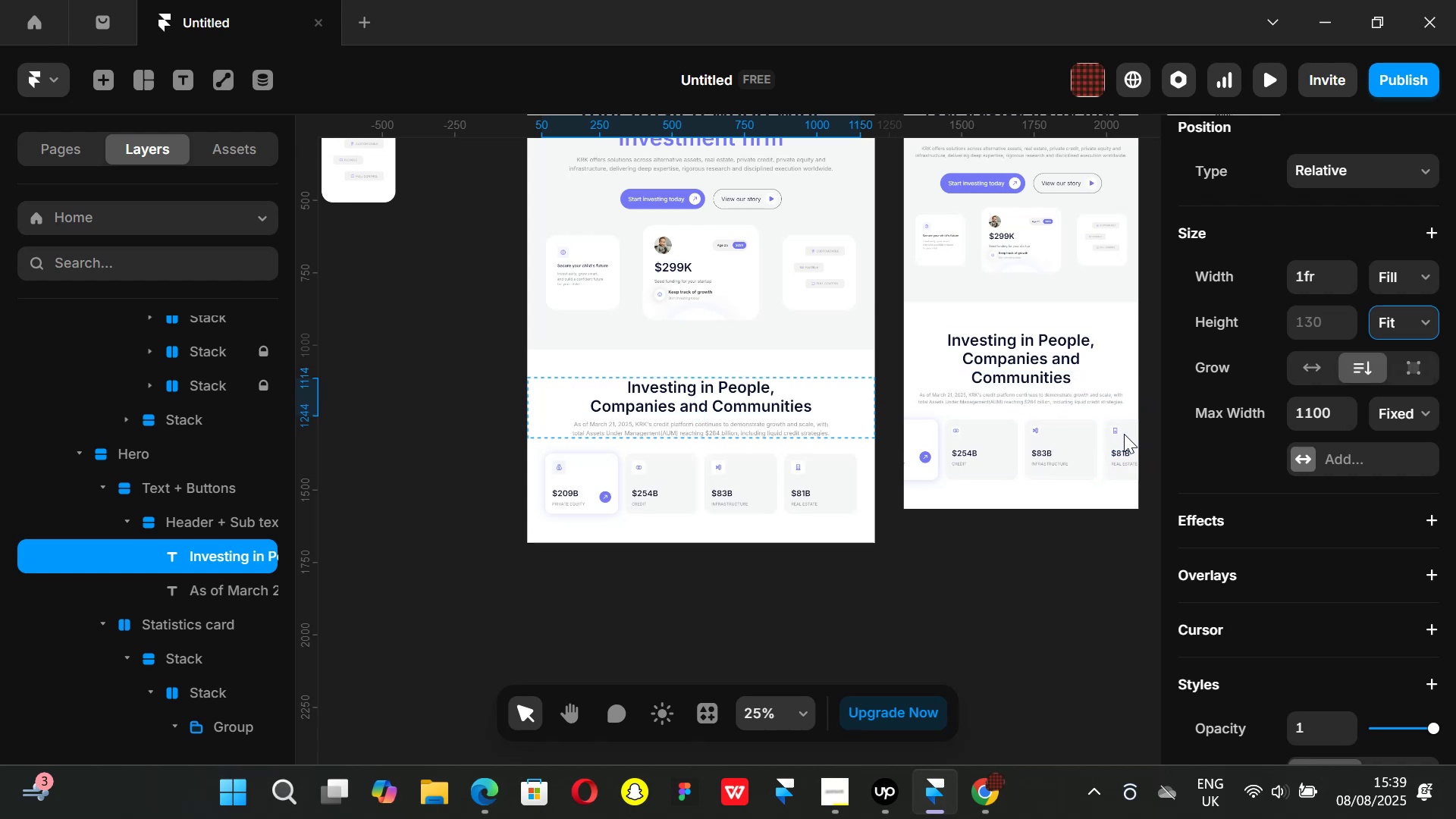 
key(Control+Z)
 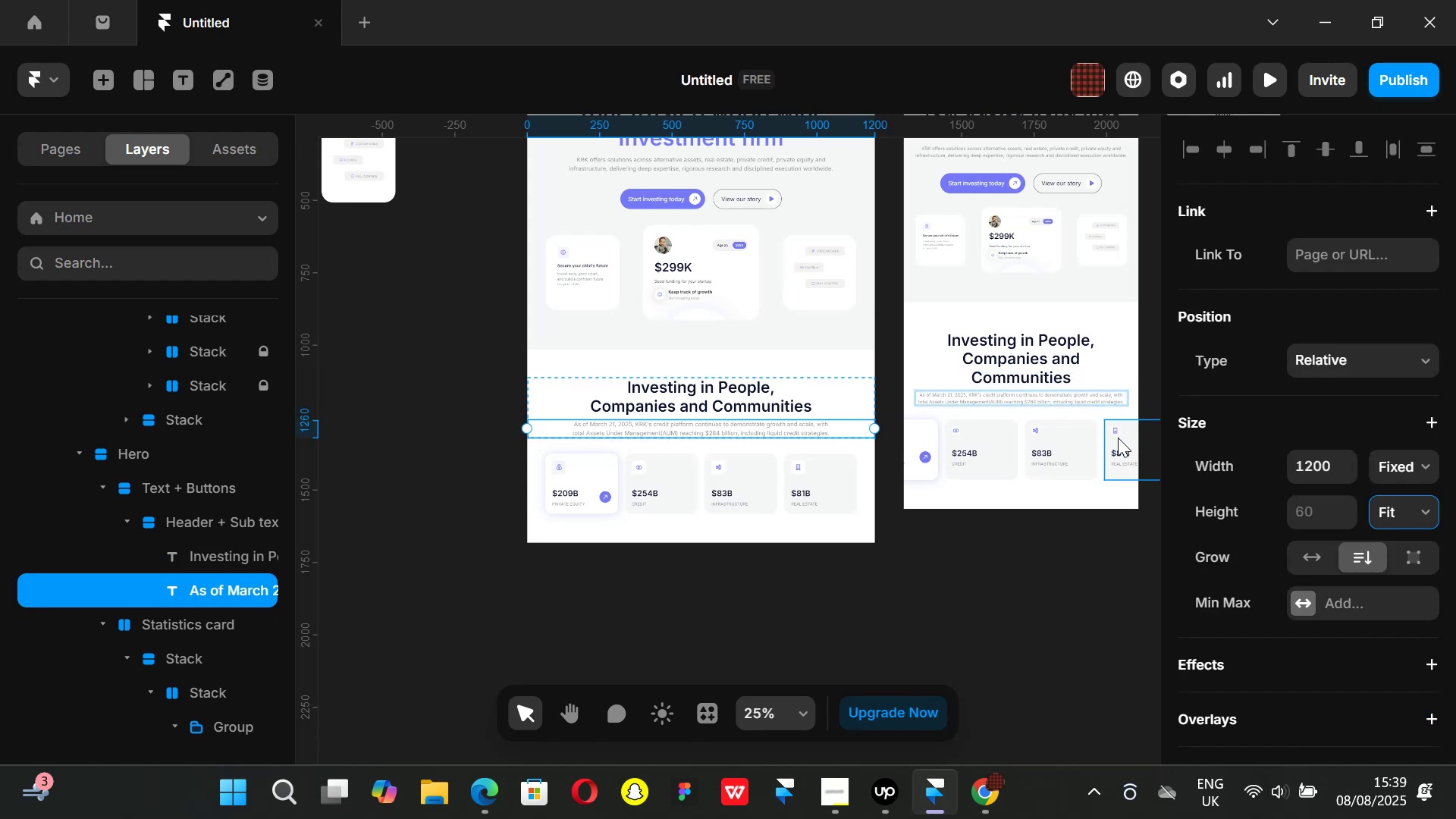 
key(Control+ControlLeft)
 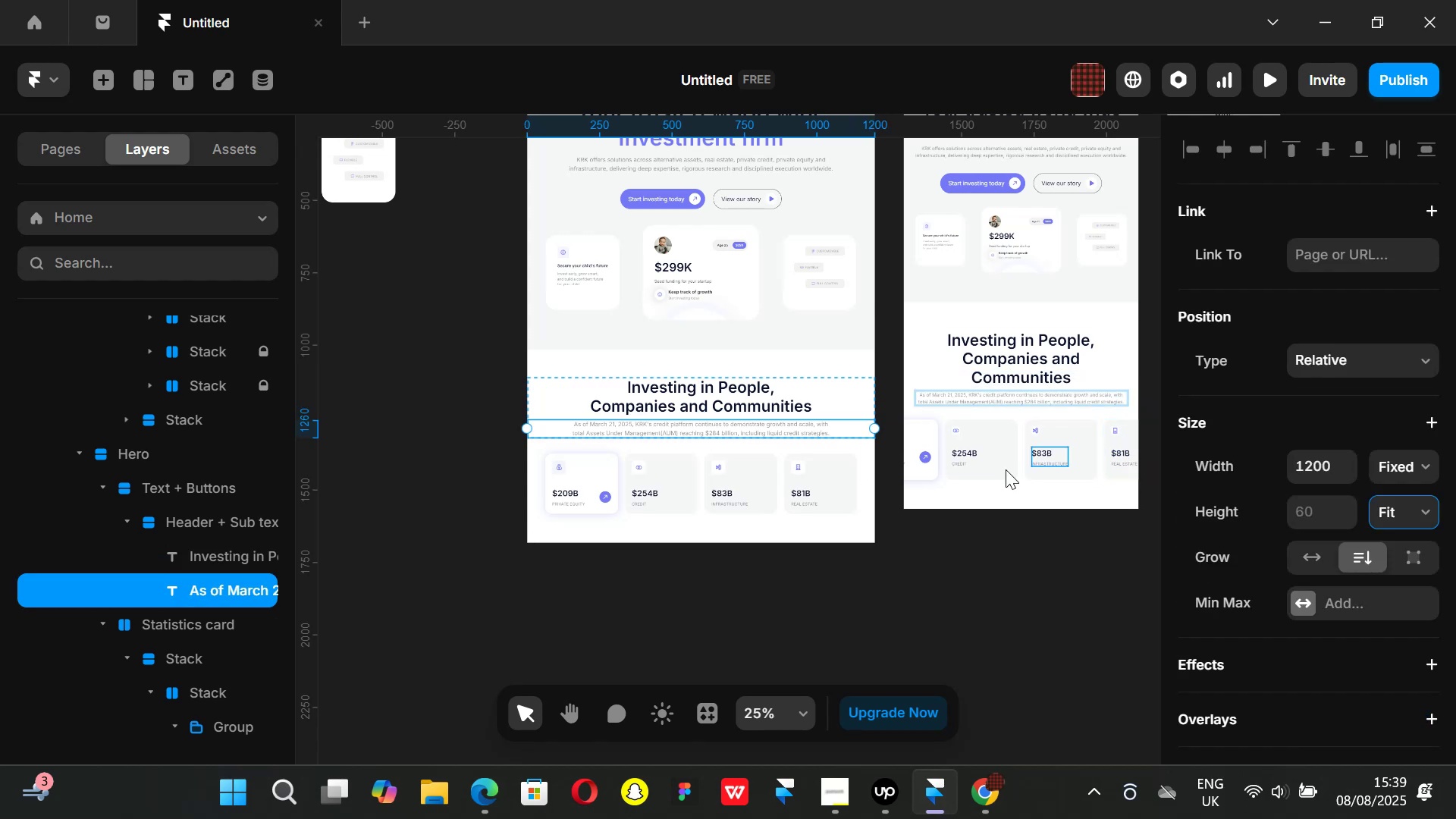 
key(Control+Z)
 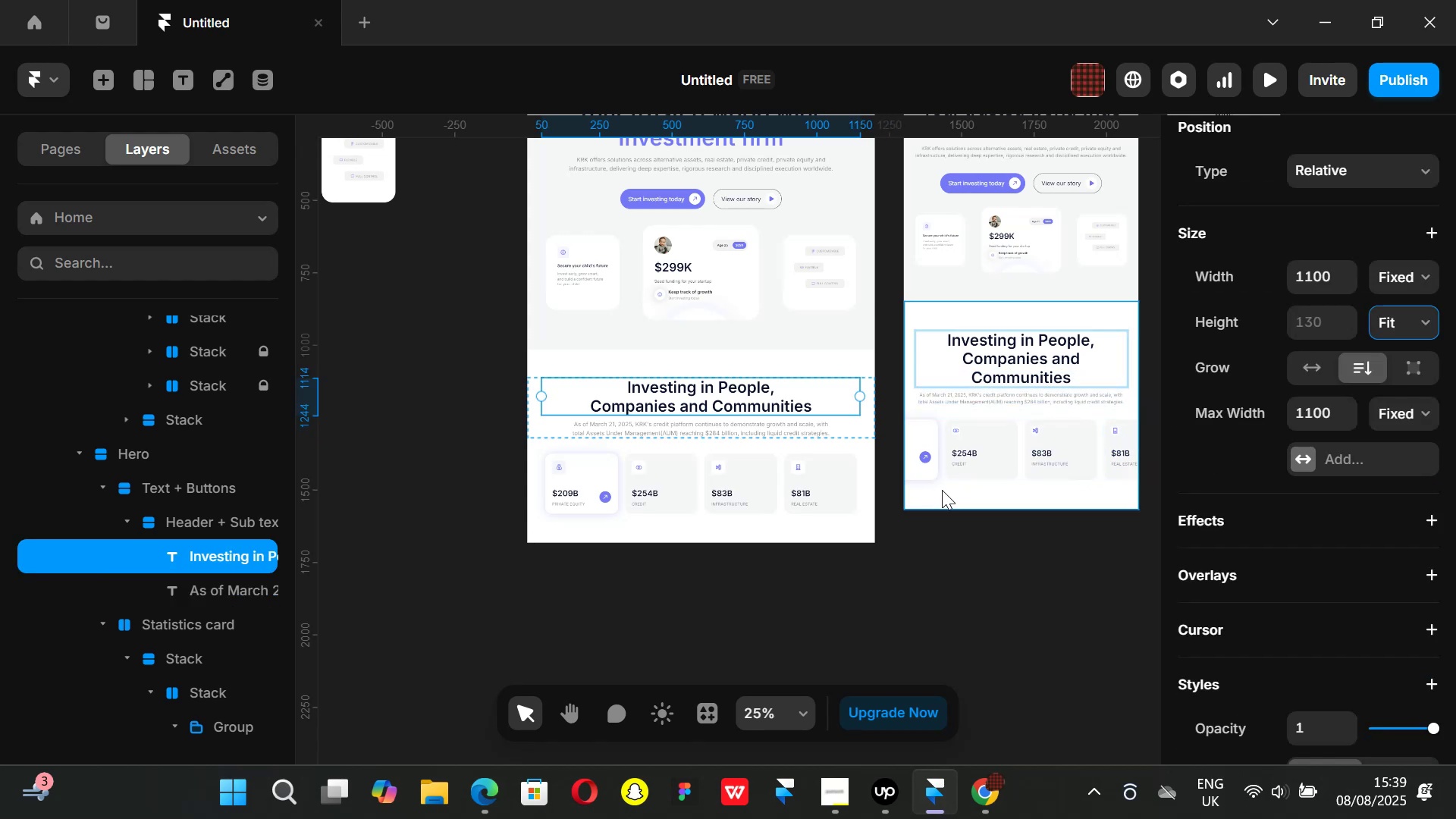 
key(Control+ControlLeft)
 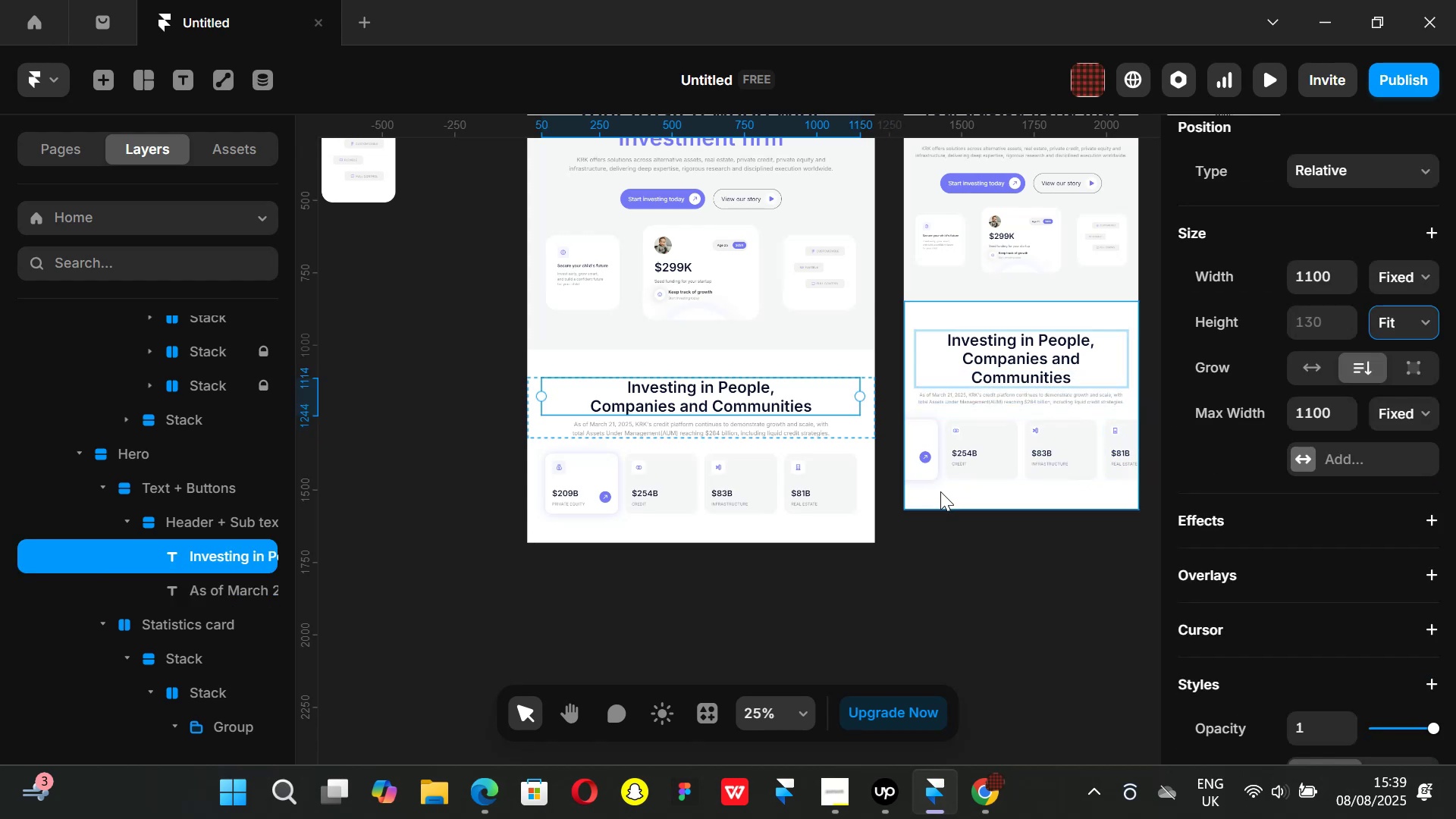 
key(Control+Z)
 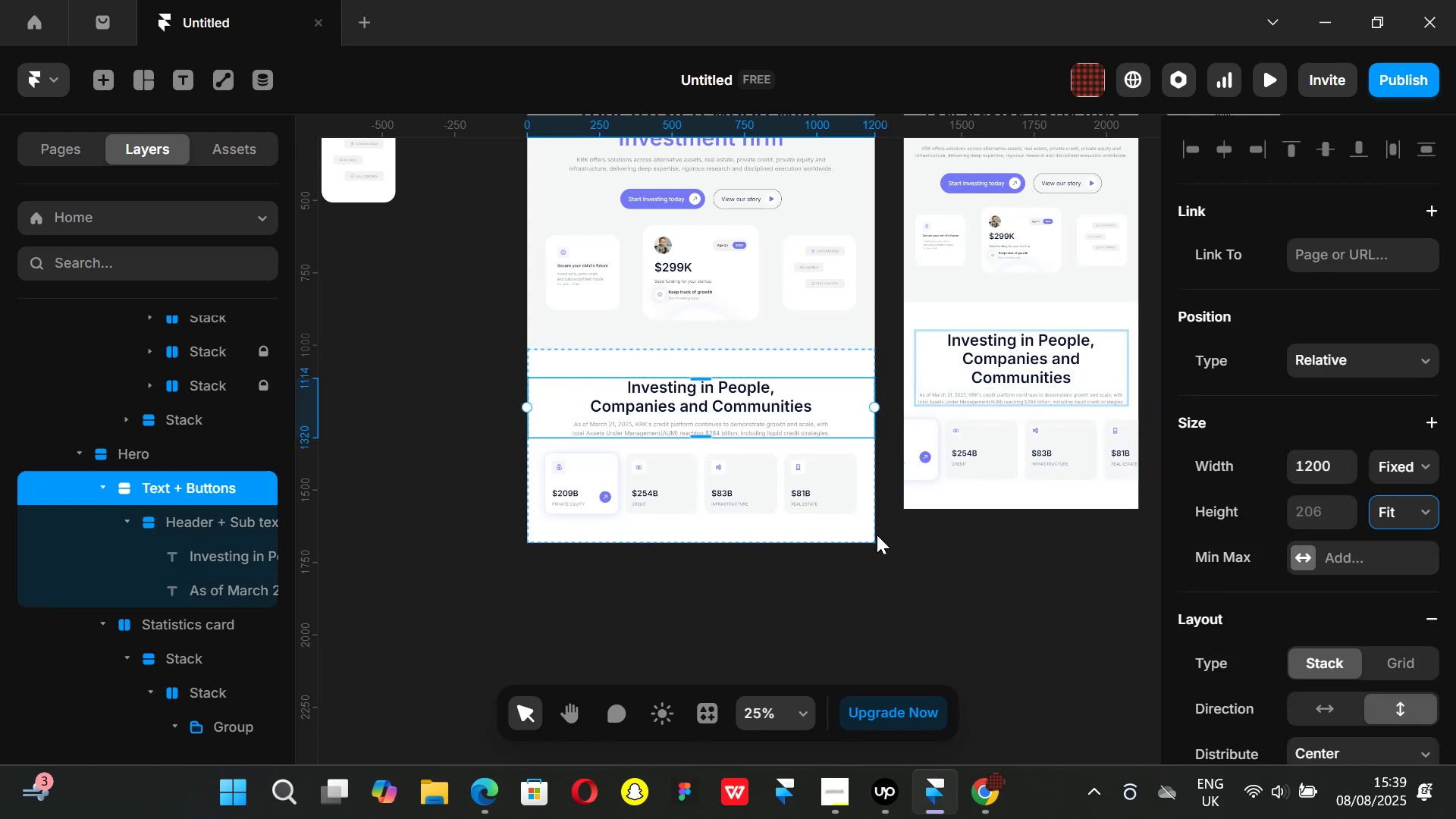 
key(Control+ControlLeft)
 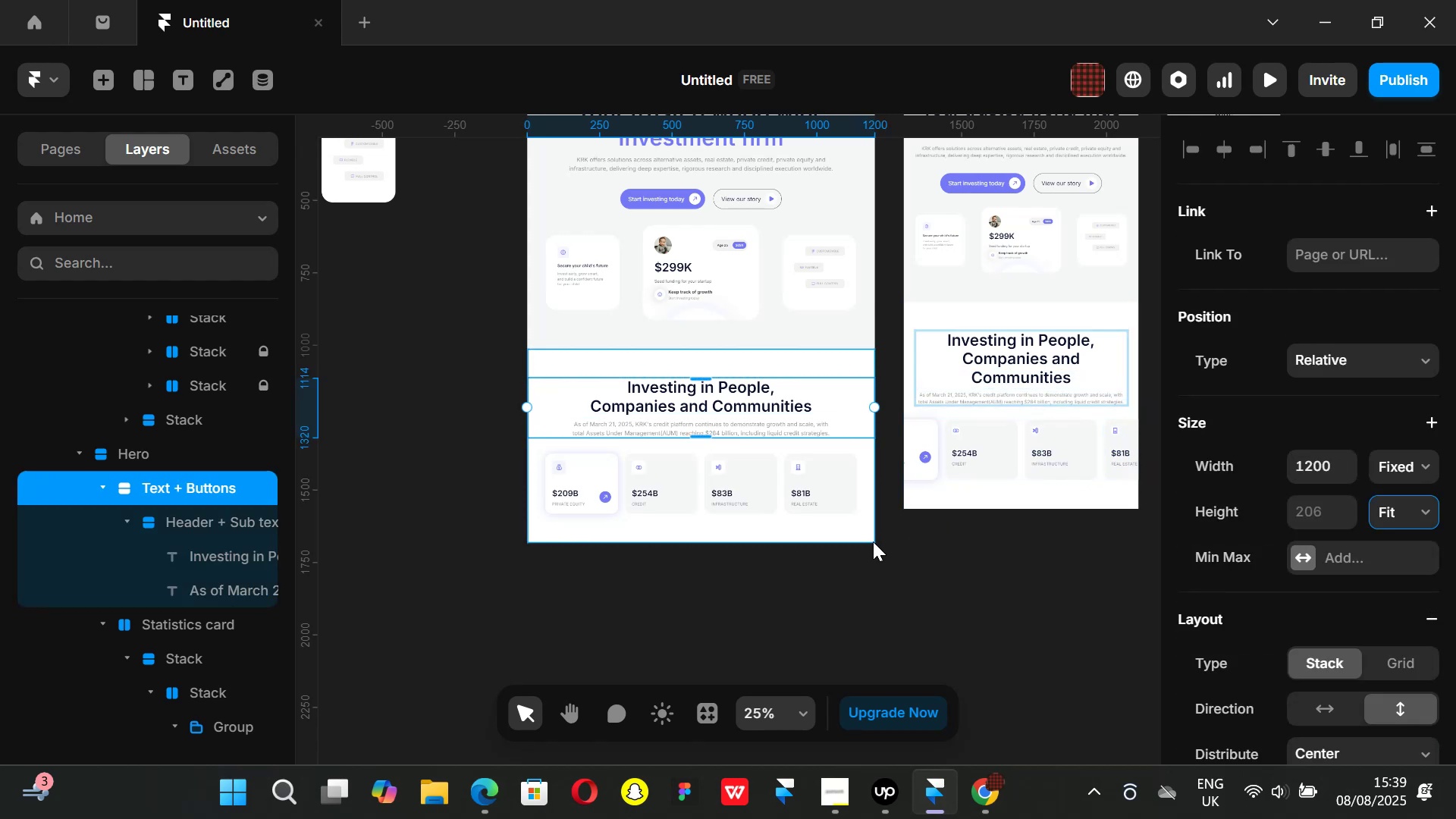 
key(Control+Z)
 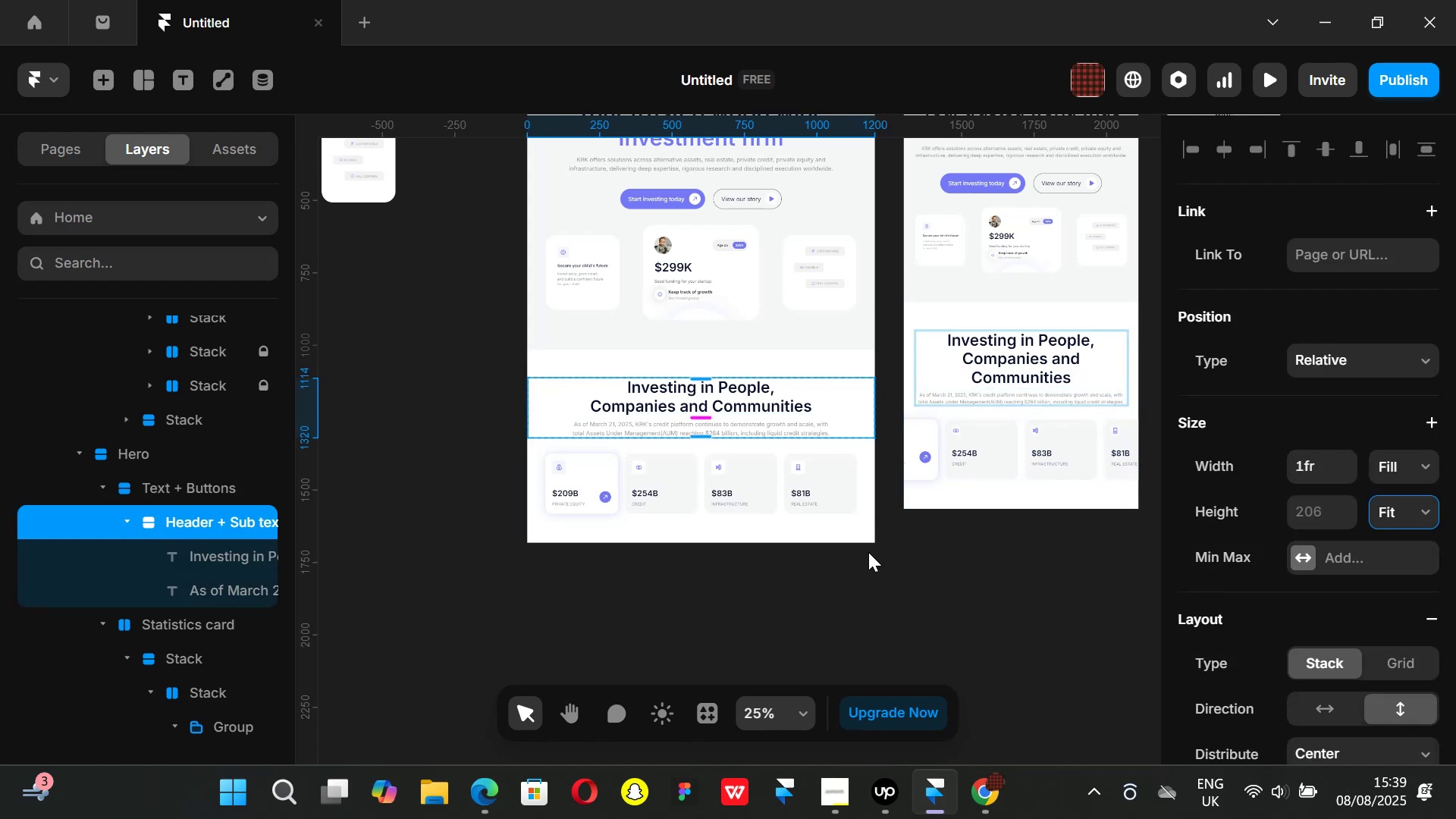 
key(Control+ControlLeft)
 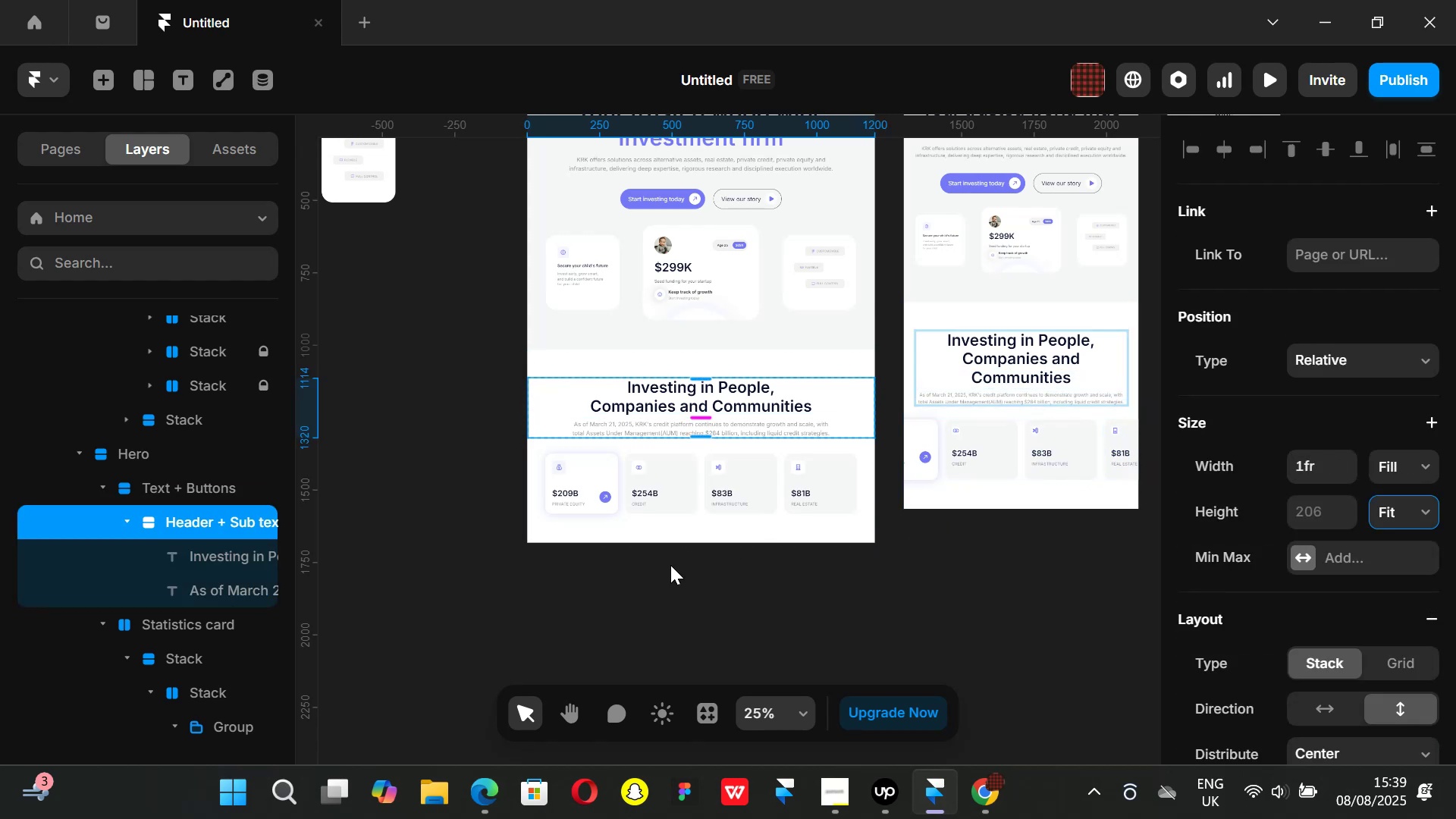 
left_click([646, 584])
 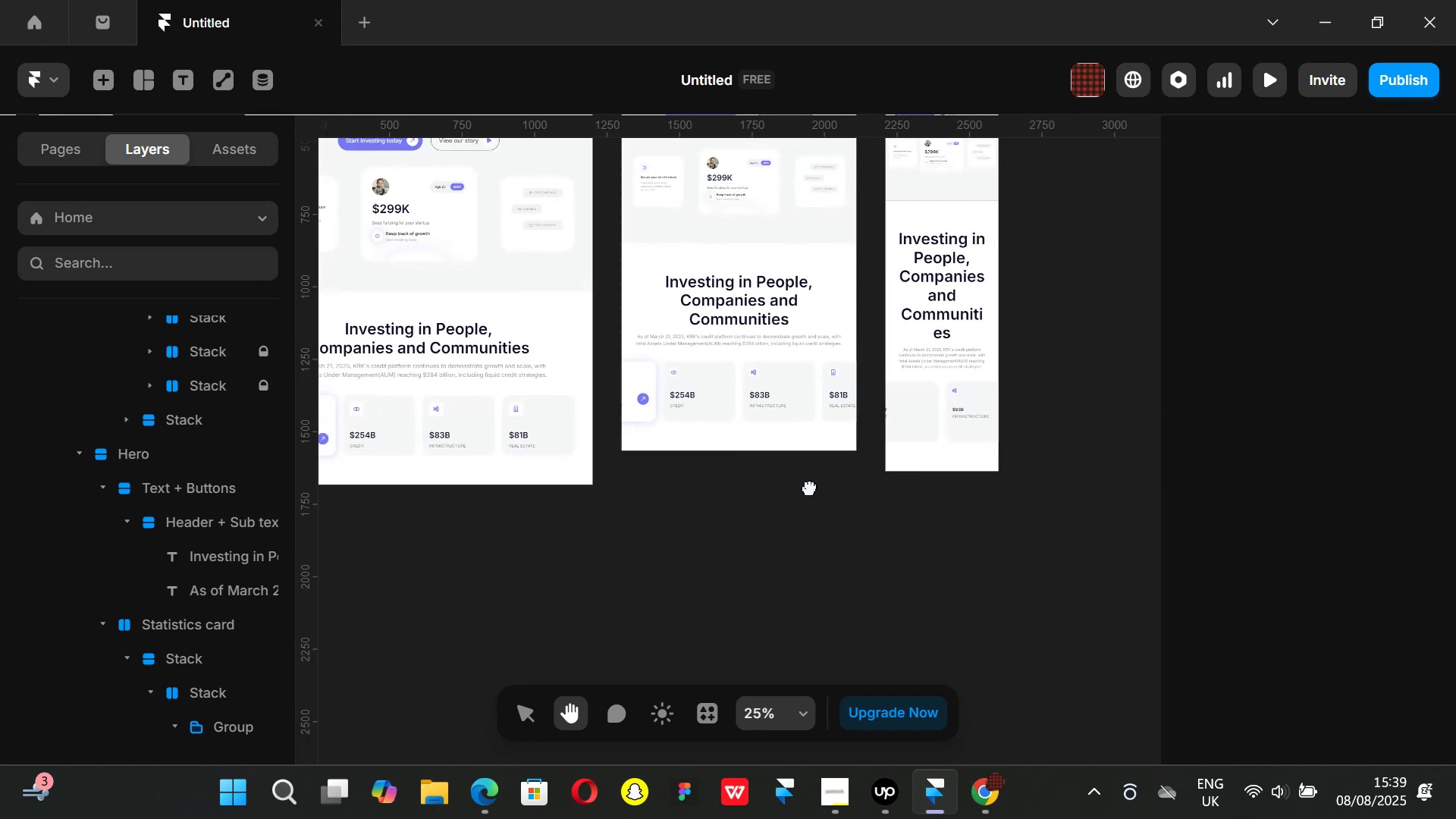 
wait(17.29)
 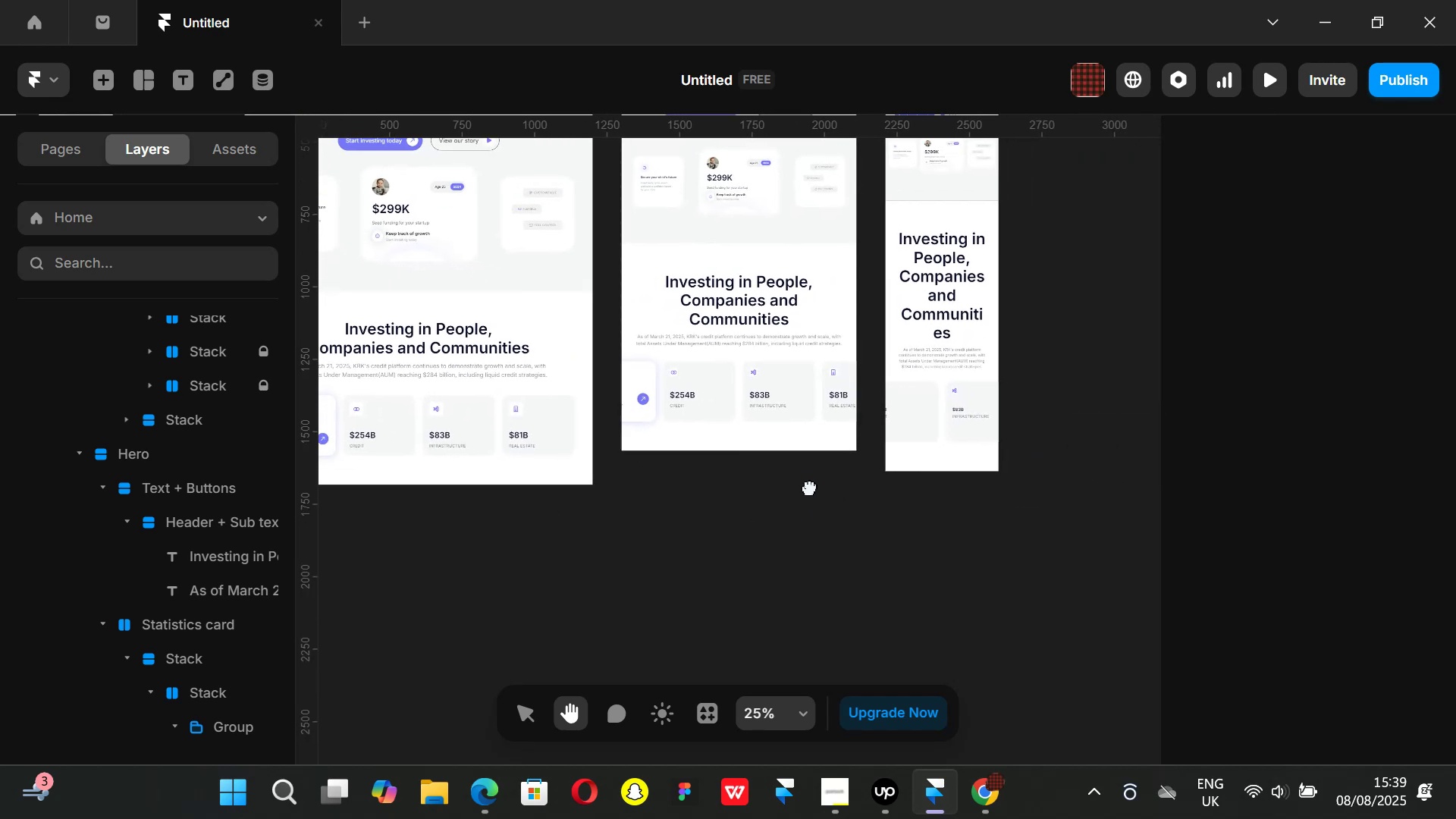 
hold_key(key=ControlLeft, duration=0.75)
scroll: coordinate [755, 521], scroll_direction: up, amount: 3.0
 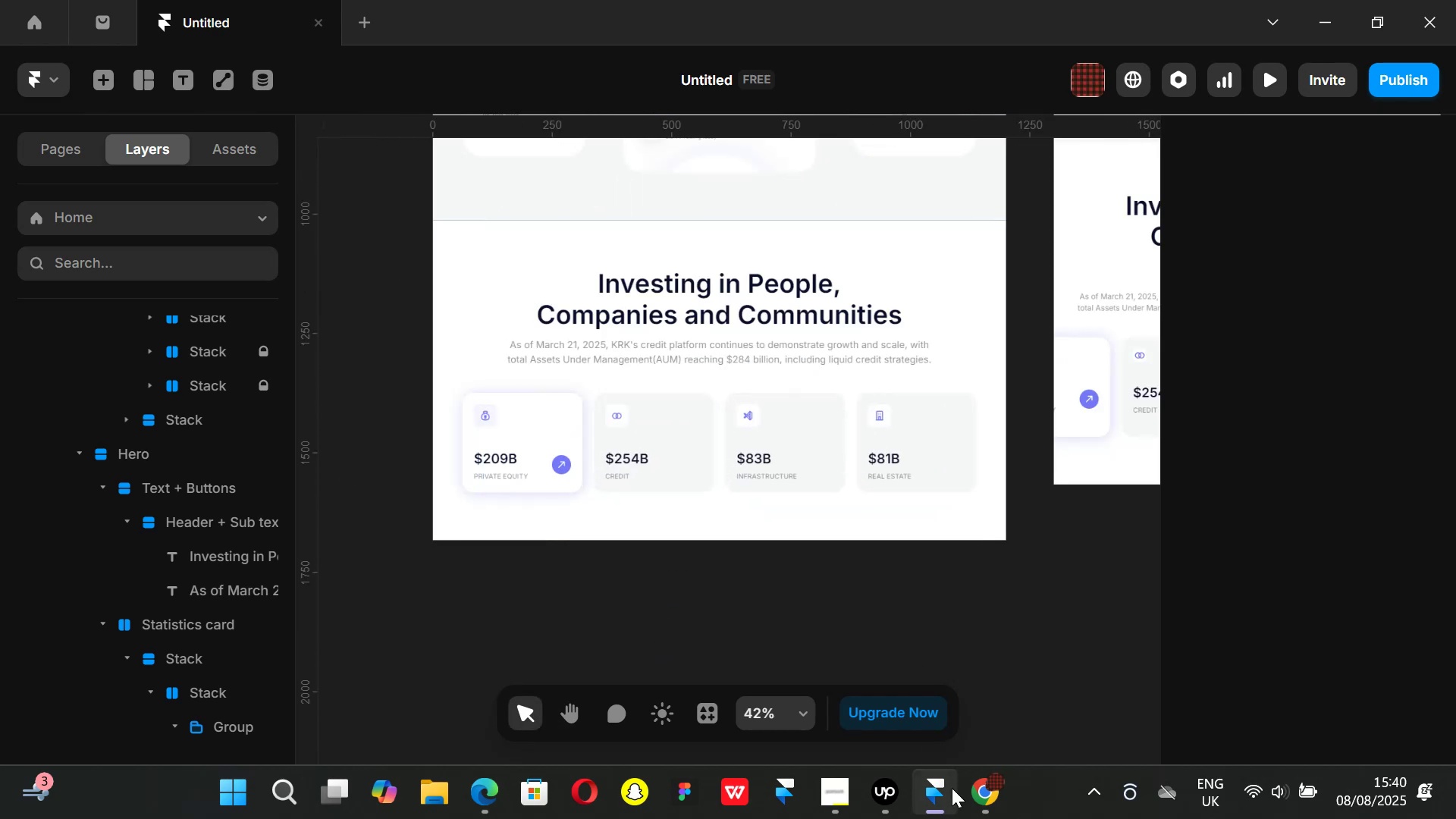 
left_click([975, 788])
 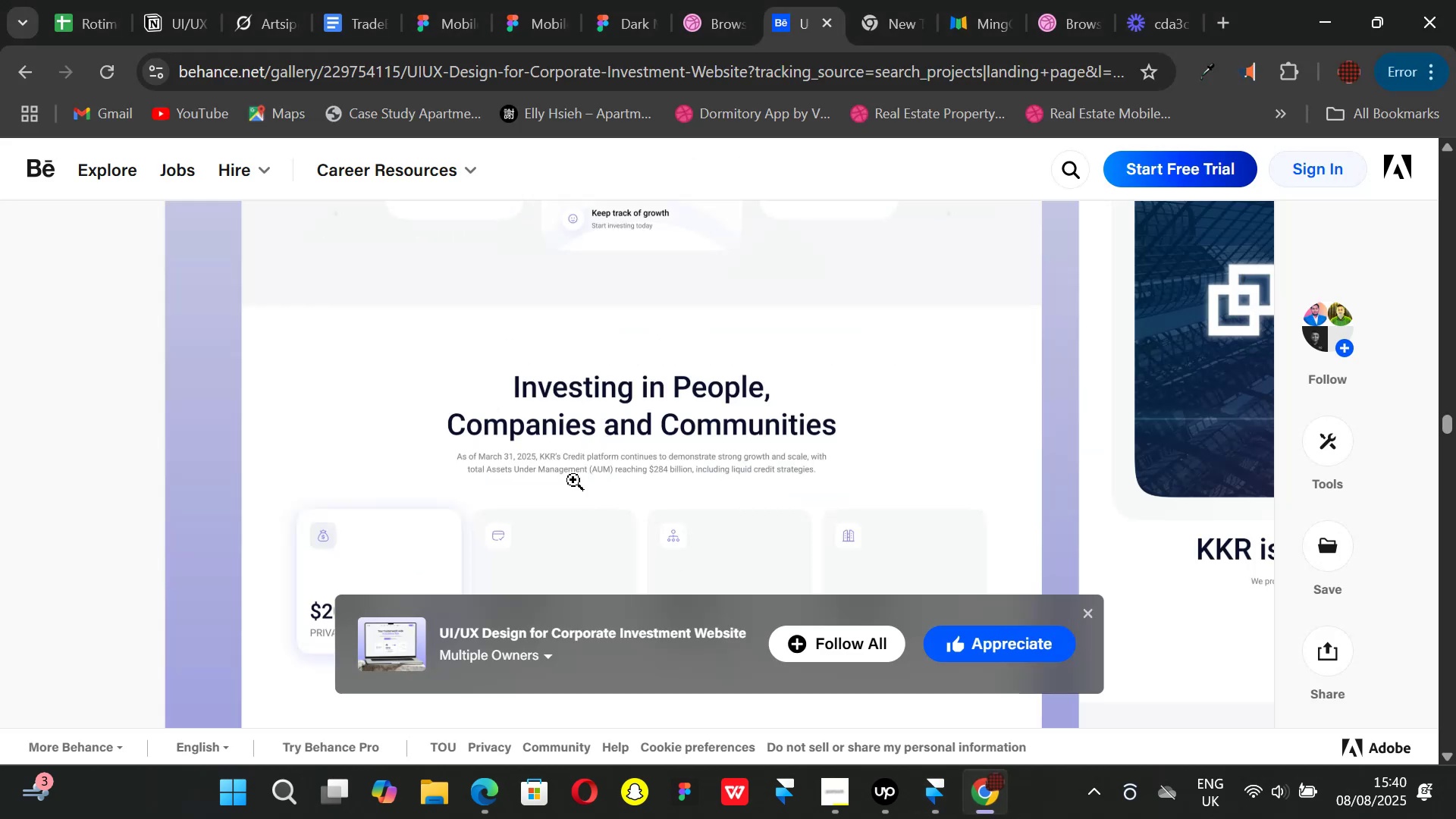 
scroll: coordinate [585, 463], scroll_direction: down, amount: 3.0
 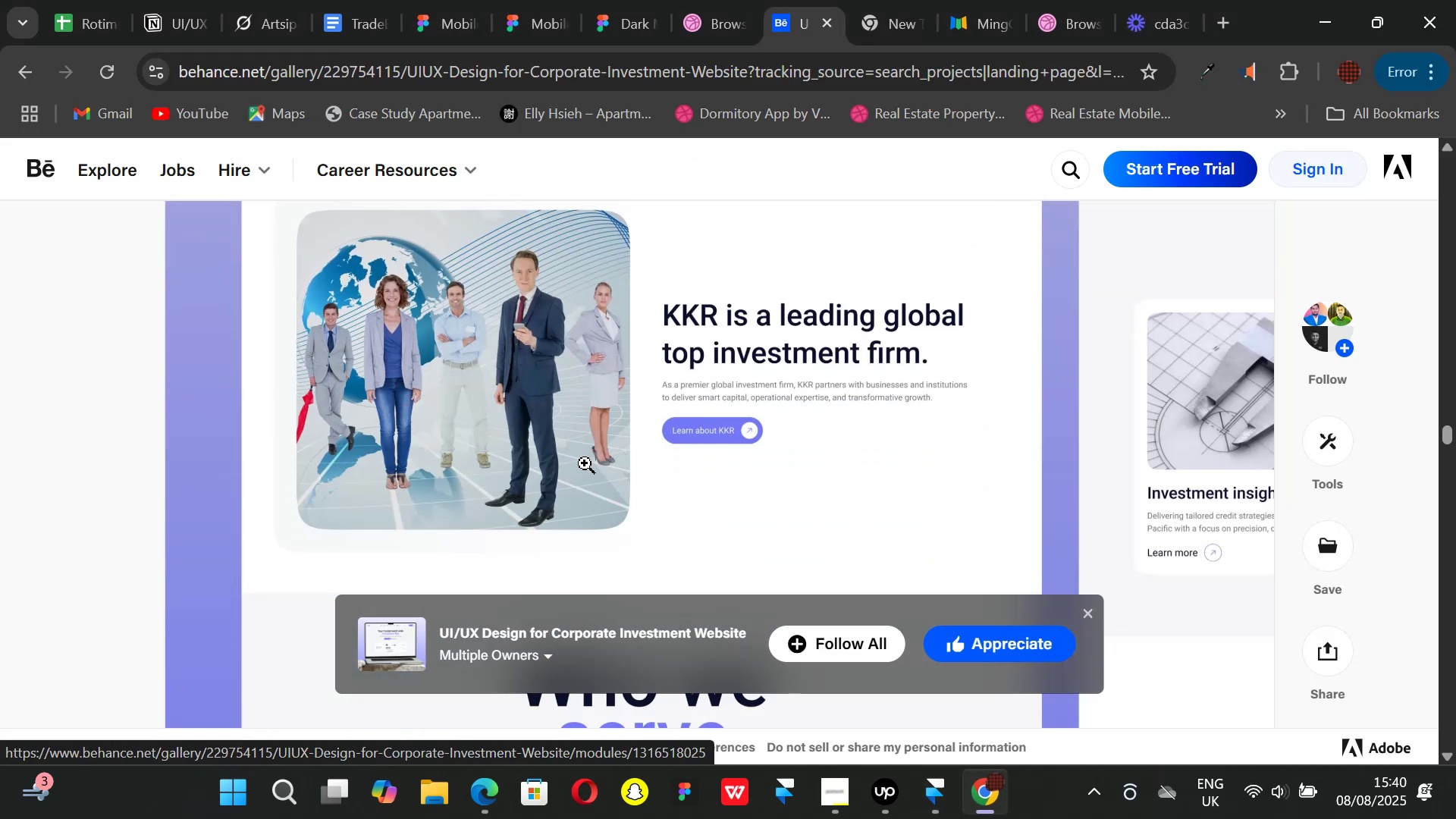 
scroll: coordinate [585, 457], scroll_direction: up, amount: 1.0
 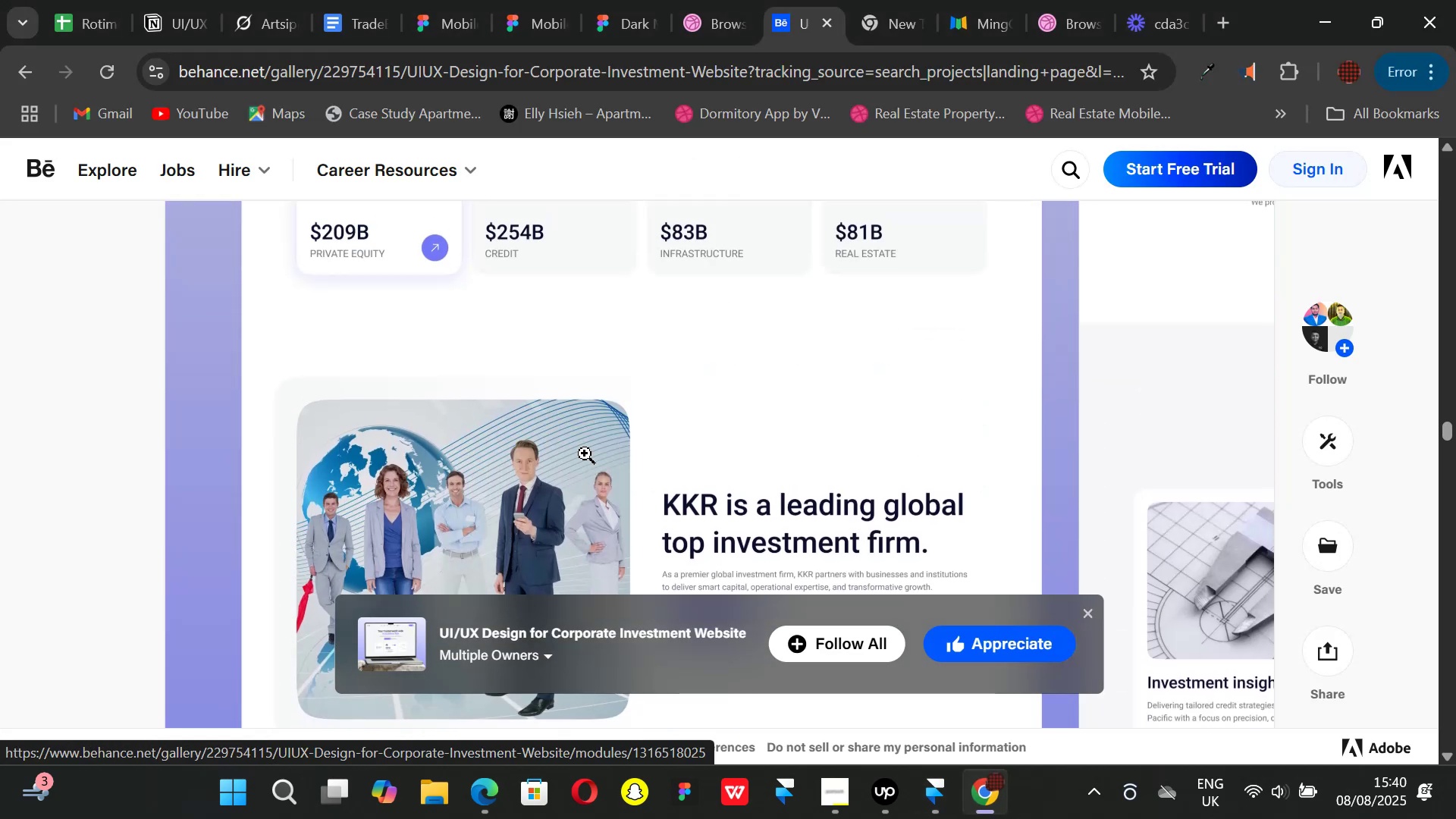 
scroll: coordinate [585, 453], scroll_direction: down, amount: 1.0
 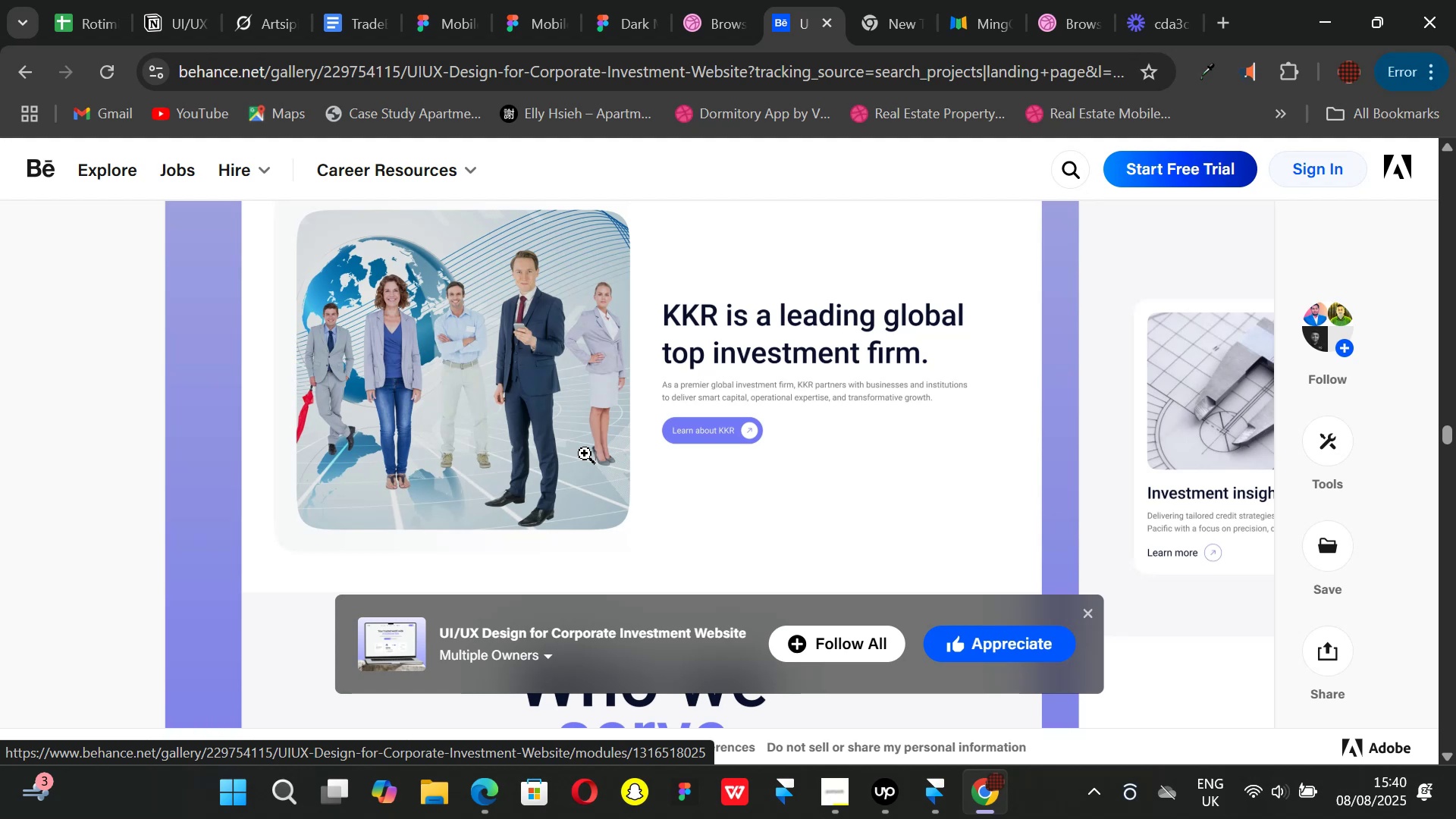 
scroll: coordinate [585, 453], scroll_direction: up, amount: 1.0
 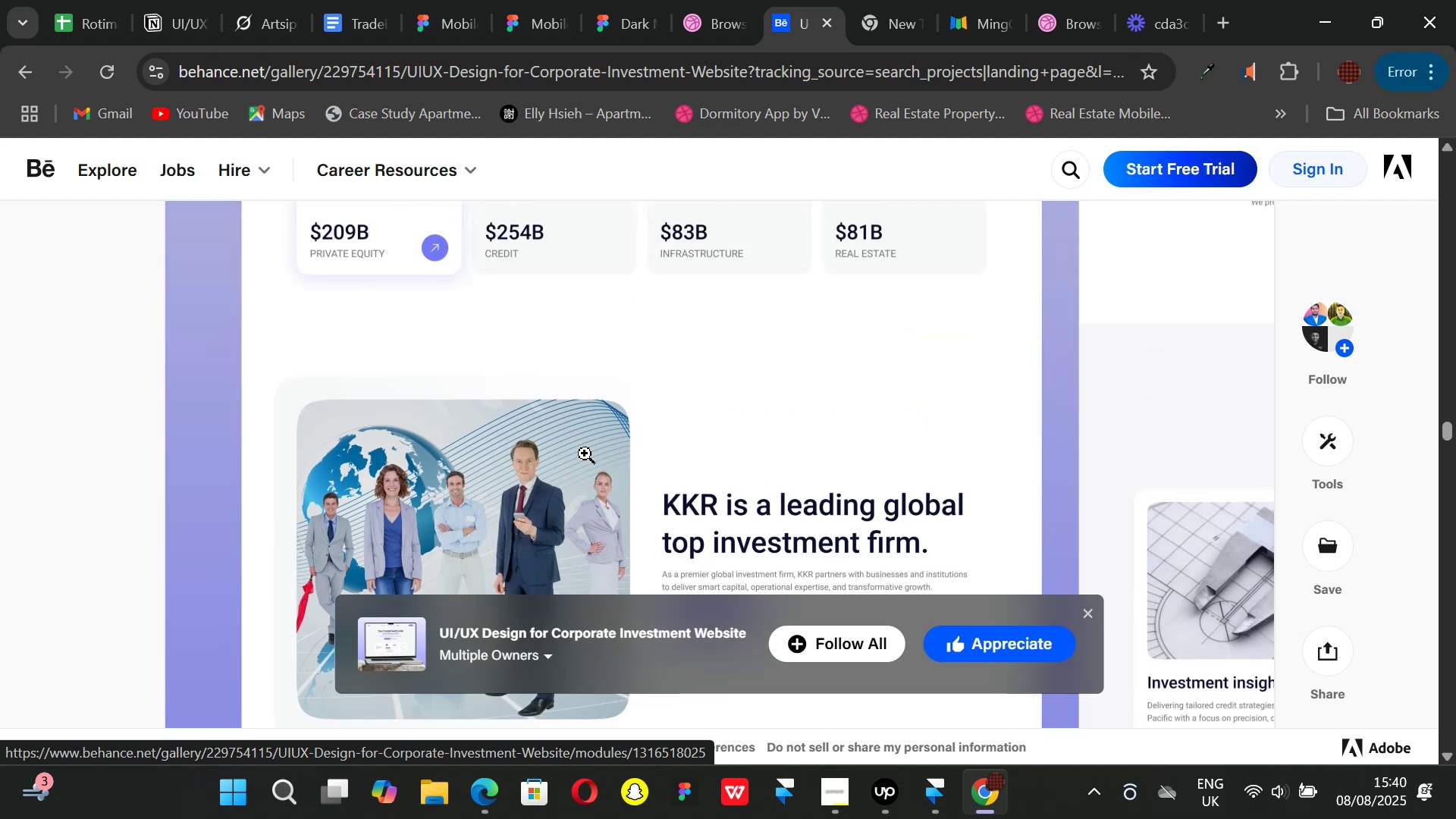 
scroll: coordinate [585, 453], scroll_direction: down, amount: 1.0
 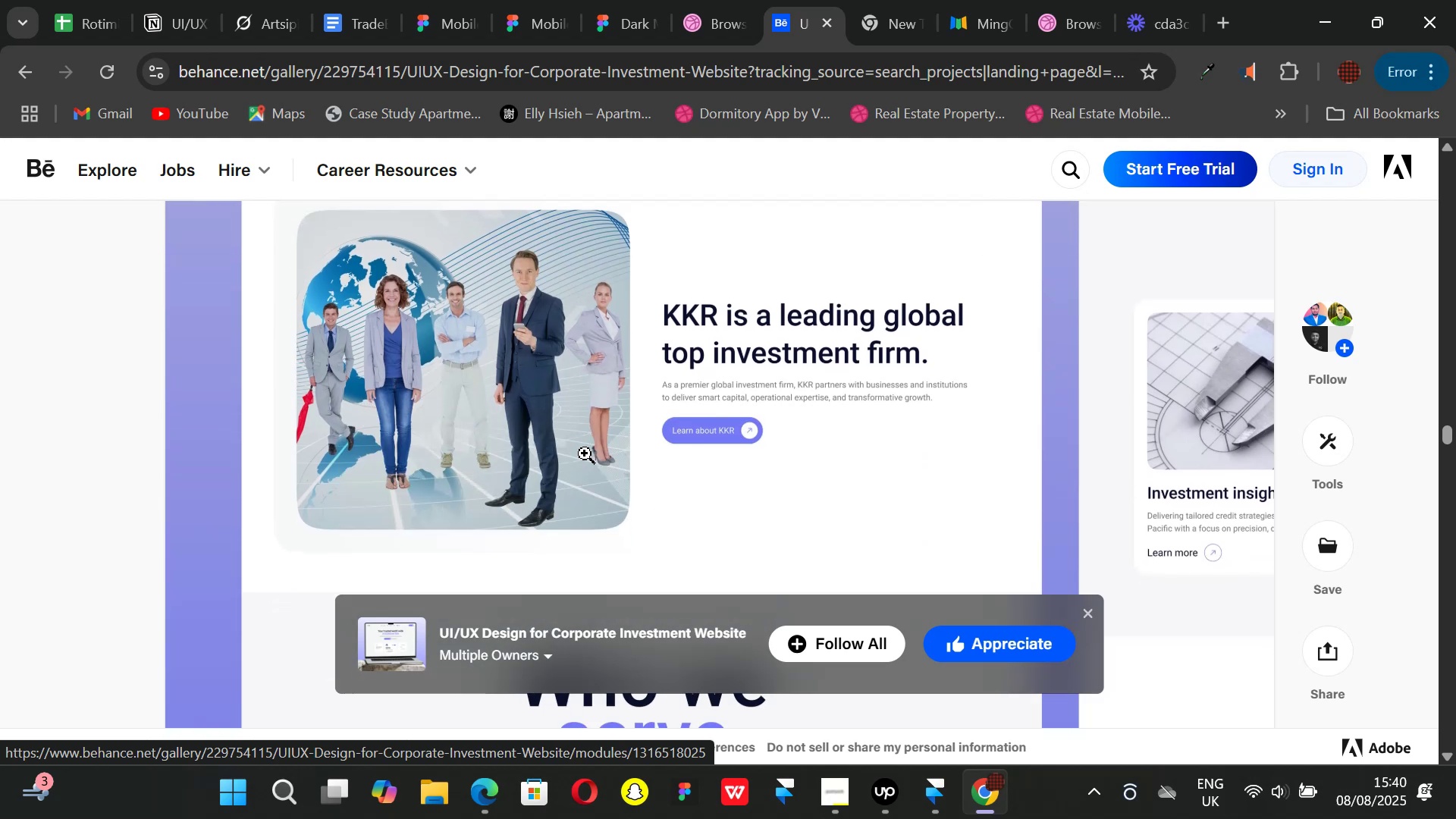 
scroll: coordinate [585, 453], scroll_direction: none, amount: 0.0
 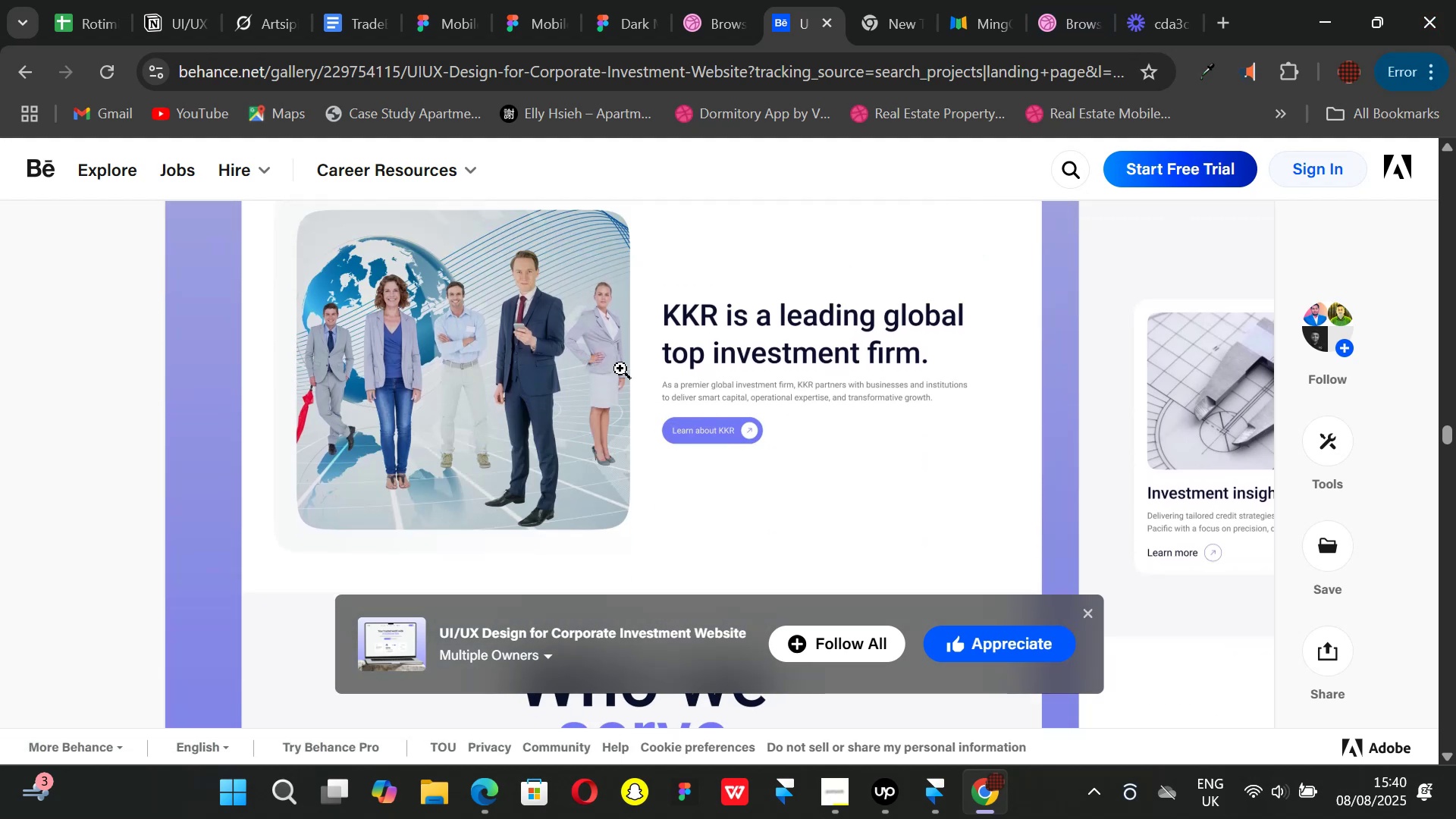 
scroll: coordinate [620, 369], scroll_direction: up, amount: 1.0
 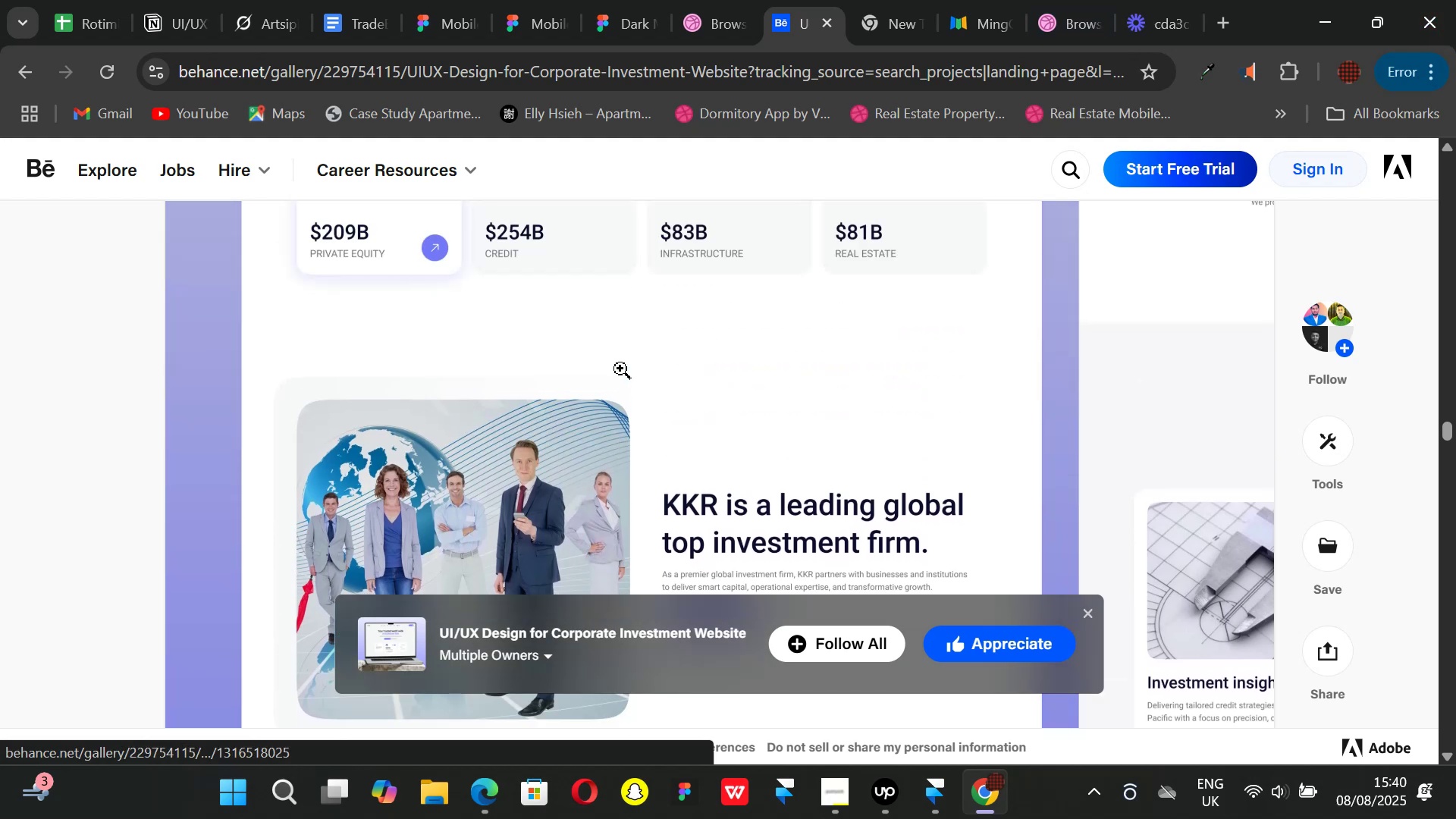 
scroll: coordinate [620, 371], scroll_direction: down, amount: 1.0
 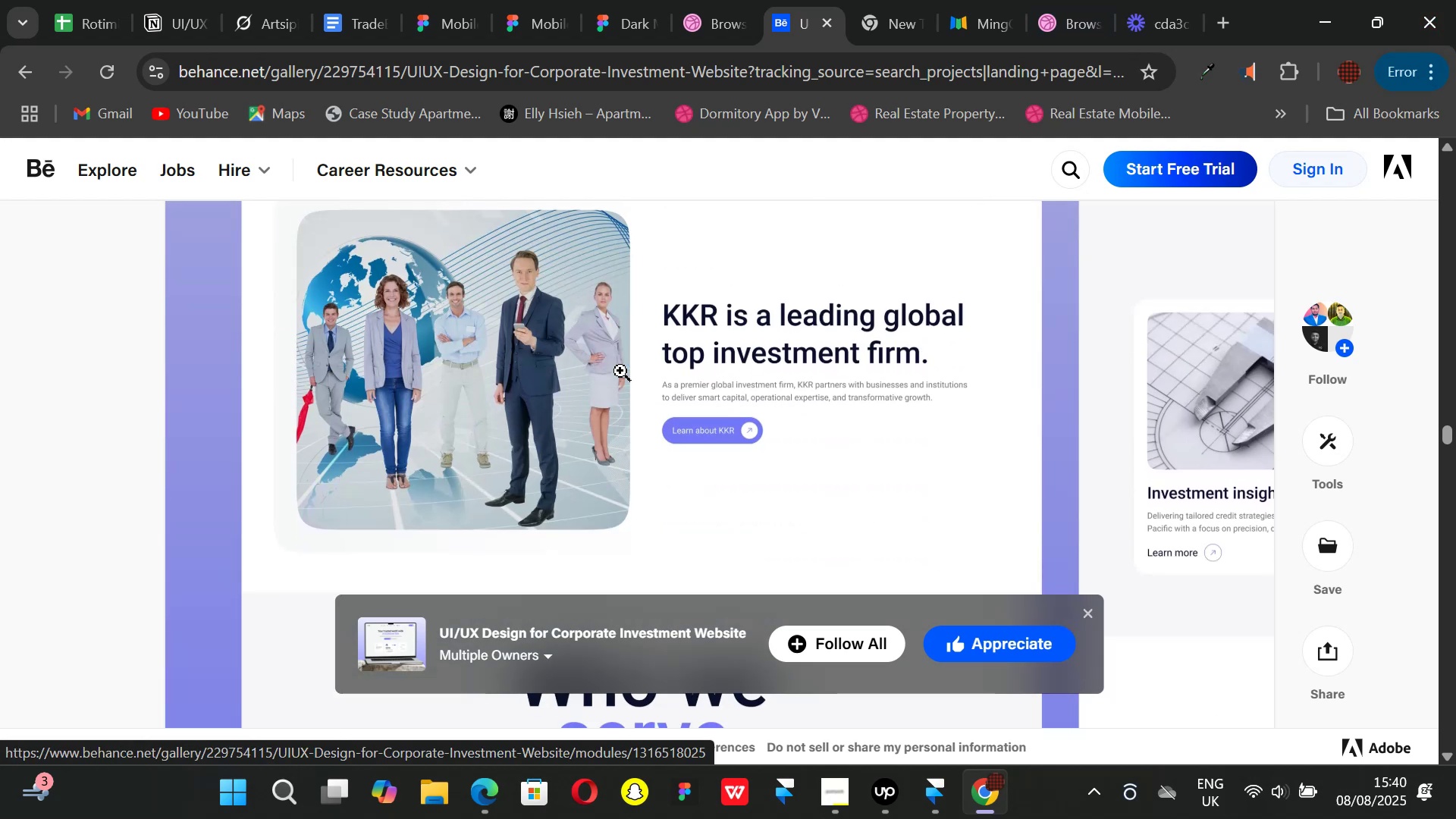 
scroll: coordinate [620, 371], scroll_direction: up, amount: 1.0
 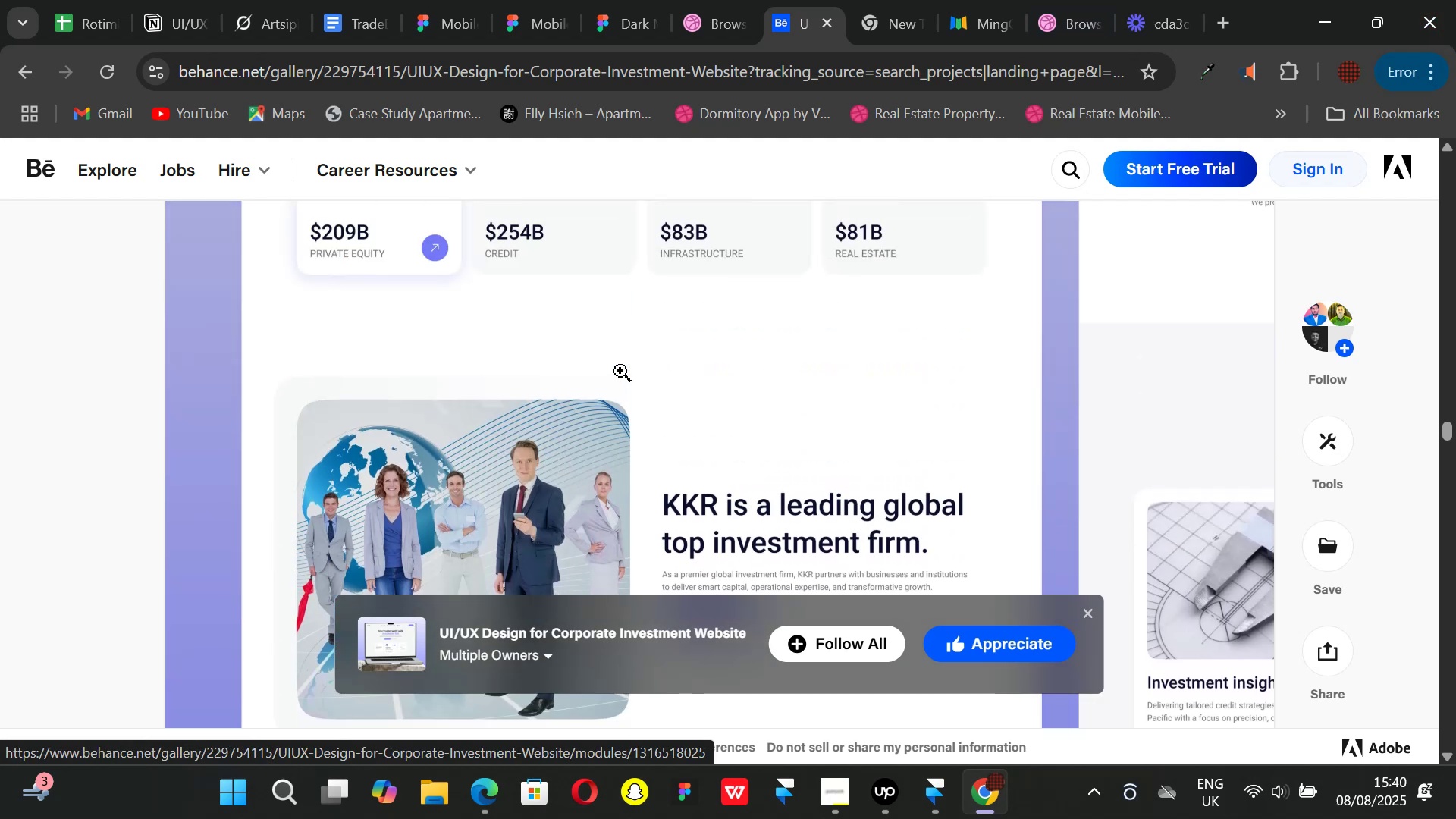 
scroll: coordinate [620, 371], scroll_direction: down, amount: 1.0
 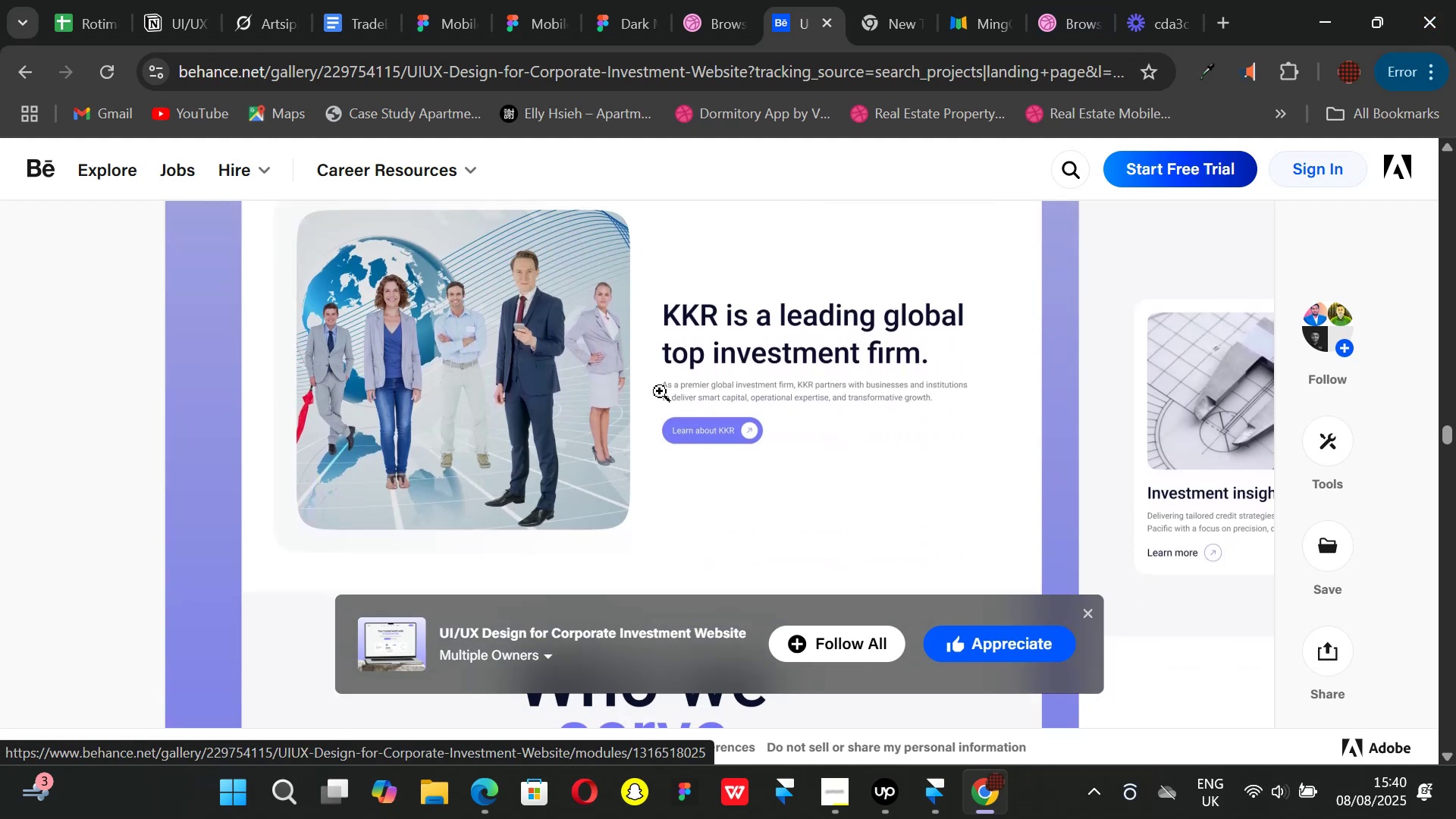 
scroll: coordinate [679, 401], scroll_direction: up, amount: 2.0
 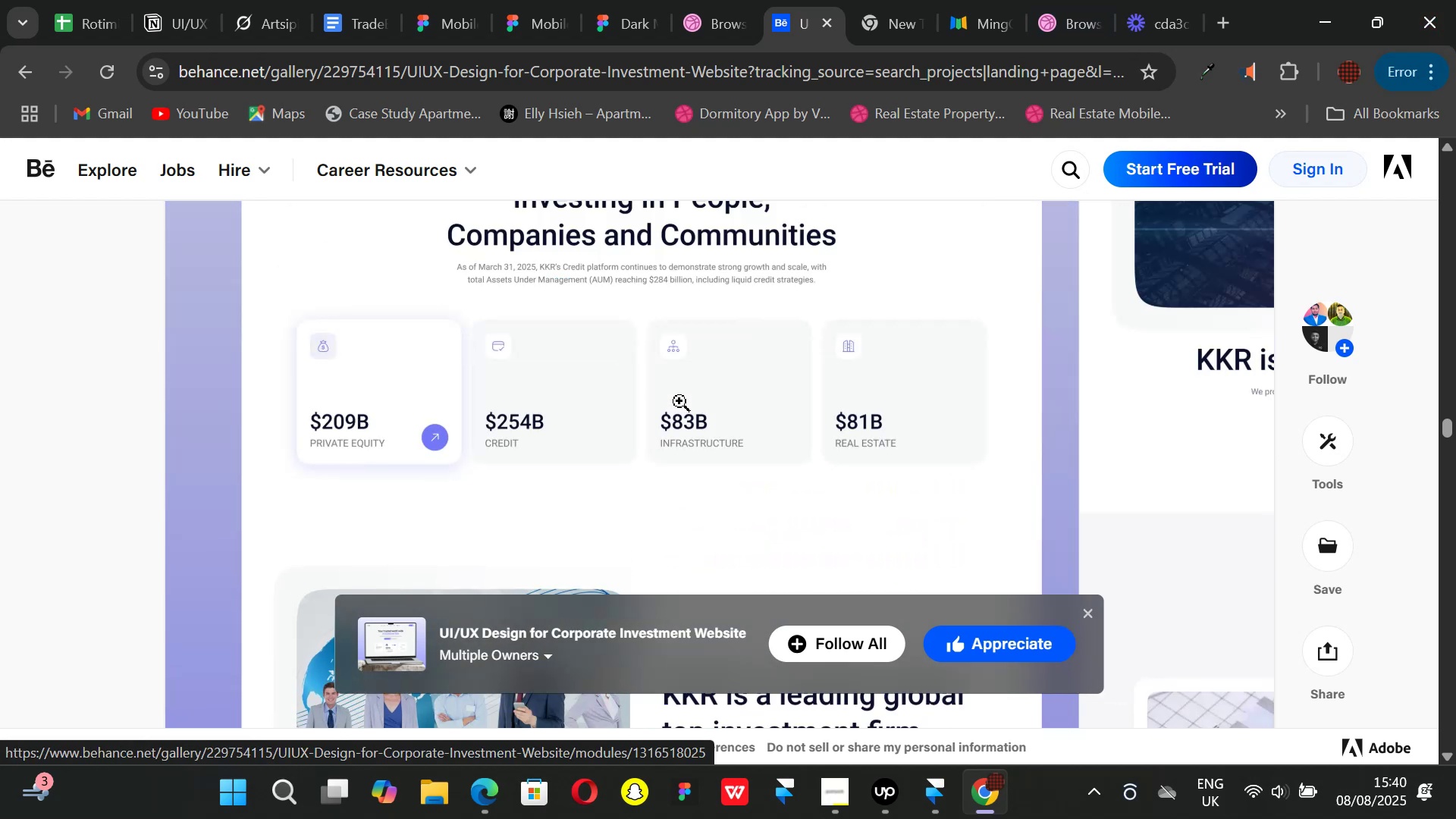 
scroll: coordinate [679, 401], scroll_direction: down, amount: 2.0
 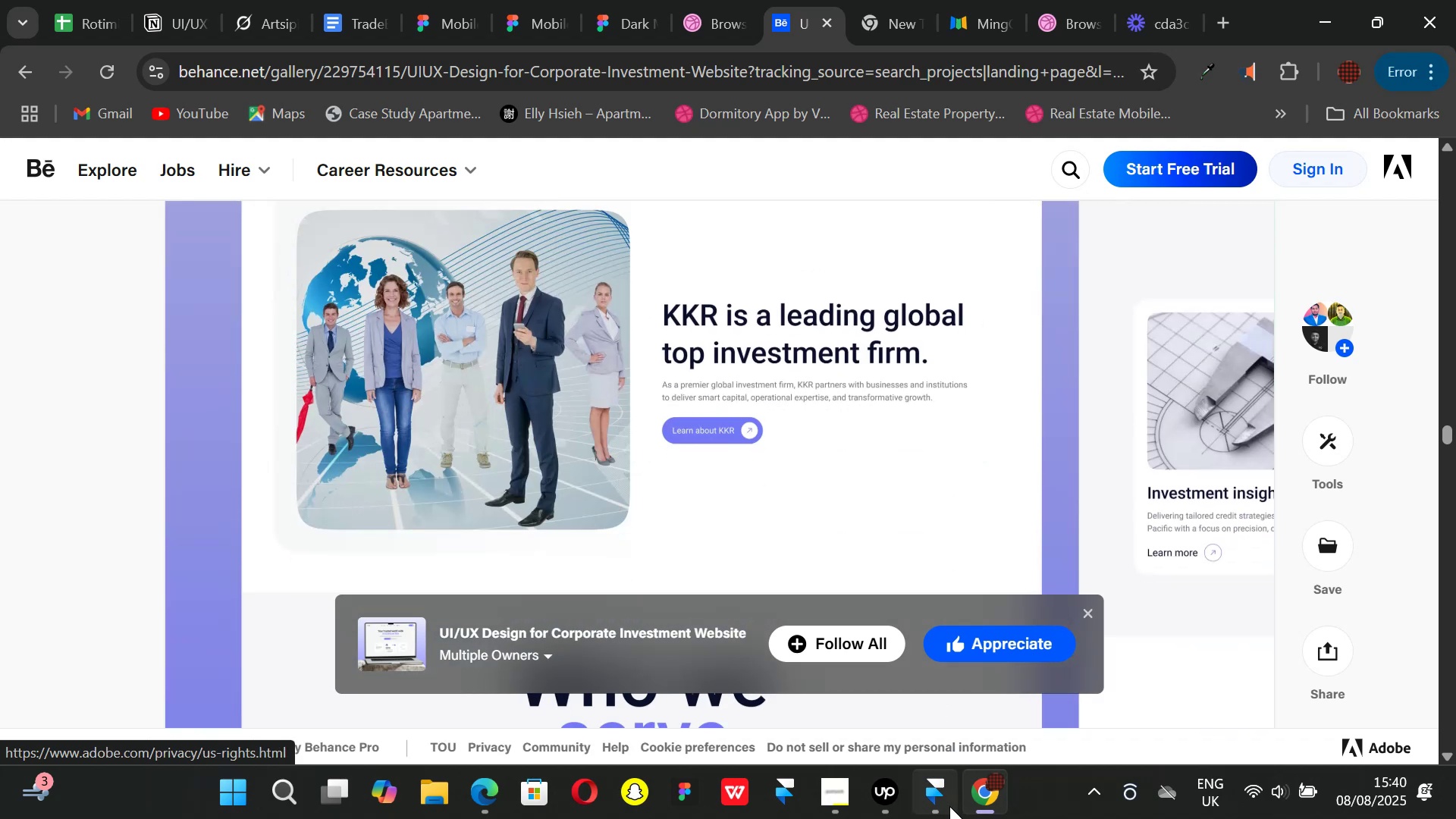 
left_click([946, 806])
 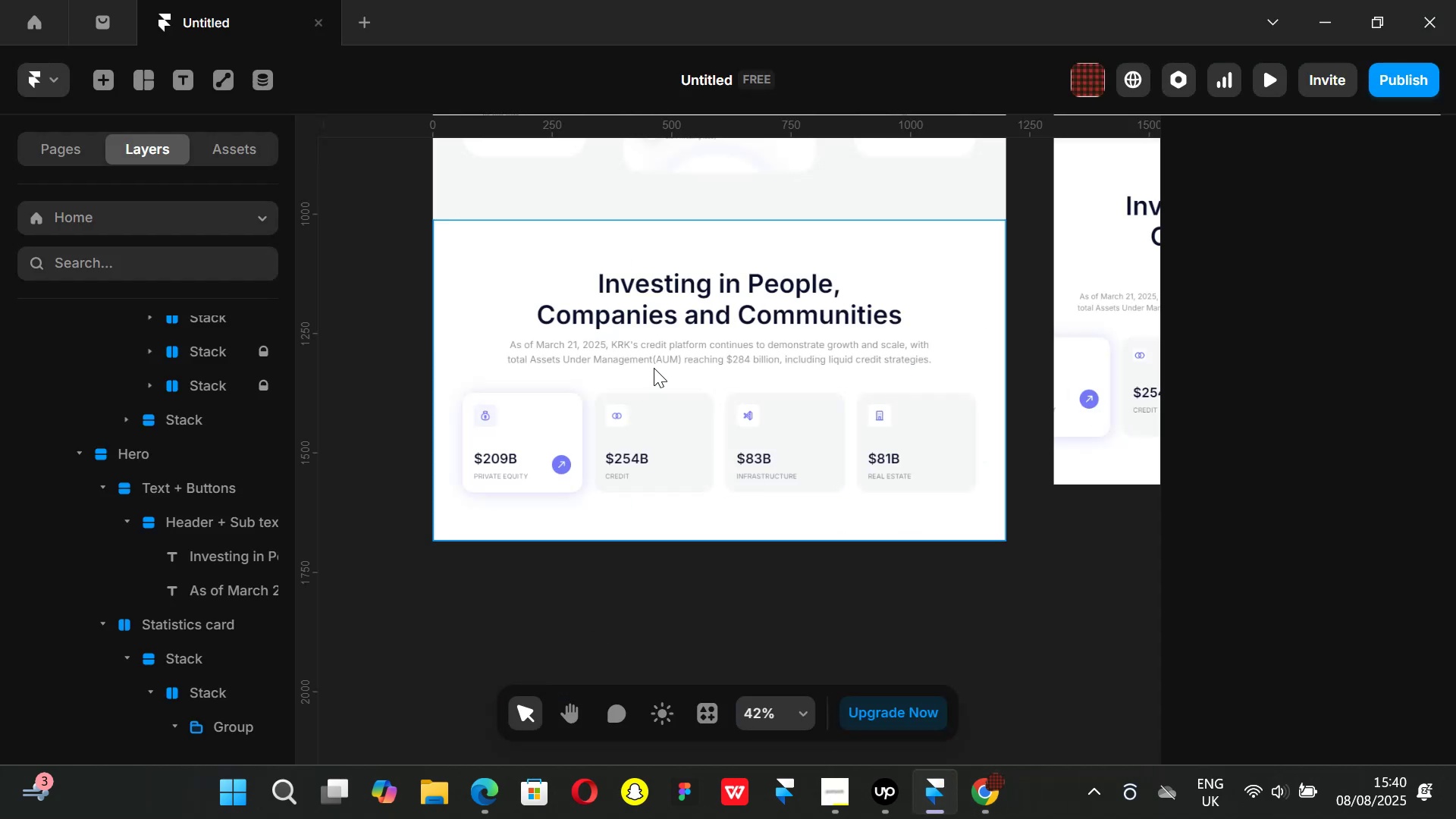 
left_click([654, 368])
 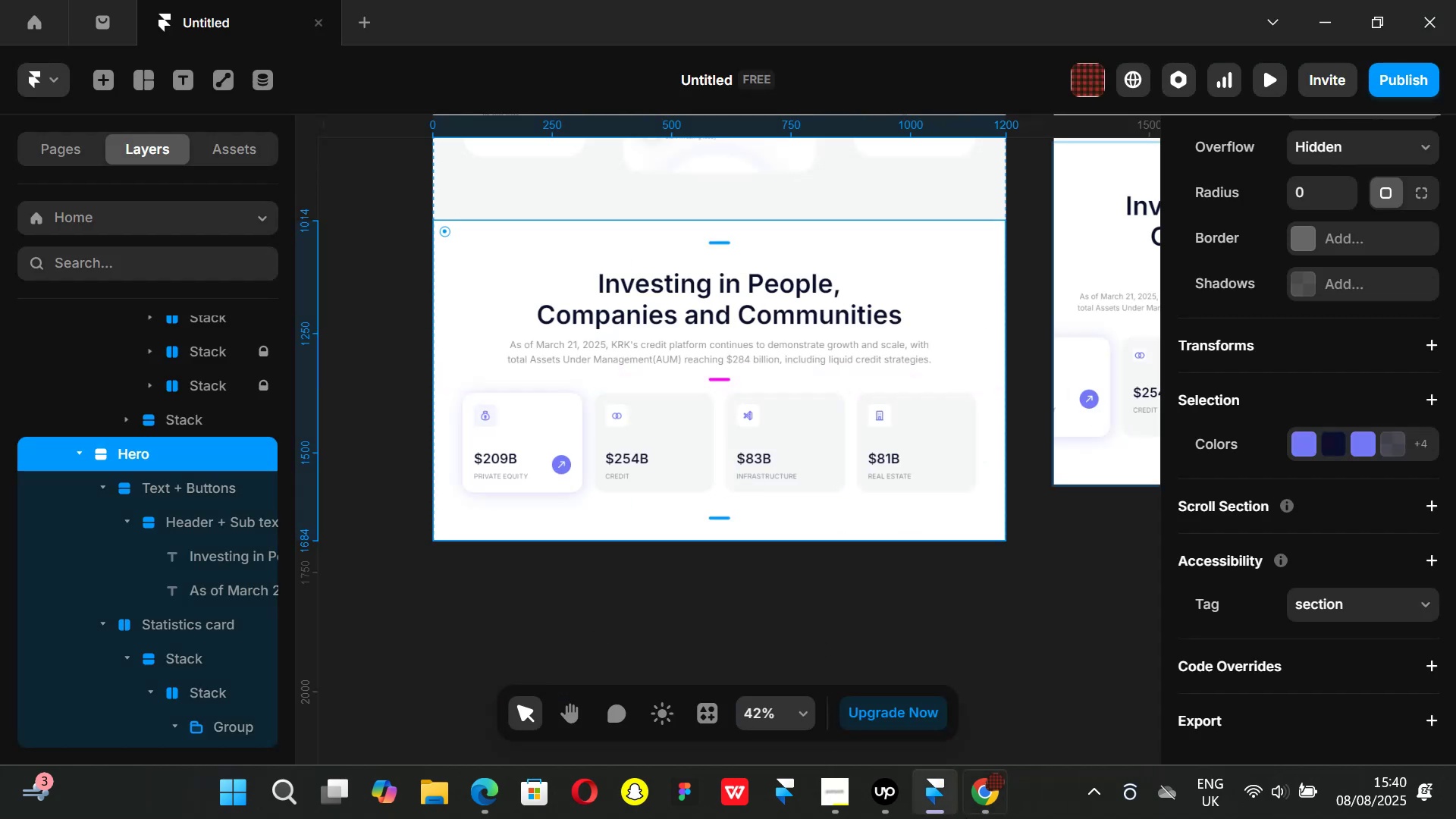 
left_click([982, 799])
 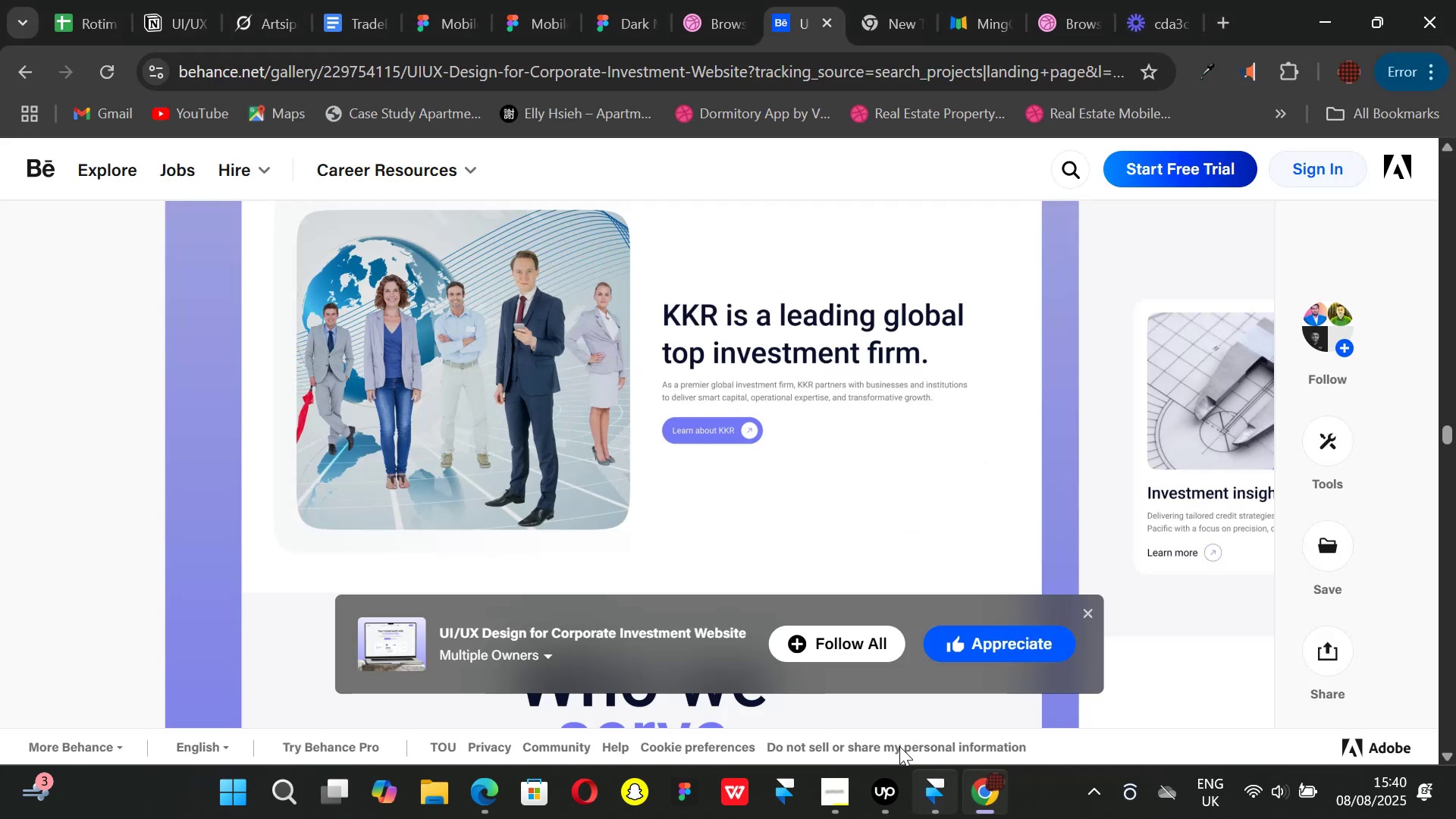 
scroll: coordinate [584, 453], scroll_direction: none, amount: 0.0
 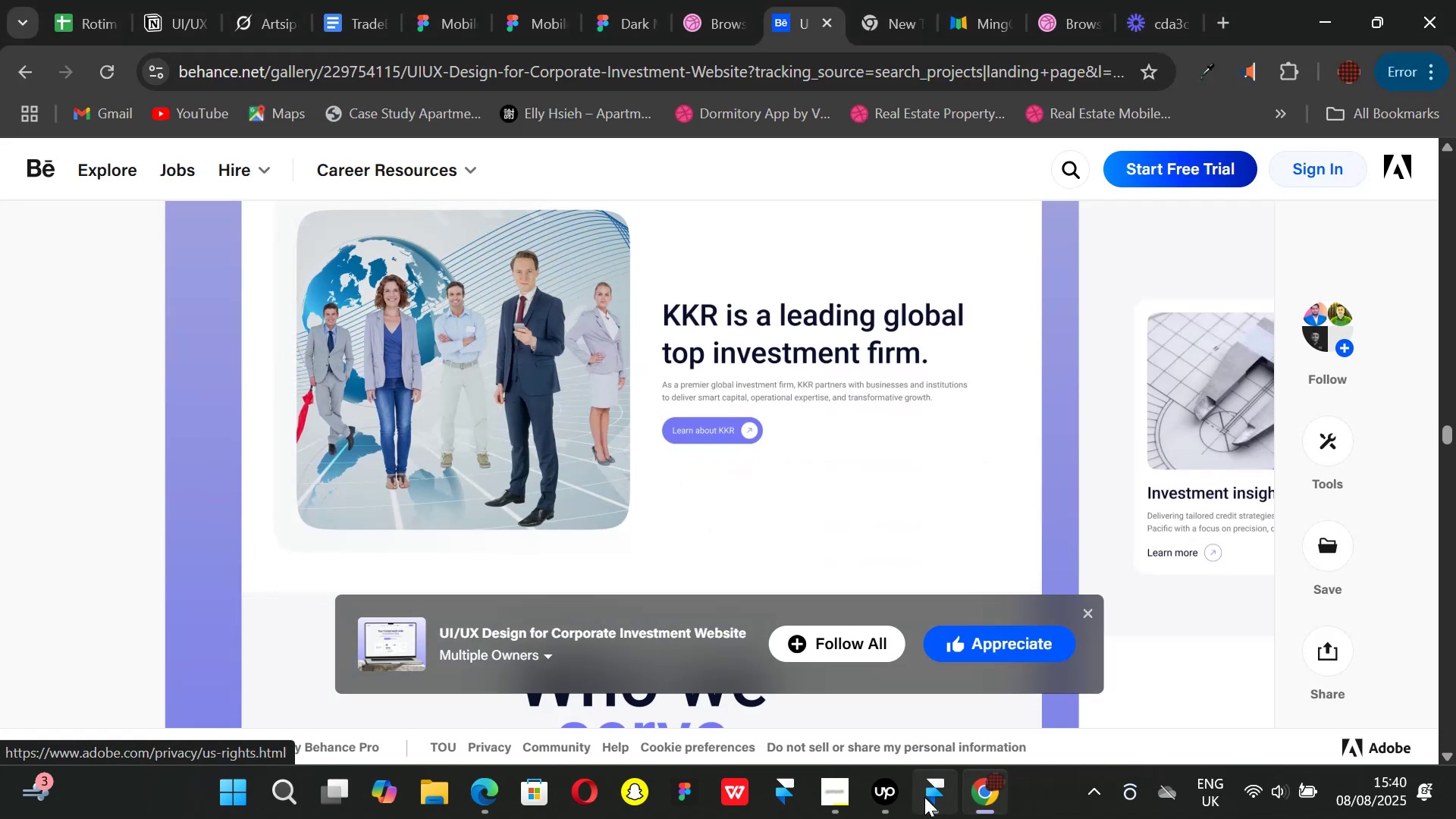 
left_click([927, 797])
 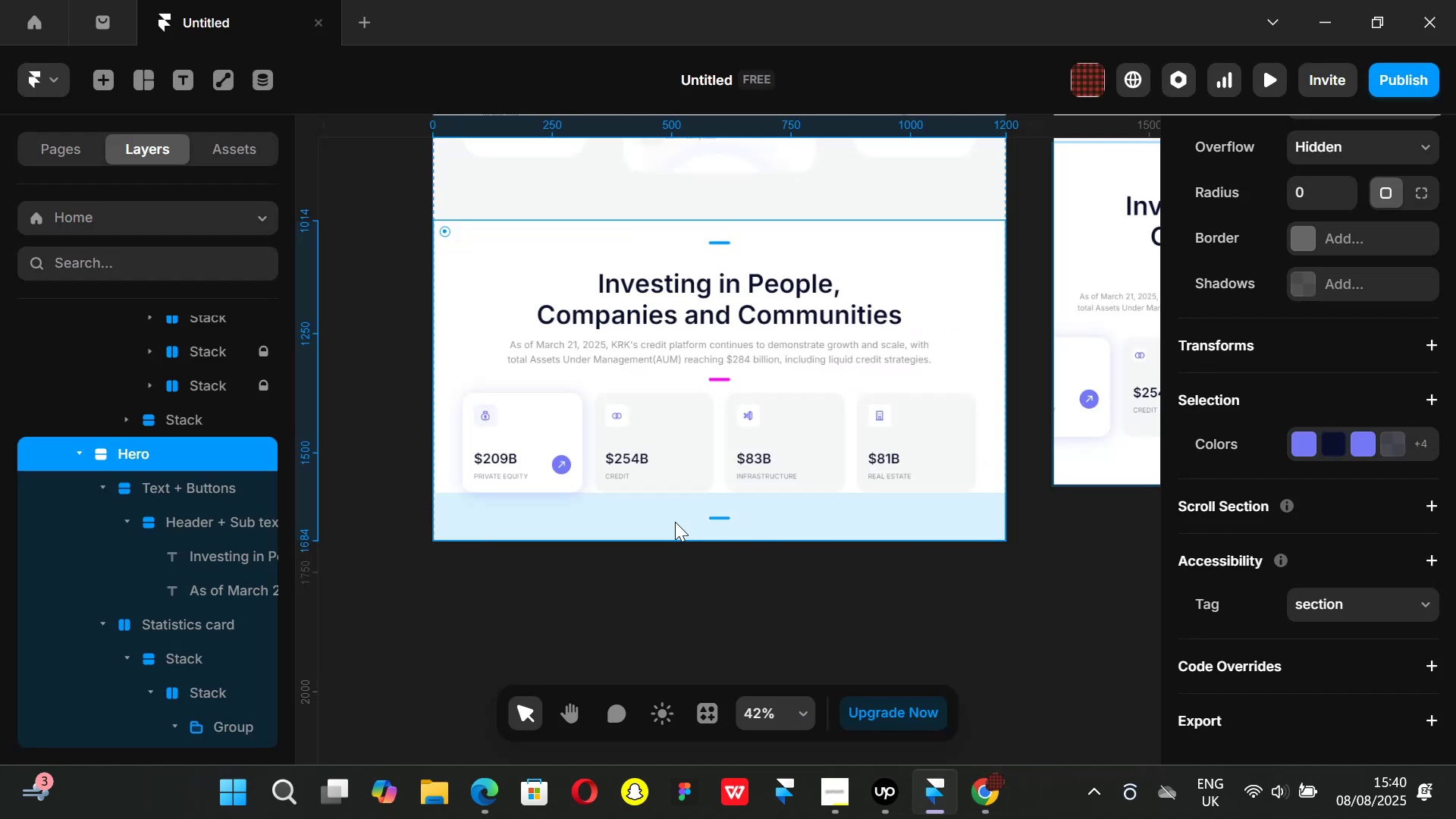 
key(F)
 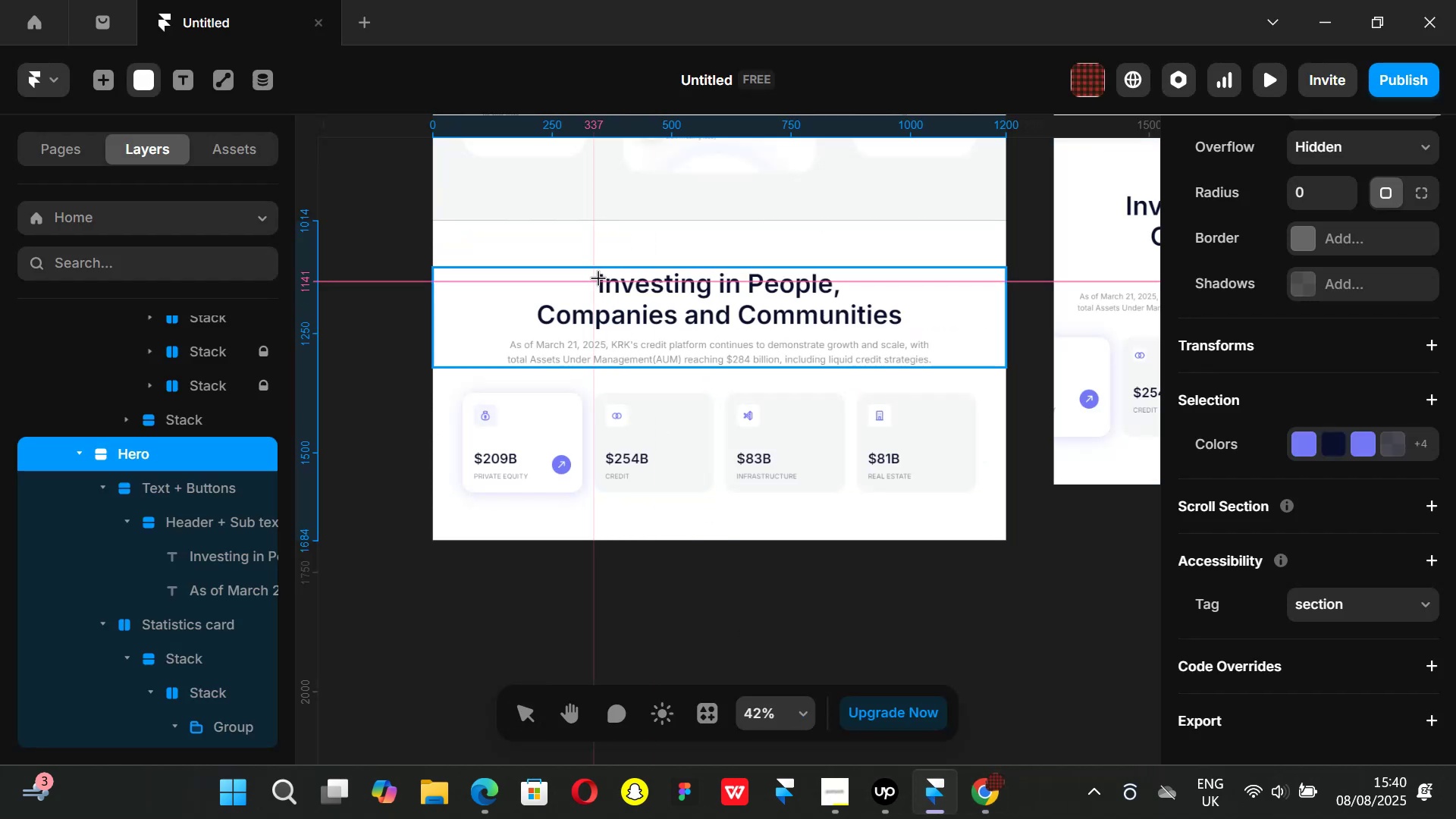 
left_click_drag(start_coordinate=[598, 278], to_coordinate=[832, 479])
 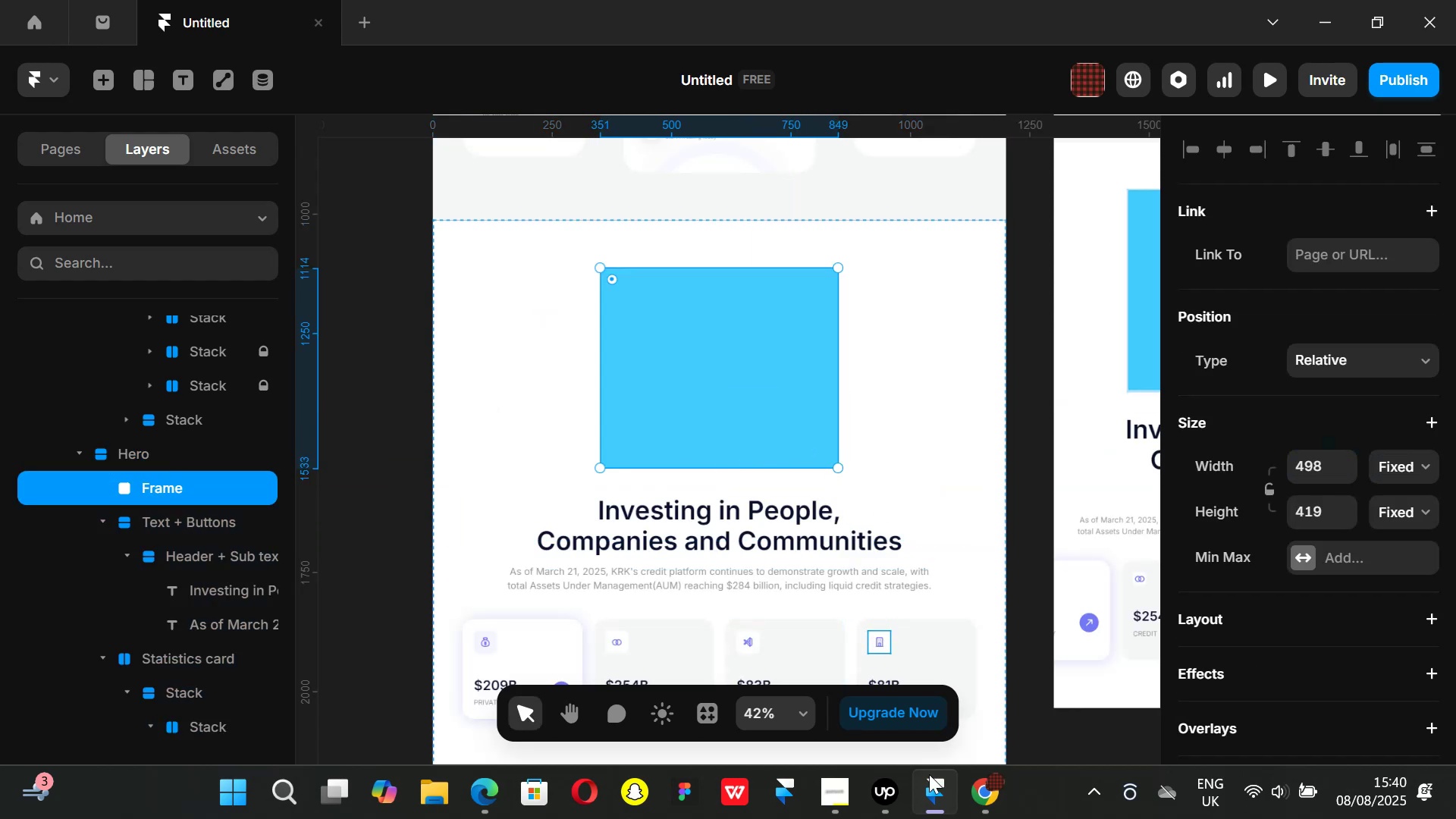 
left_click([973, 795])
 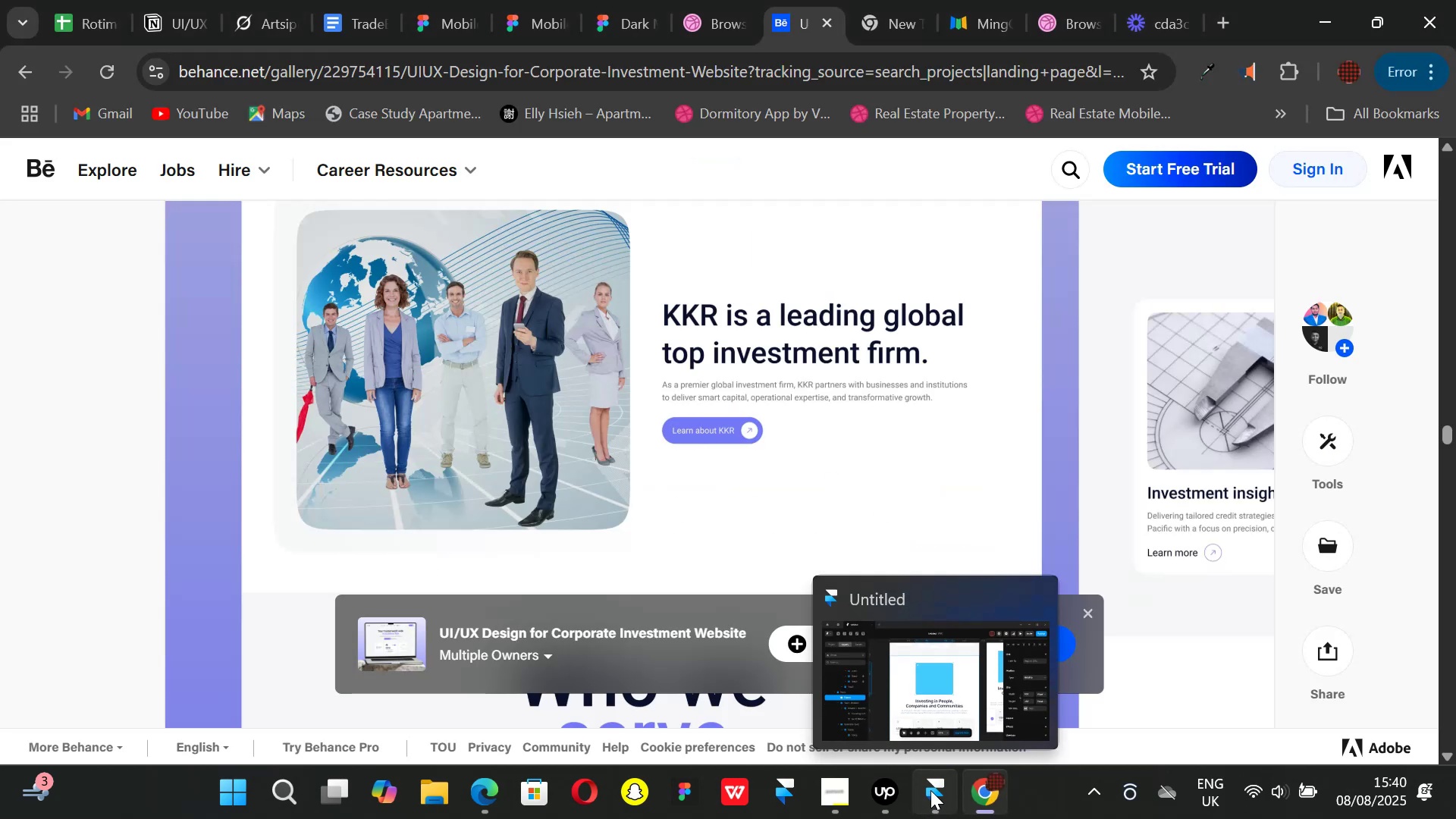 
left_click([930, 790])
 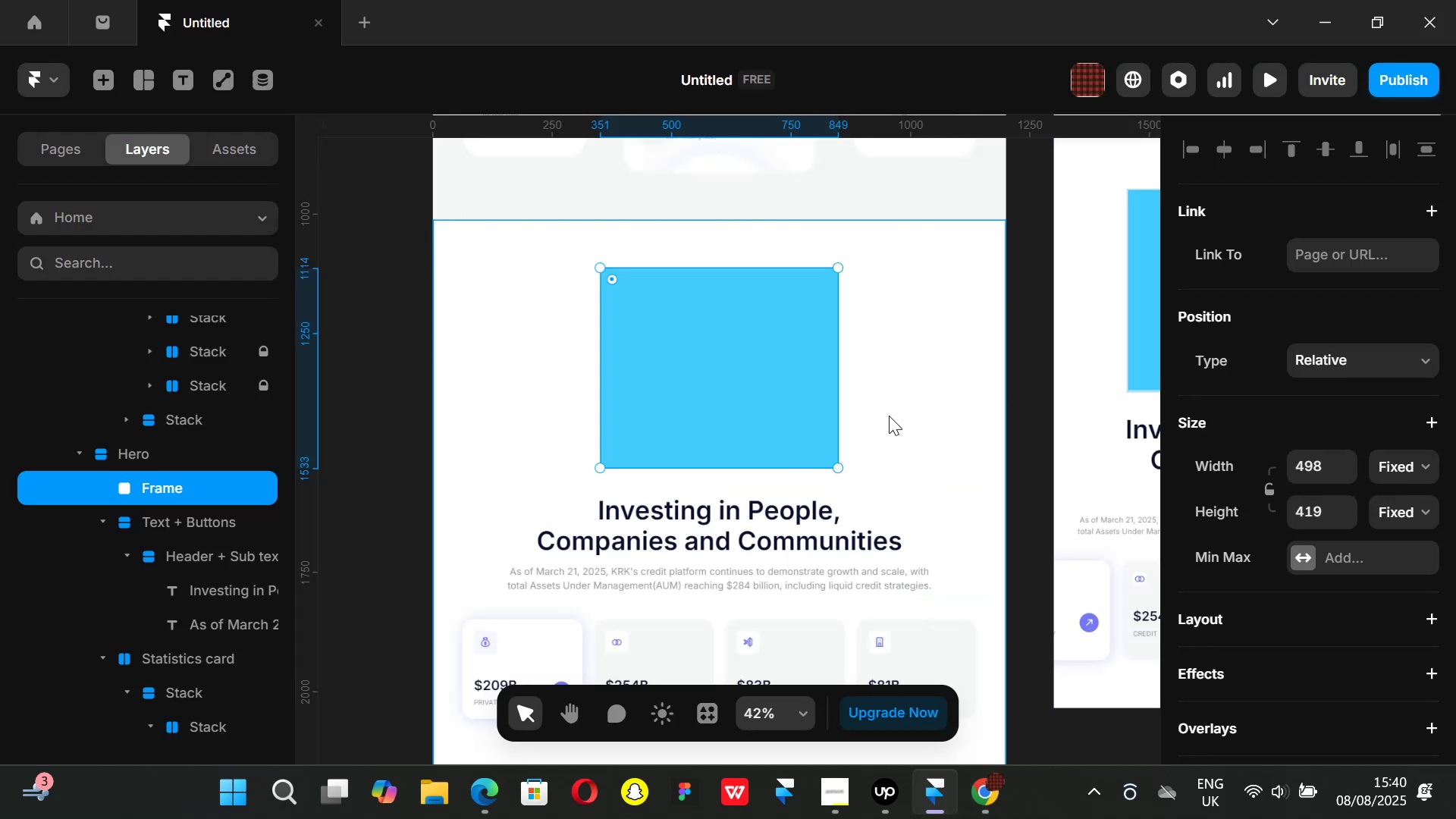 
key(Backspace)
 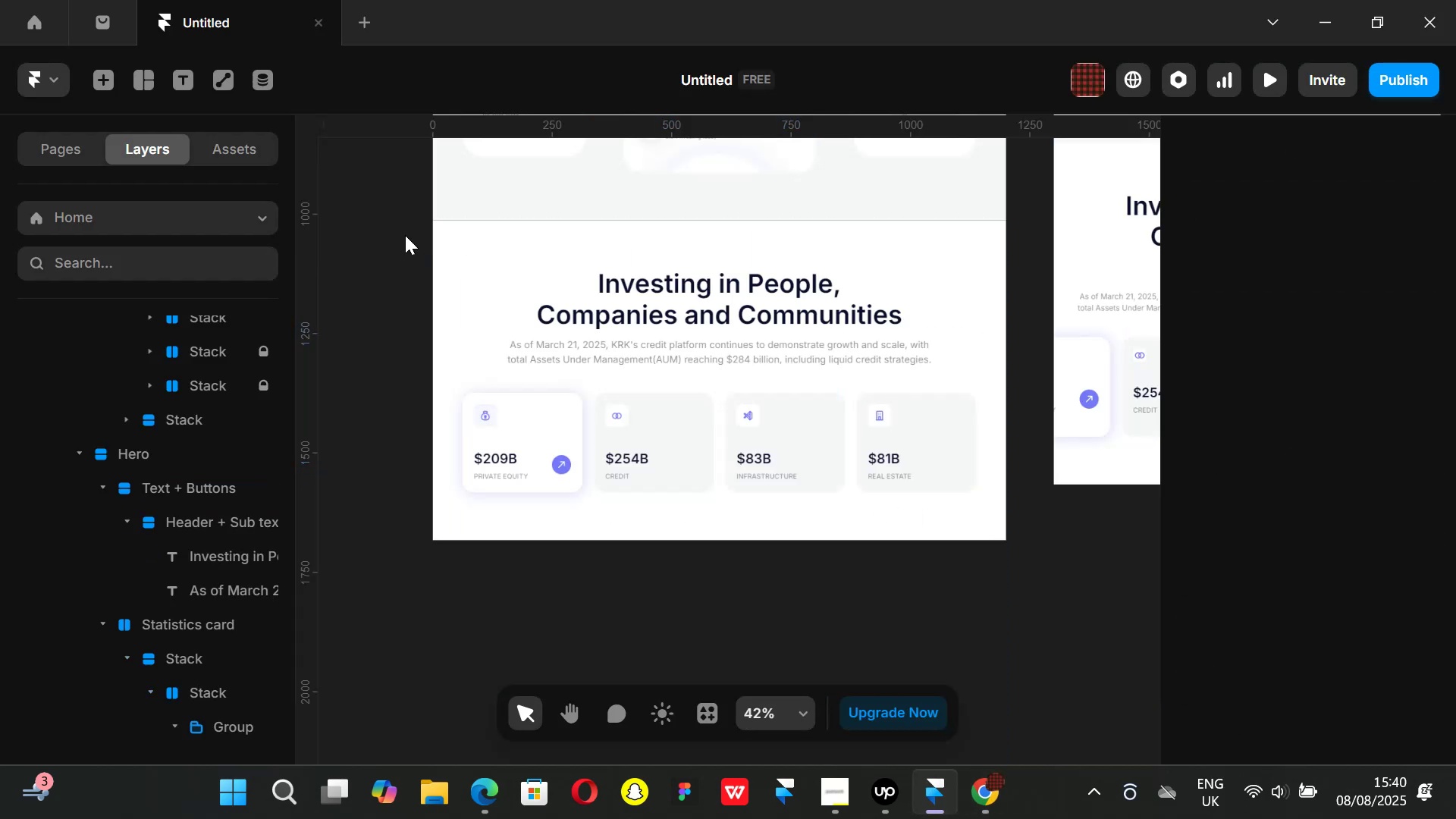 
left_click([492, 279])
 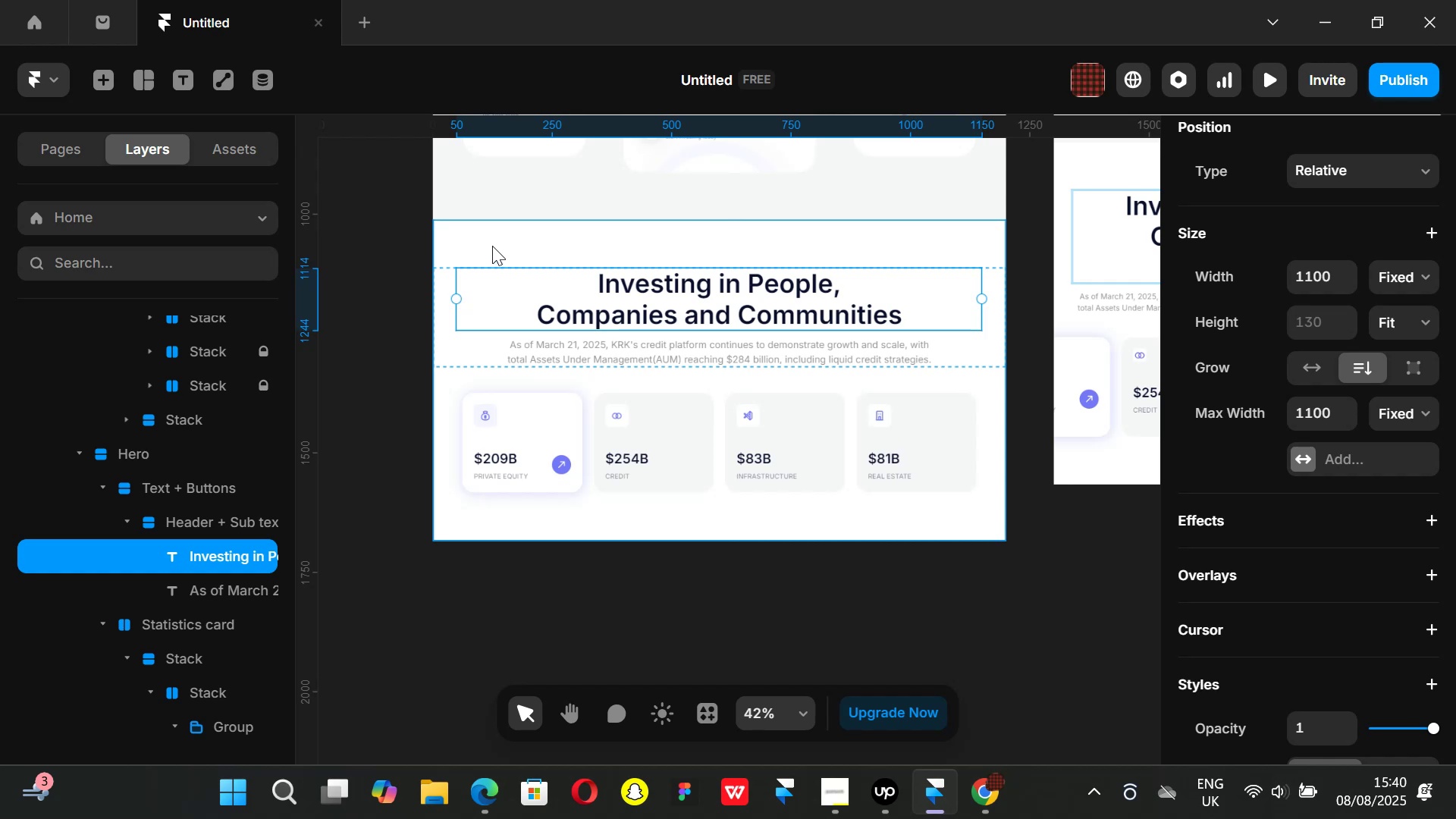 
left_click([492, 246])
 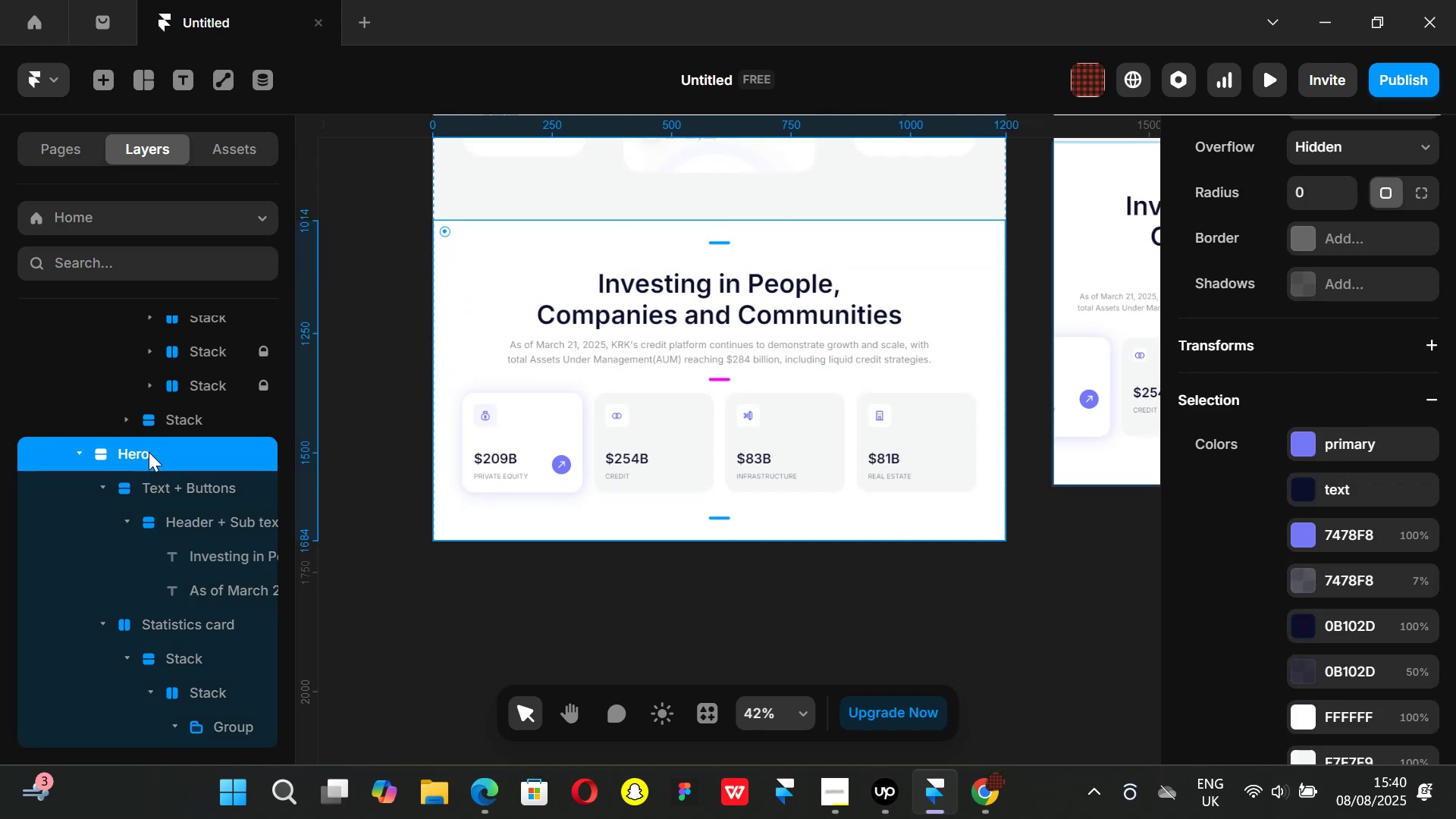 
double_click([149, 452])
 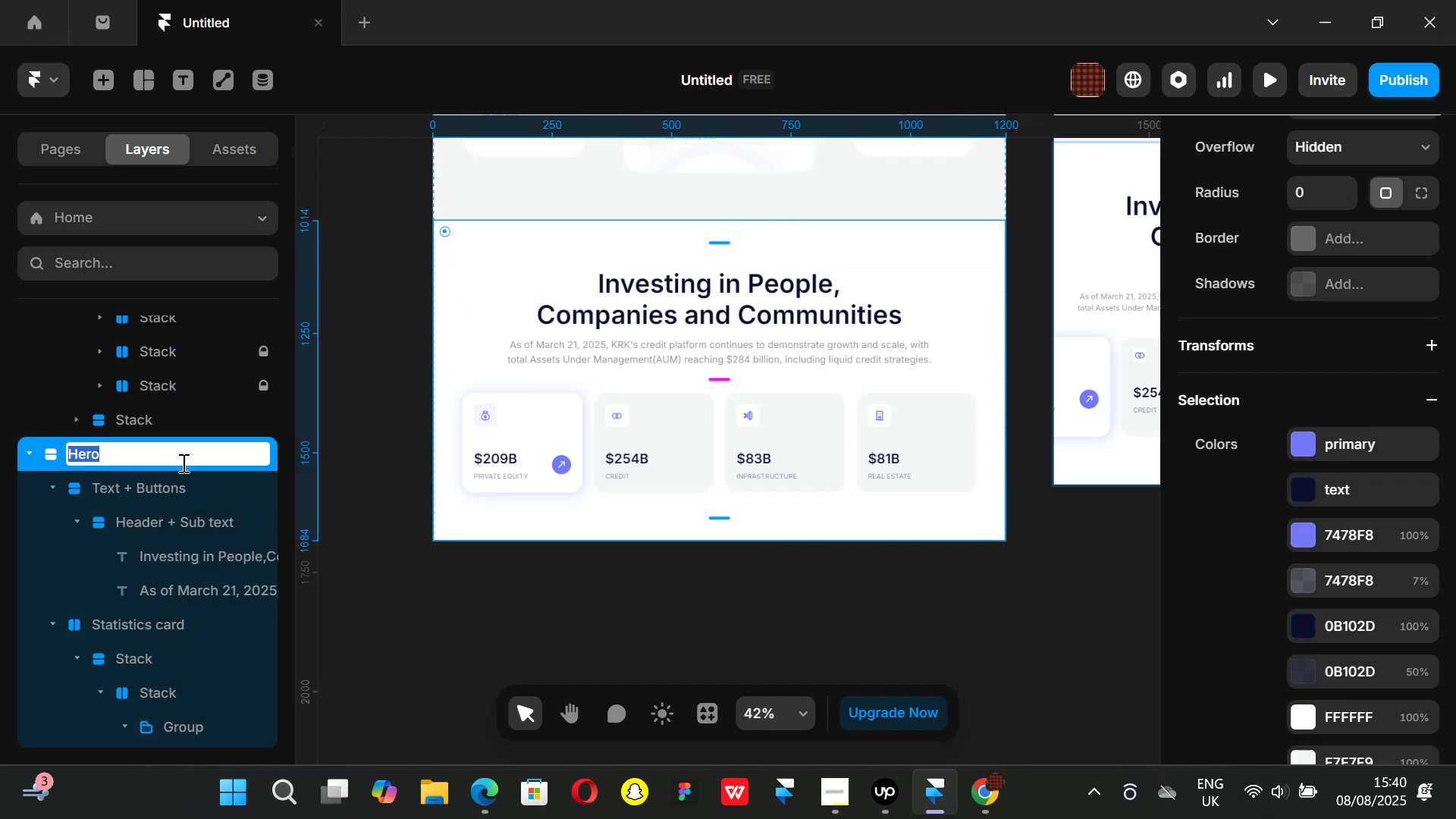 
key(Backspace)
type(Section 1)
 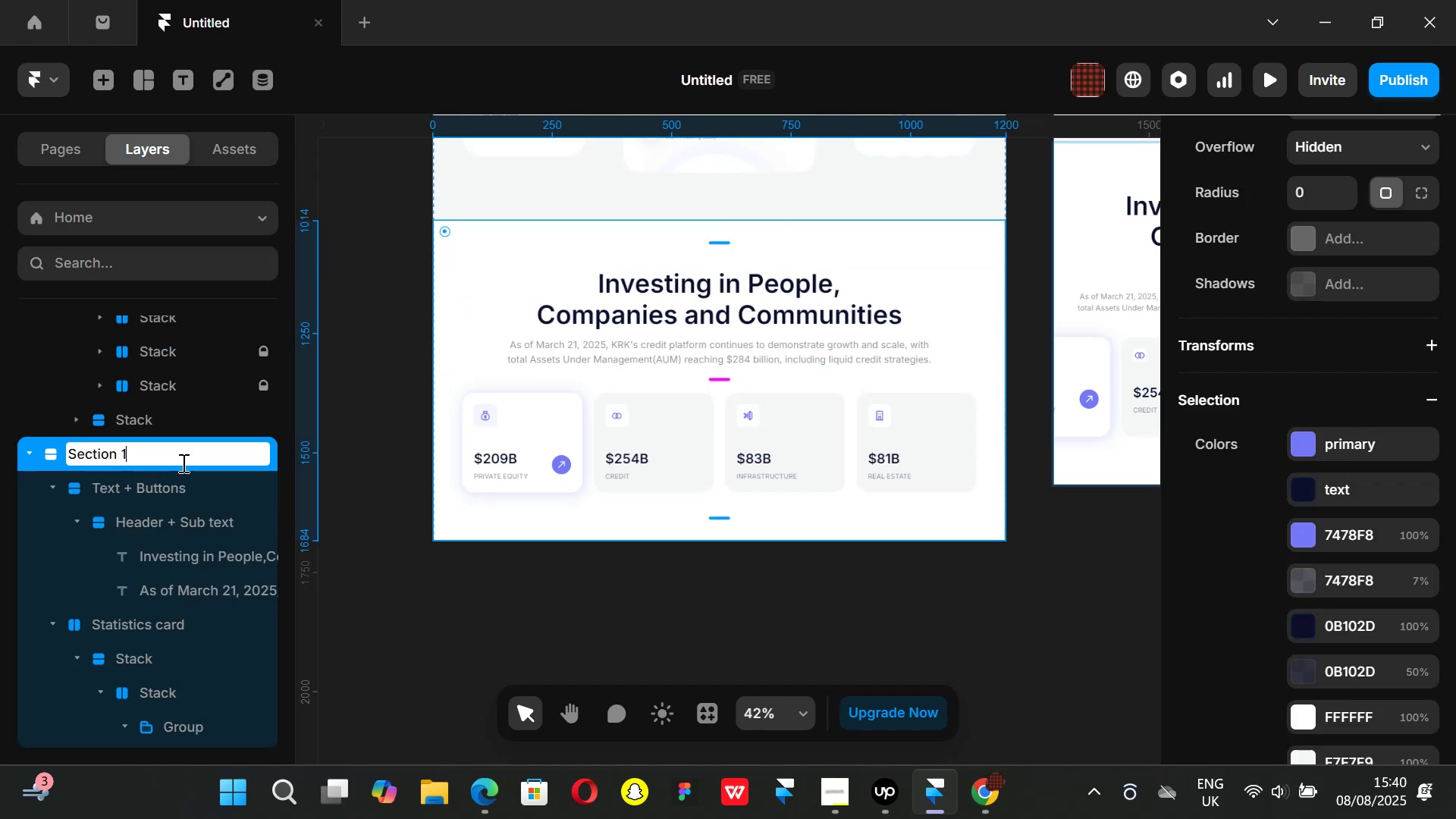 
key(Enter)
 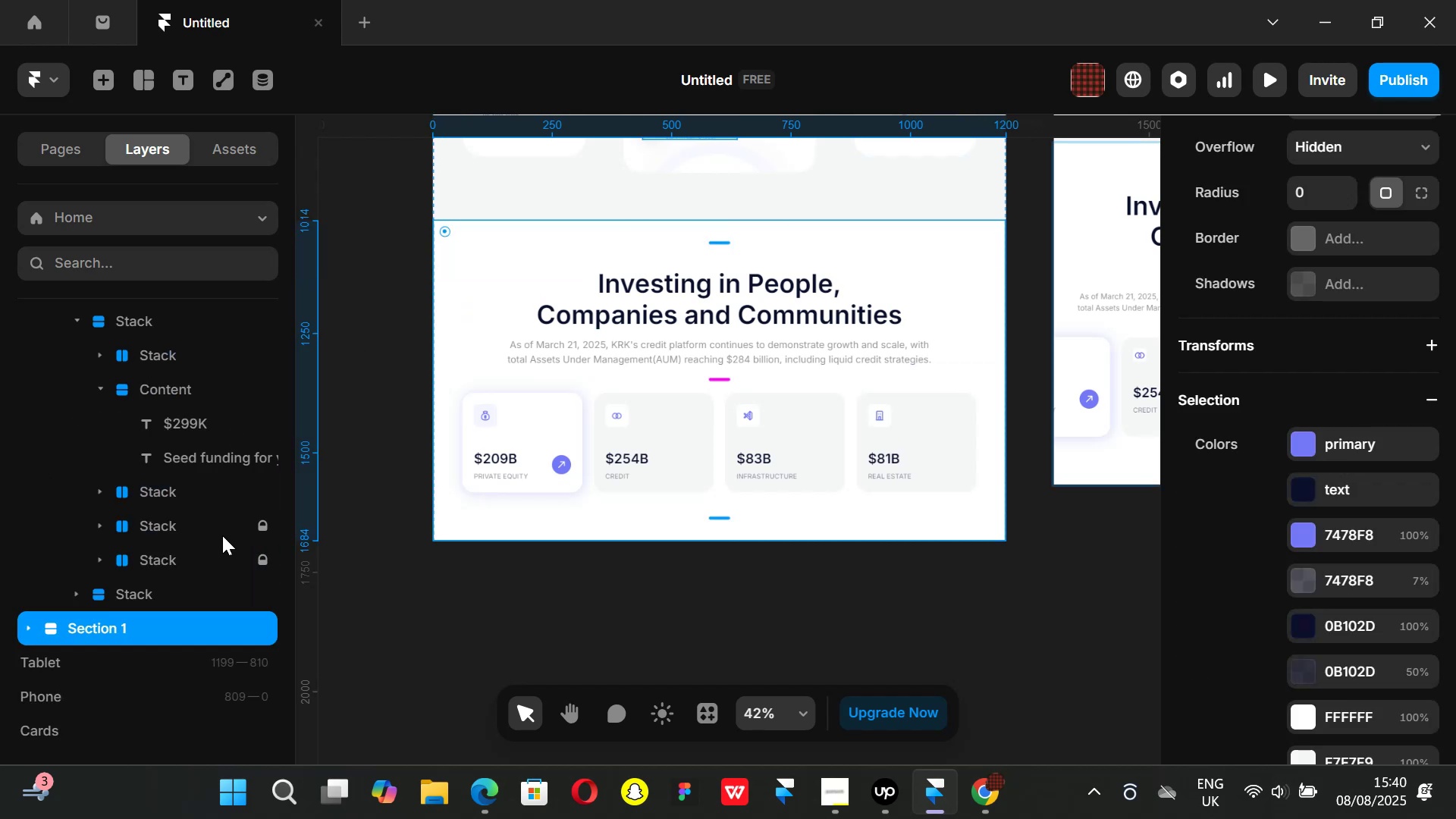 
scroll: coordinate [107, 495], scroll_direction: up, amount: 2.0
 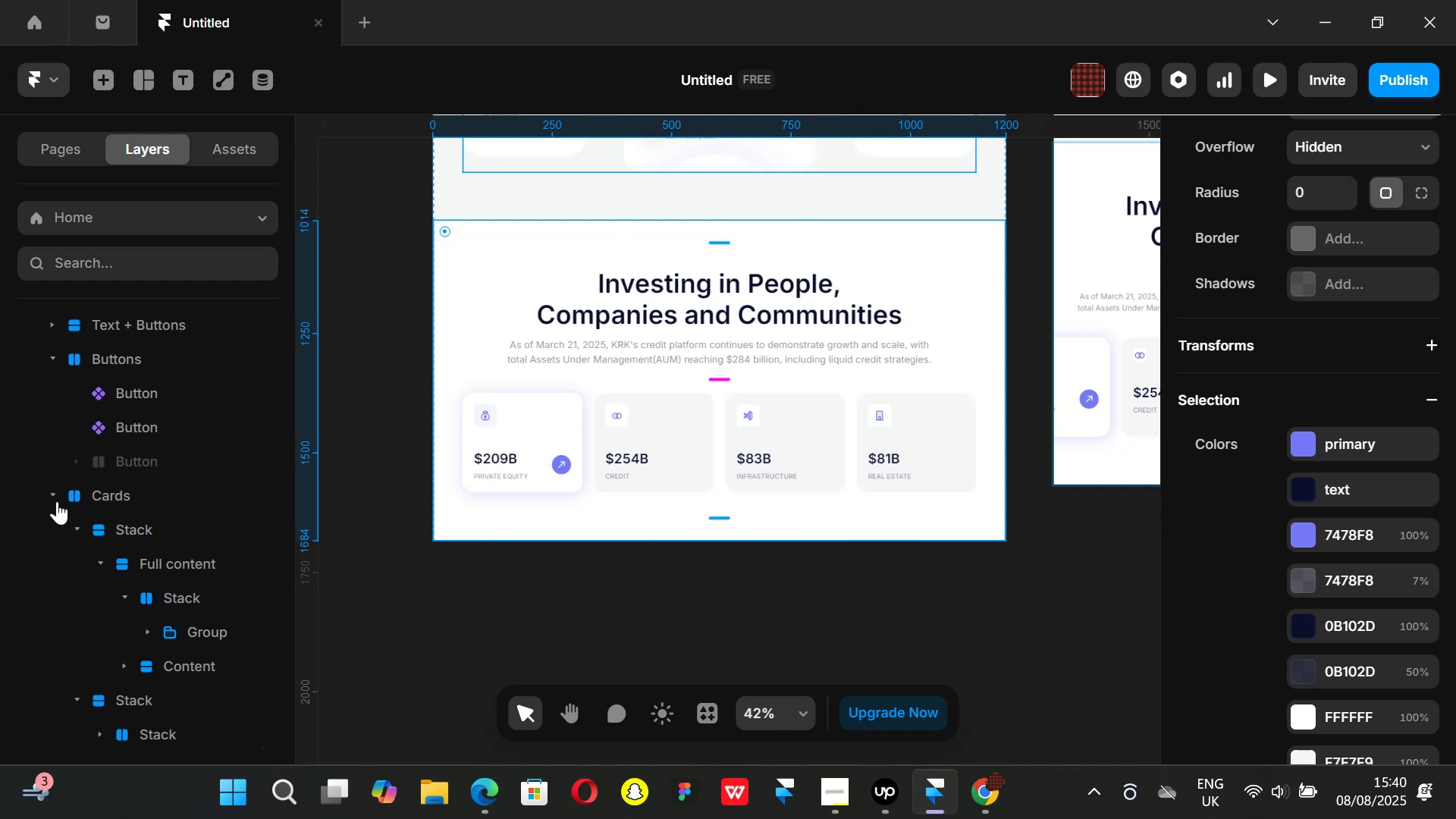 
left_click([54, 495])
 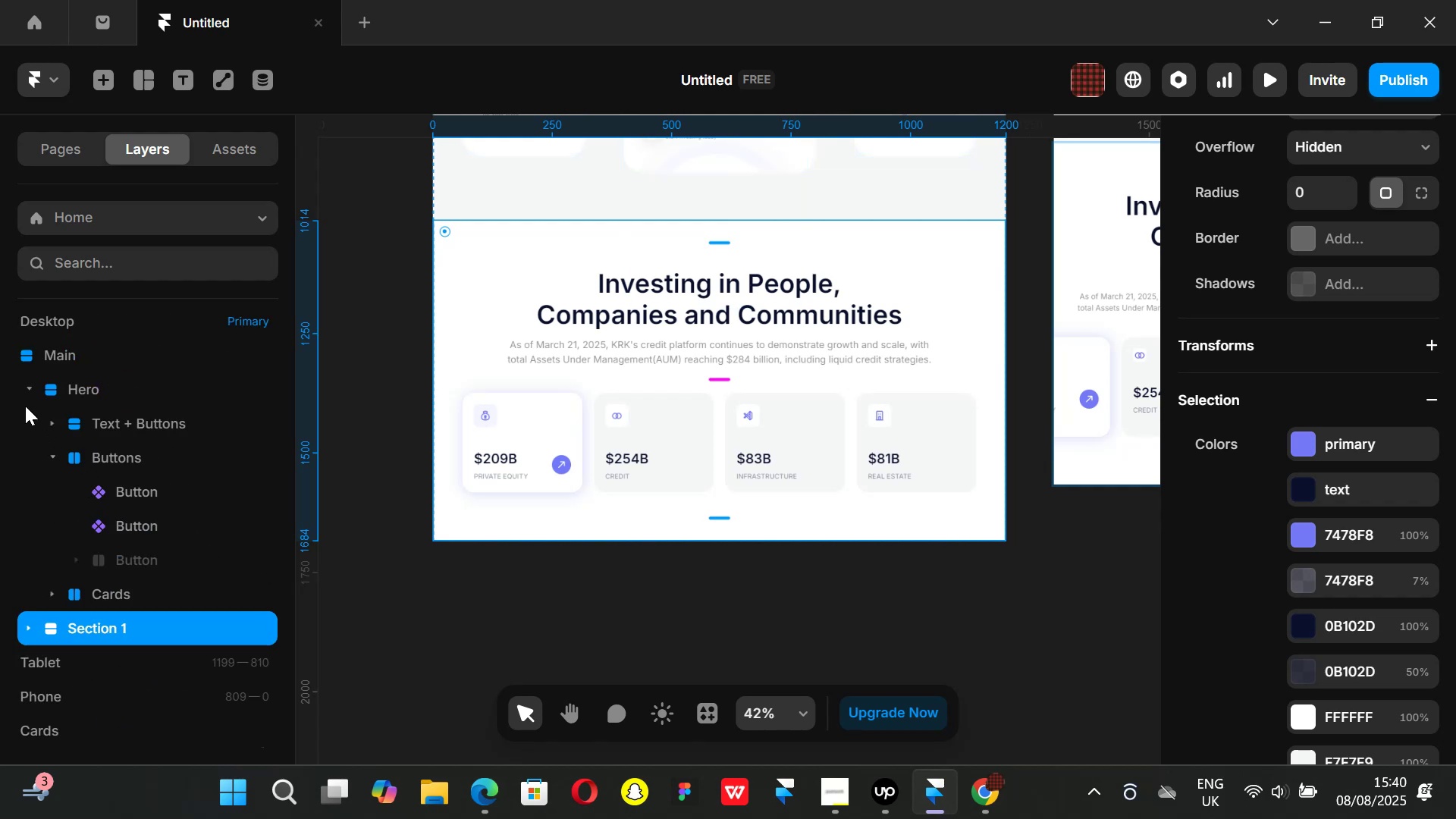 
left_click([25, 393])
 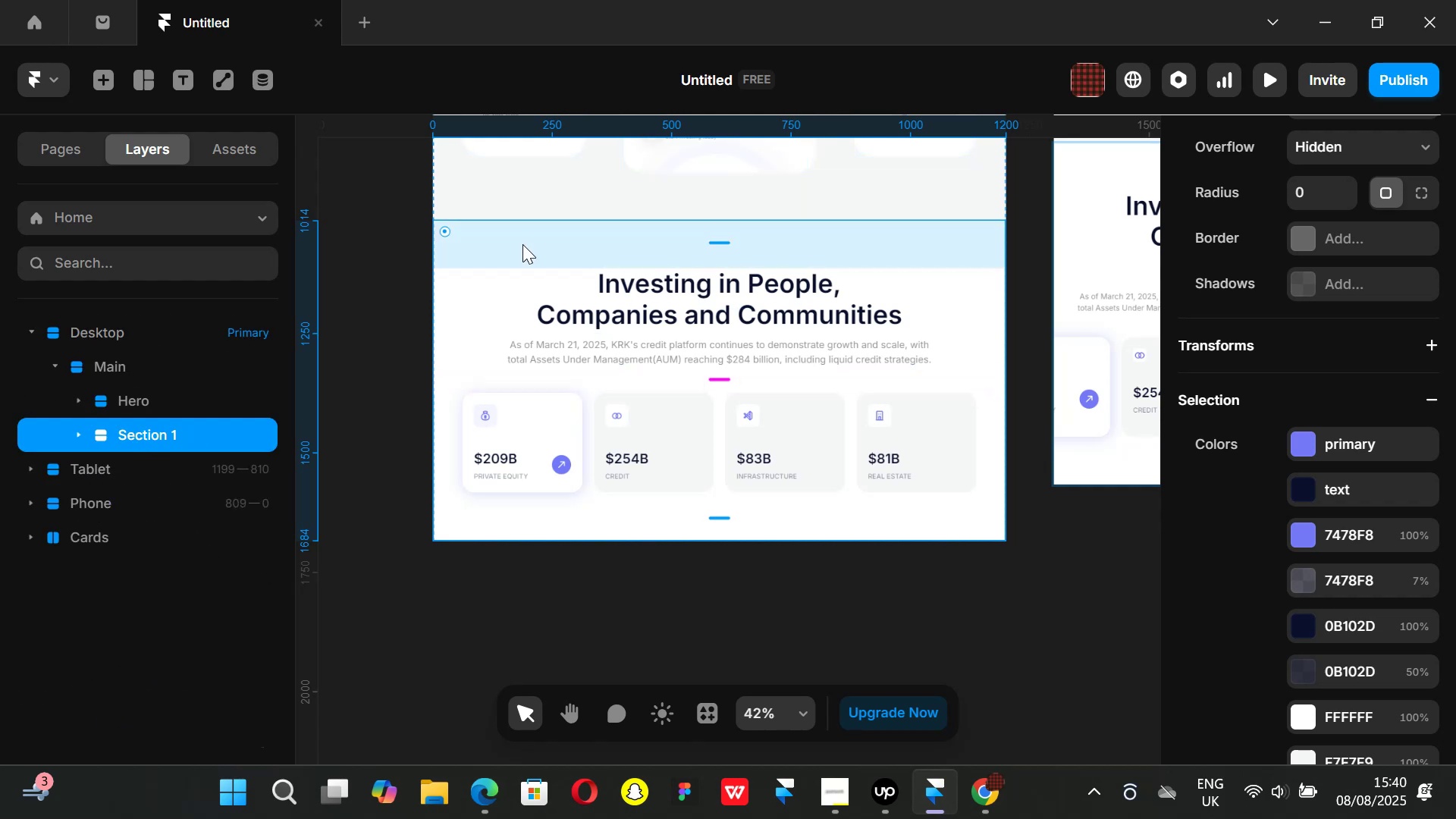 
key(Control+ControlLeft)
 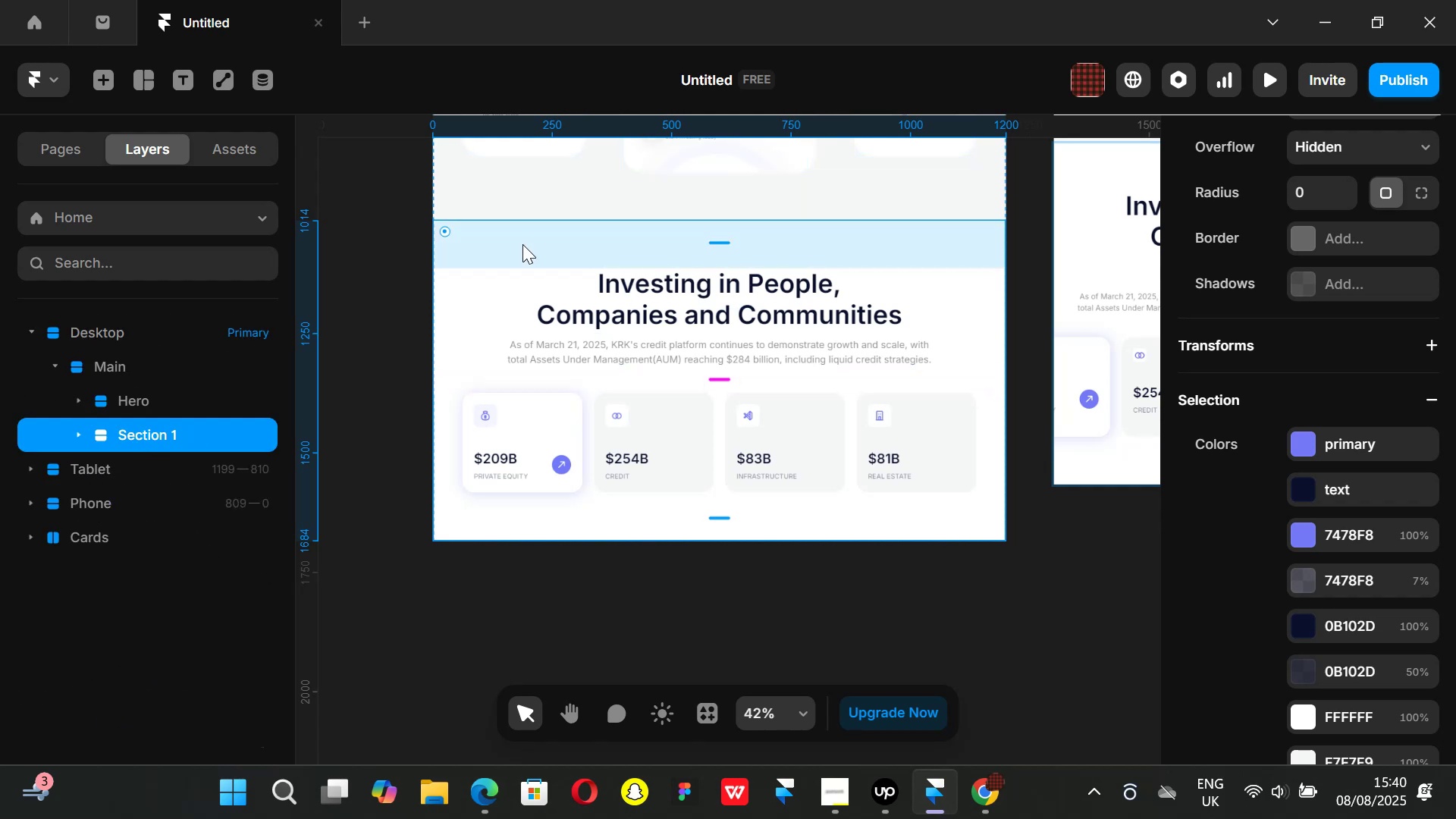 
key(Control+D)
 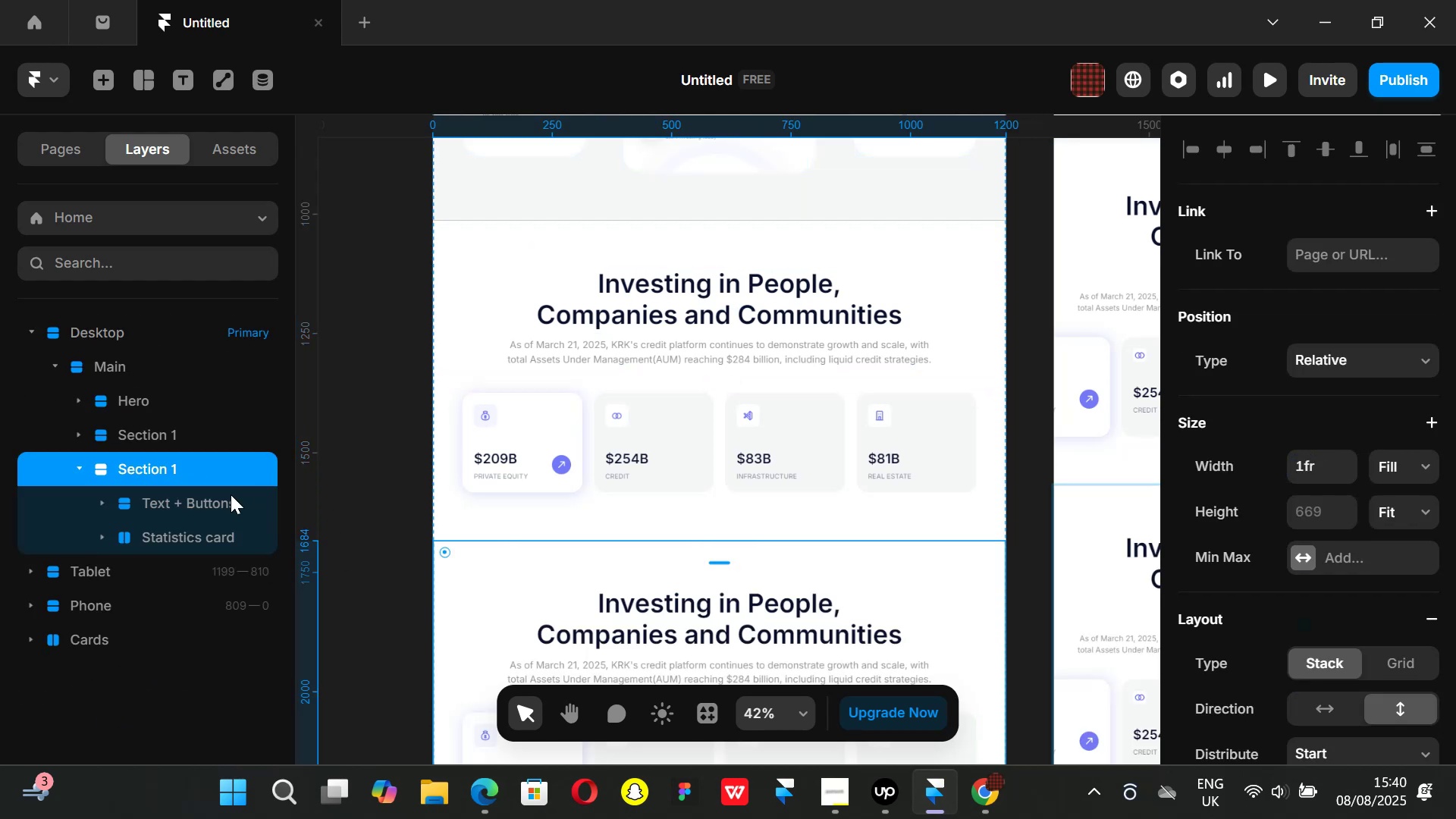 
left_click([169, 463])
 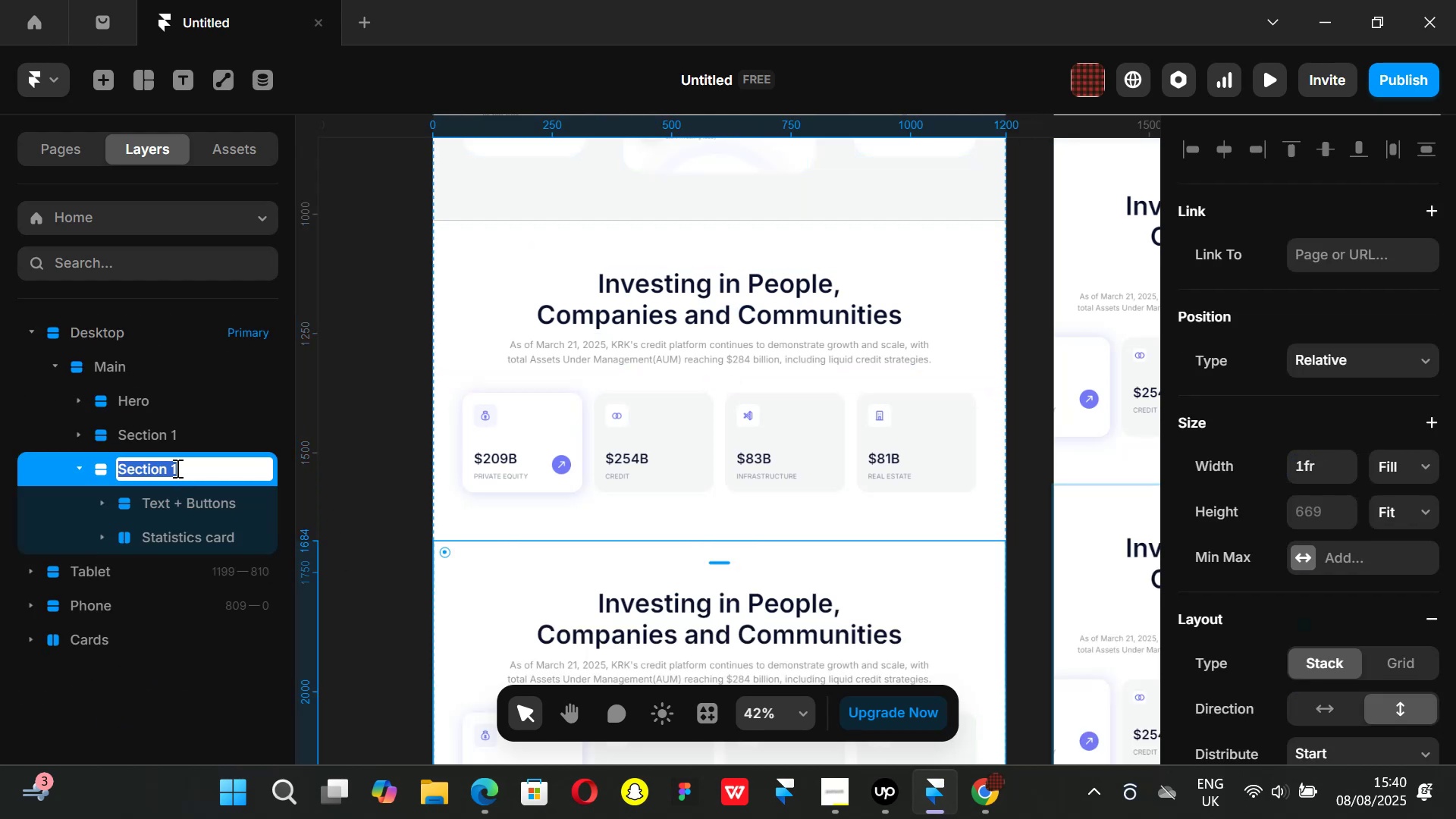 
left_click_drag(start_coordinate=[181, 468], to_coordinate=[185, 470])
 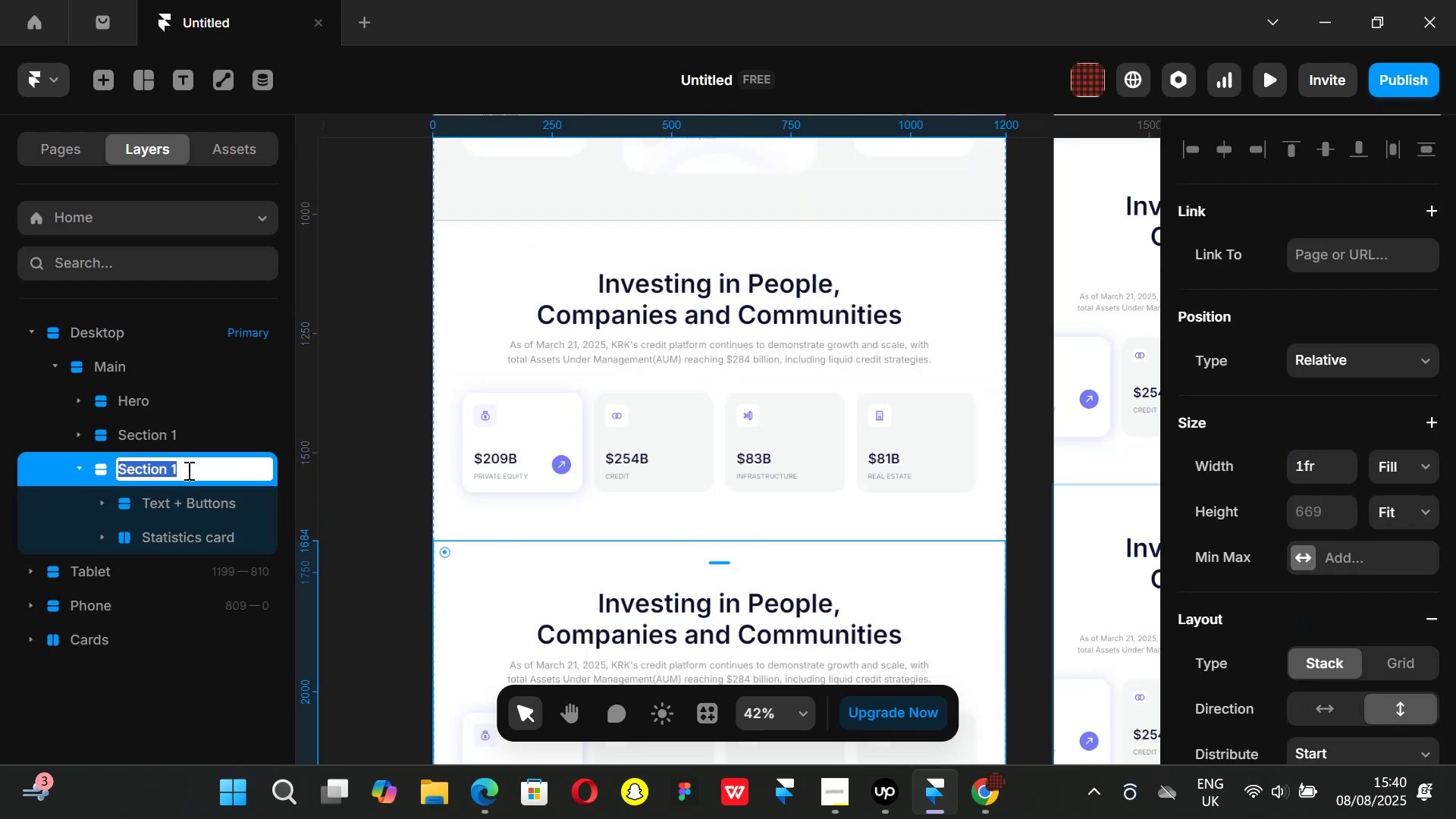 
double_click([187, 470])
 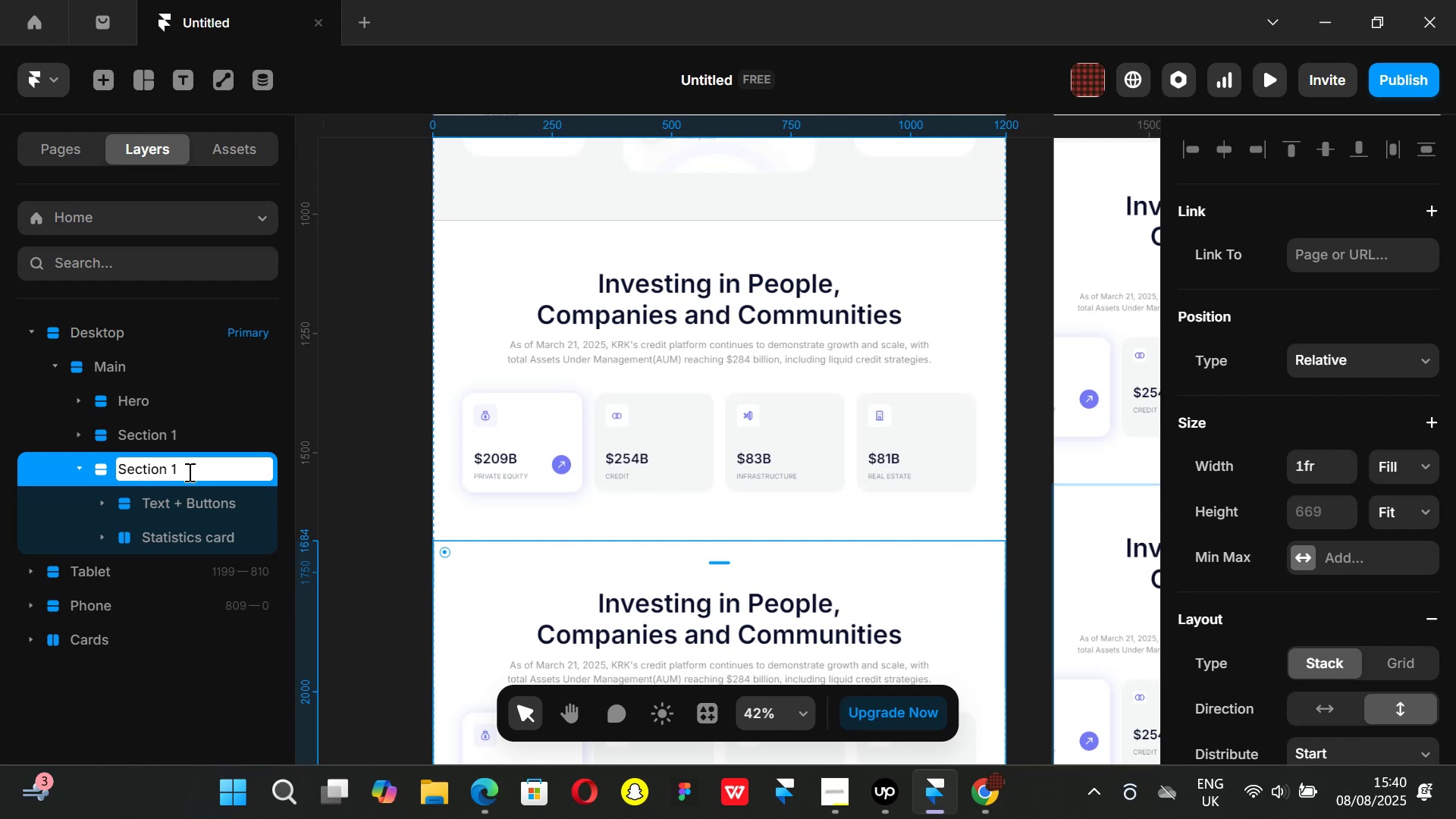 
key(Backspace)
 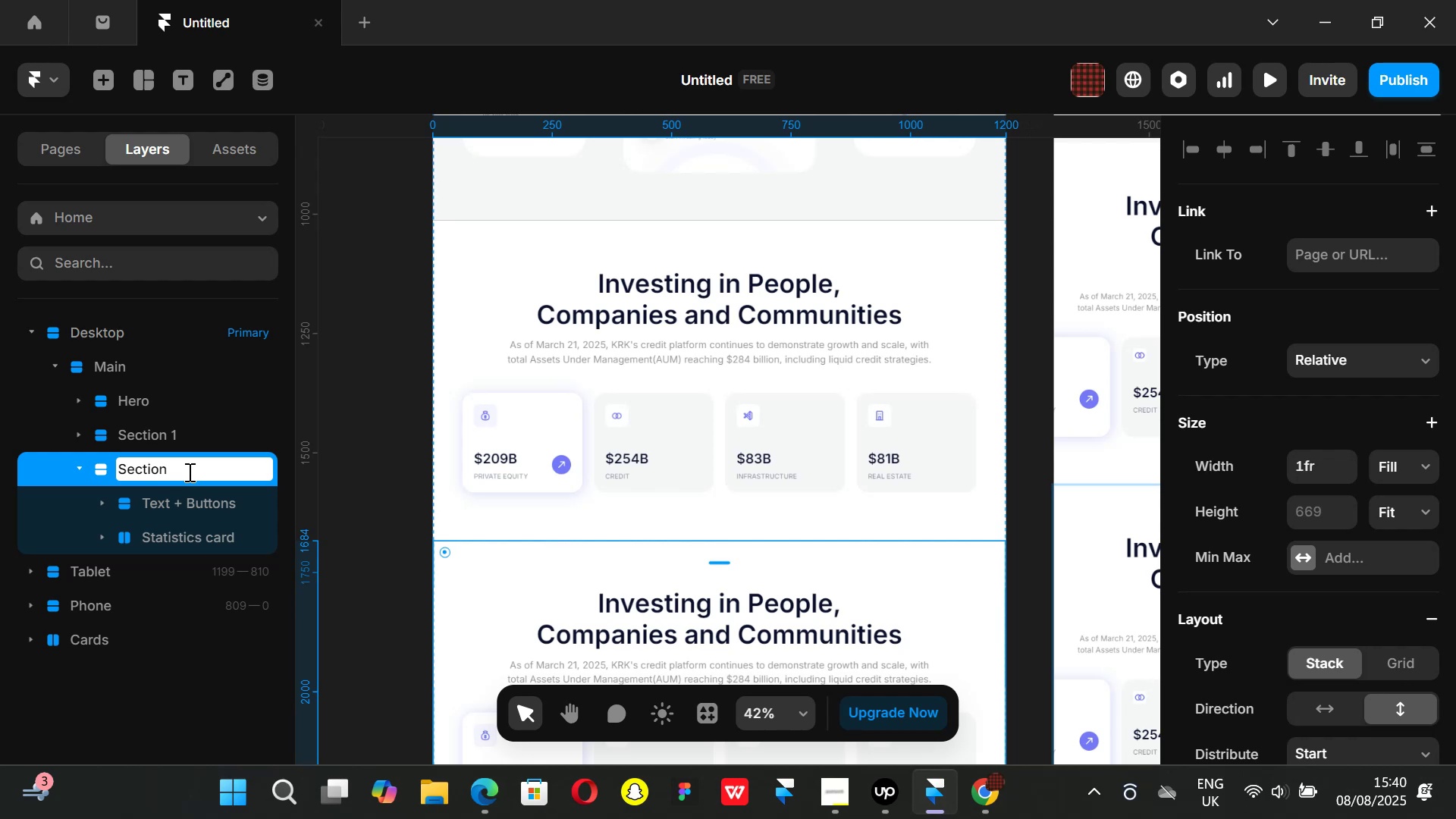 
key(2)
 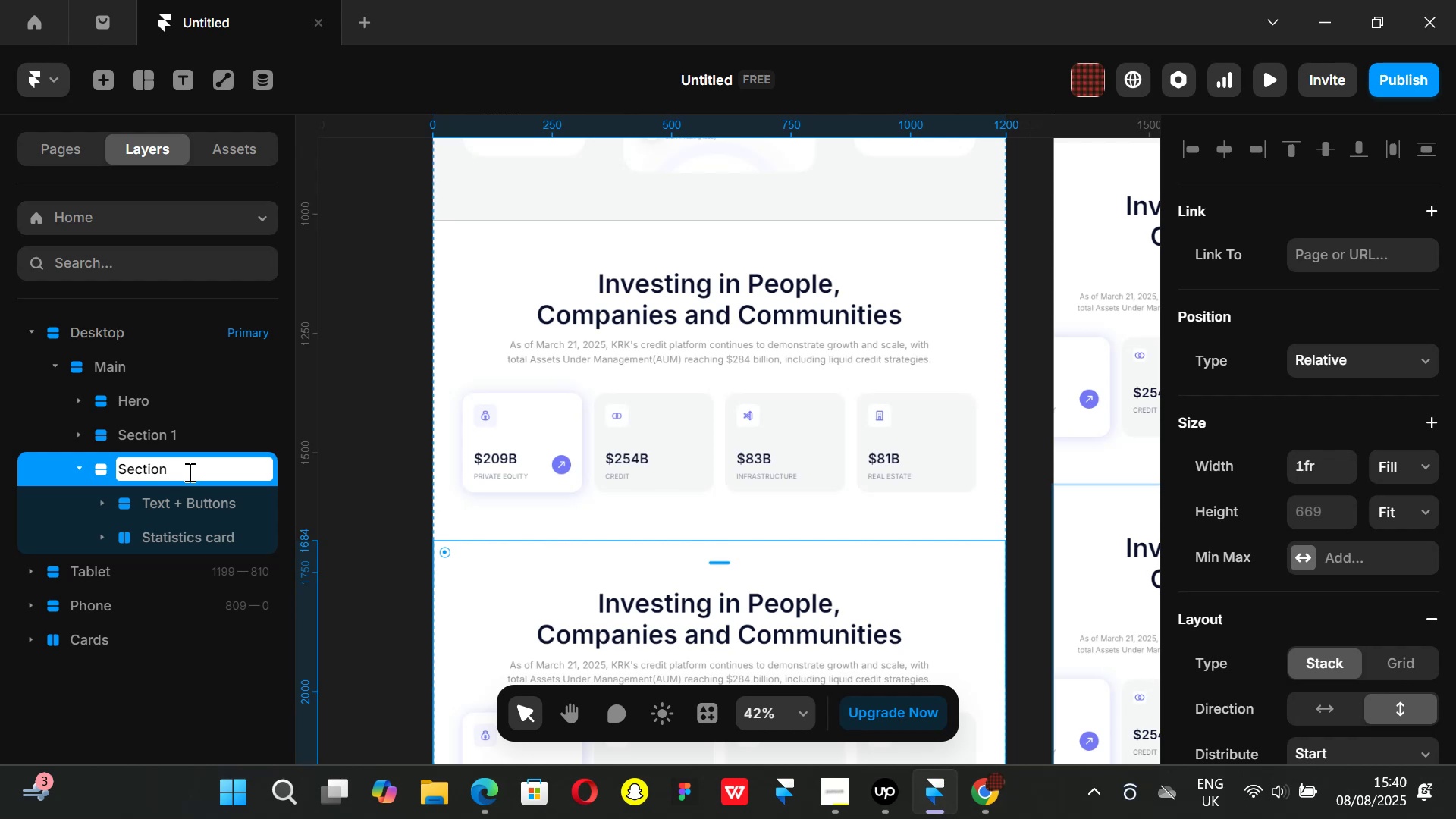 
key(Enter)
 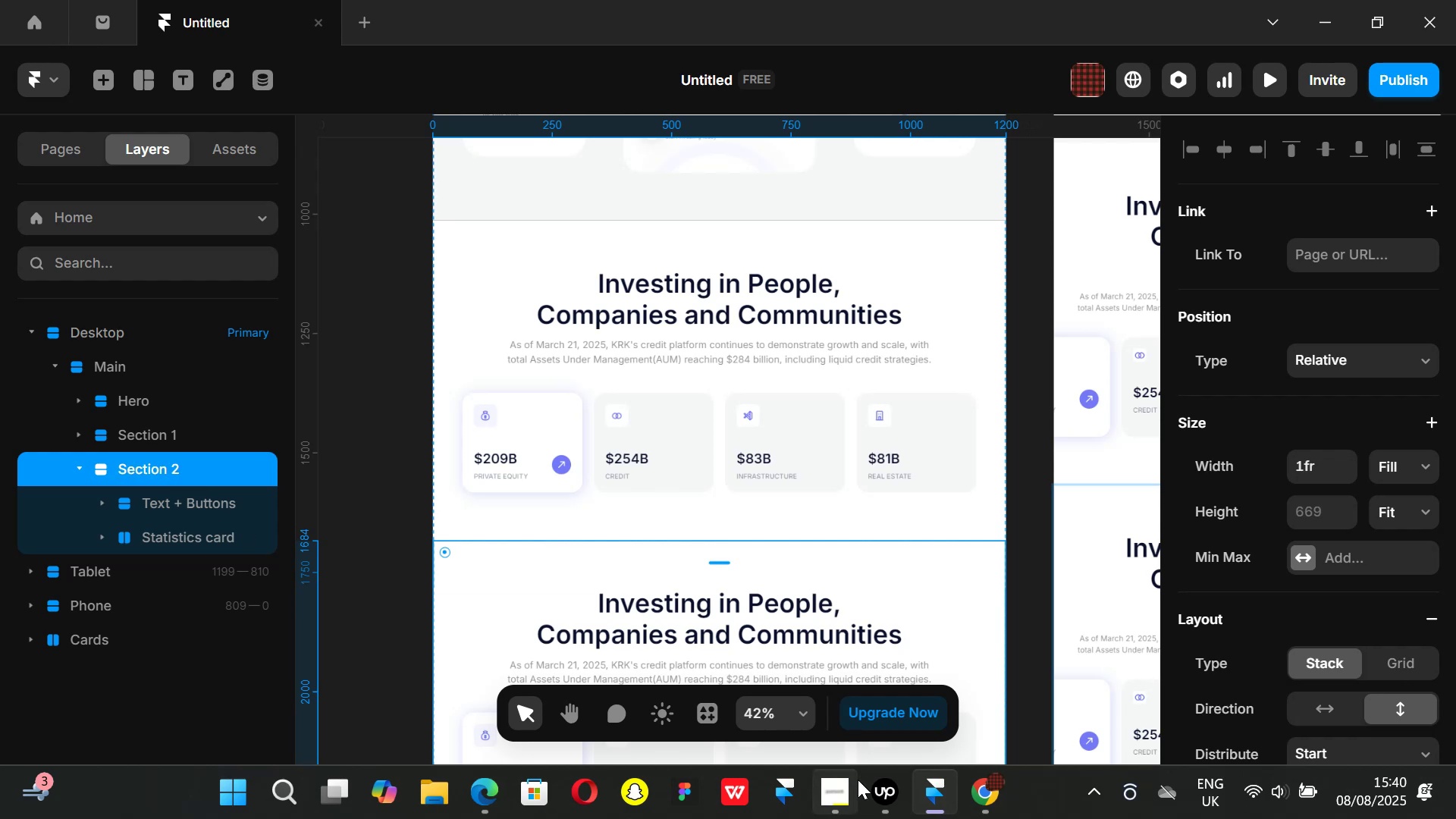 
left_click([821, 792])
 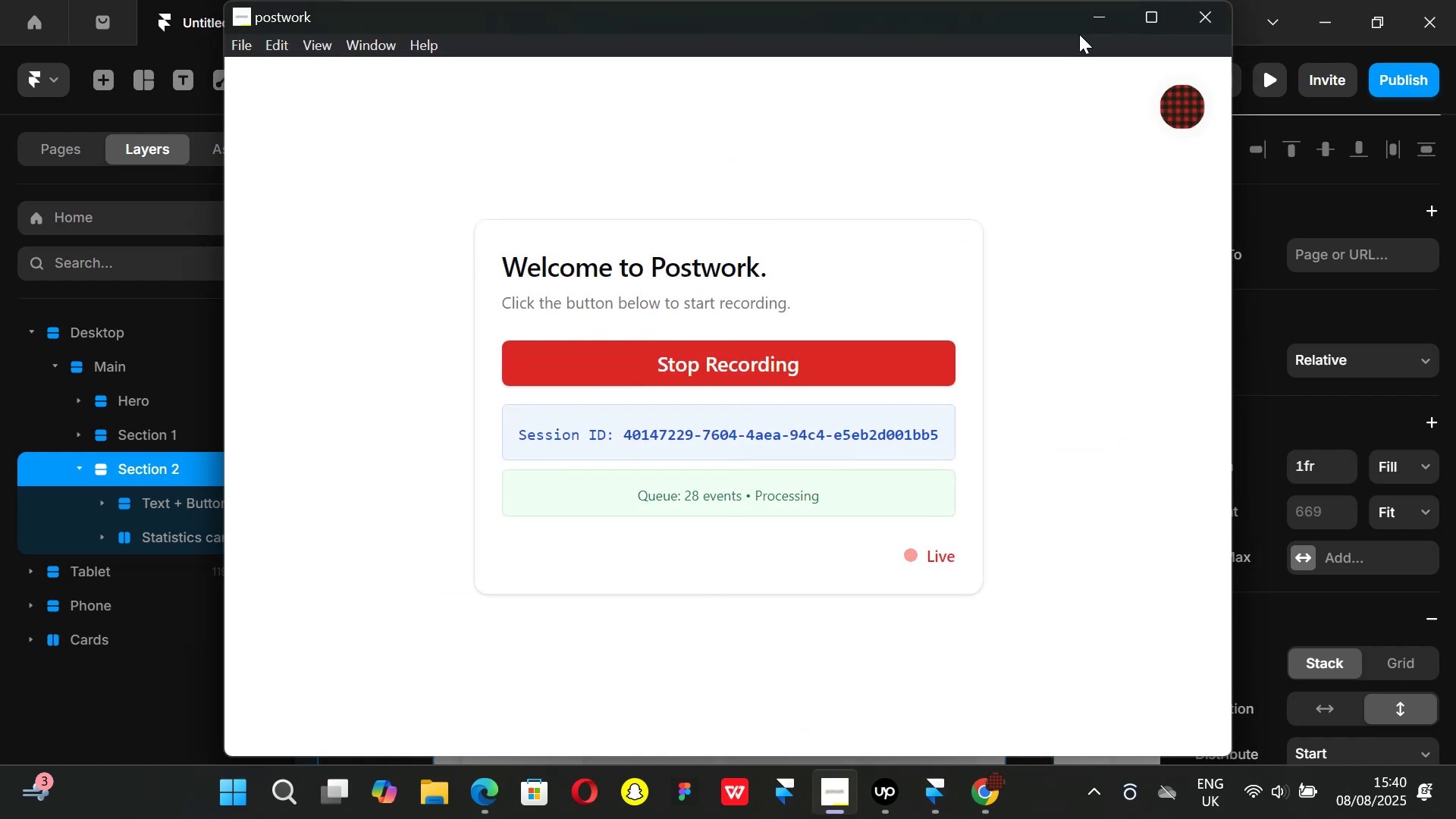 
left_click([1091, 26])
 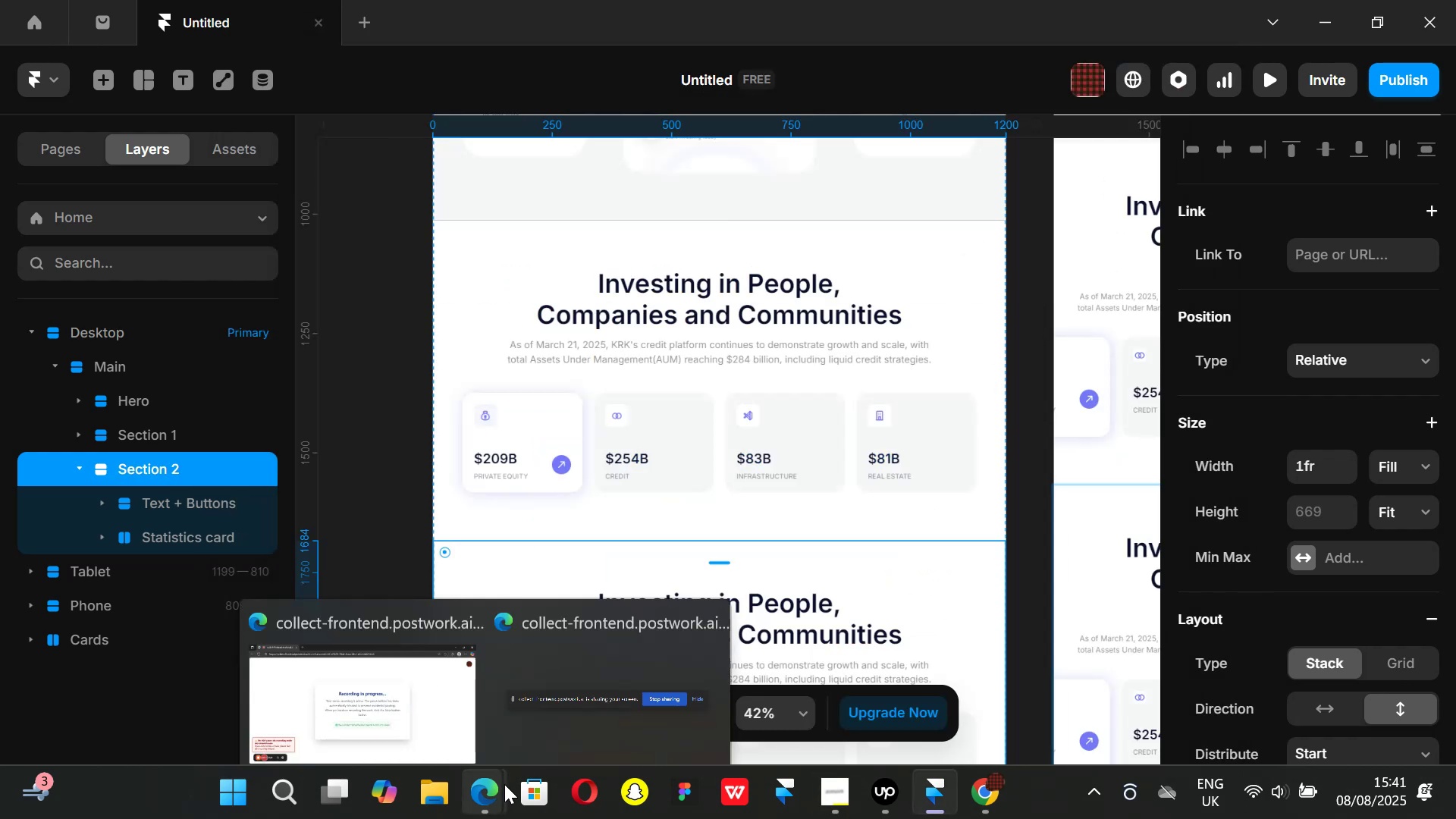 
left_click([428, 682])
 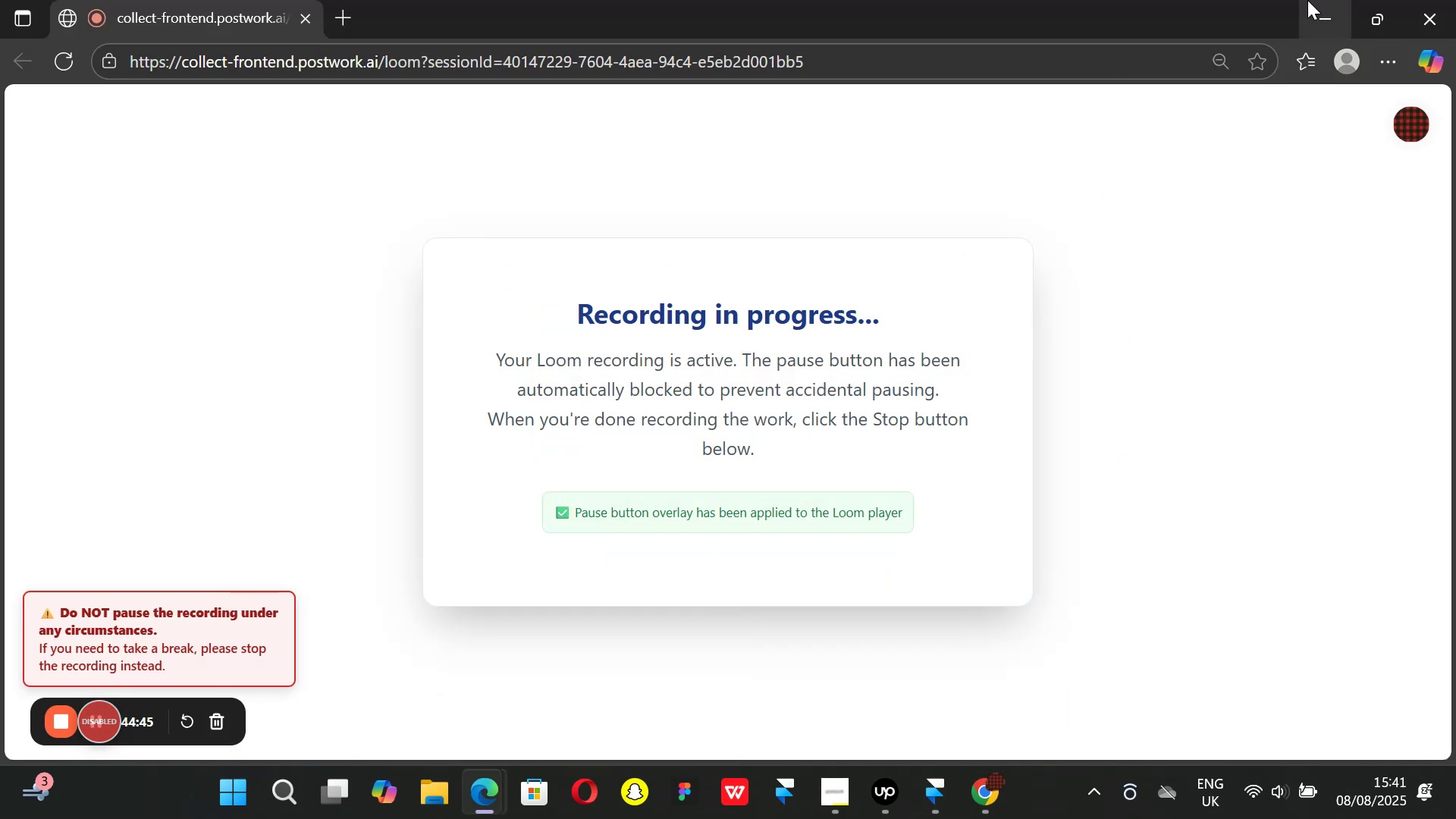 
left_click([1307, 24])
 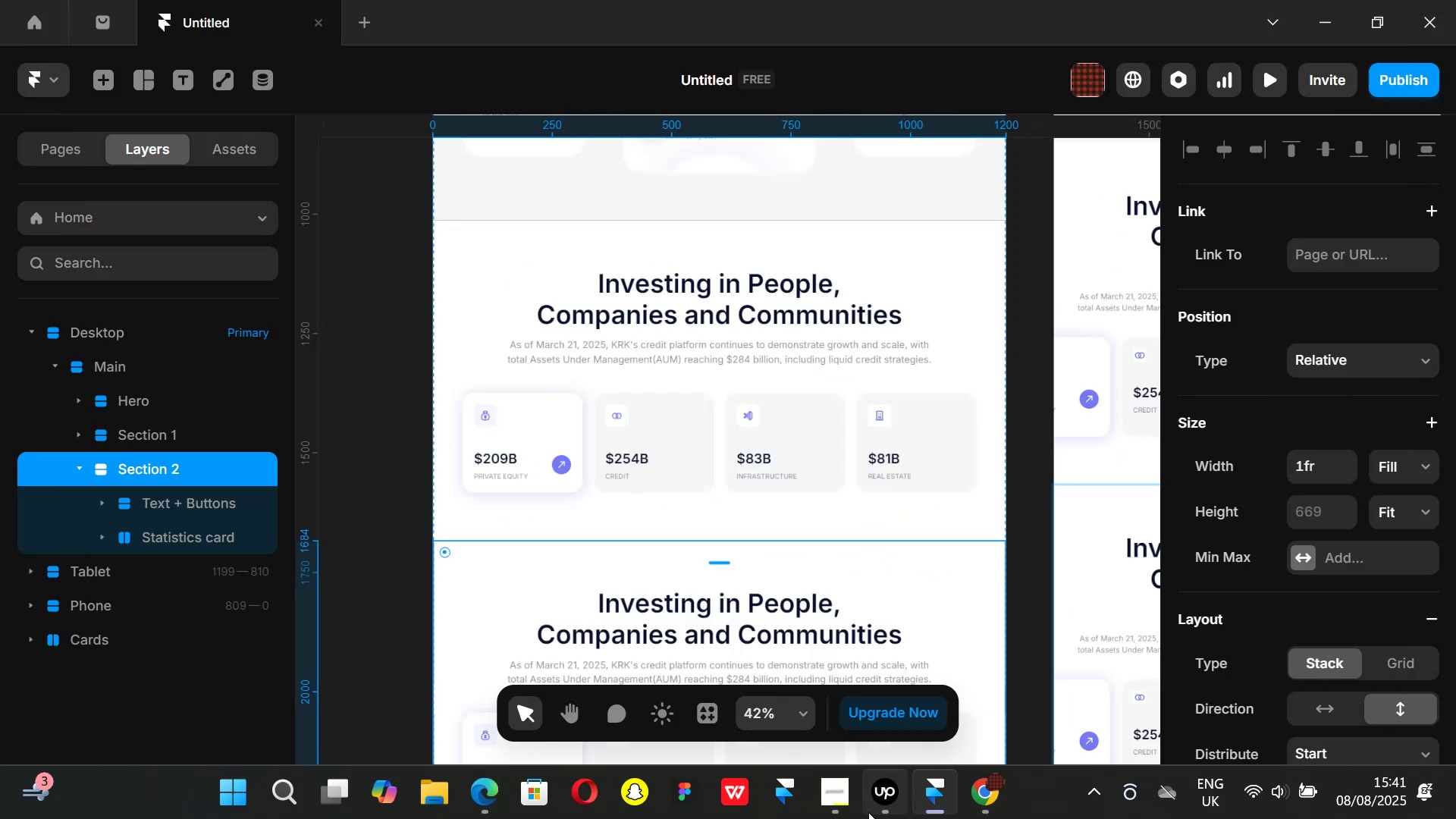 
left_click([871, 812])
 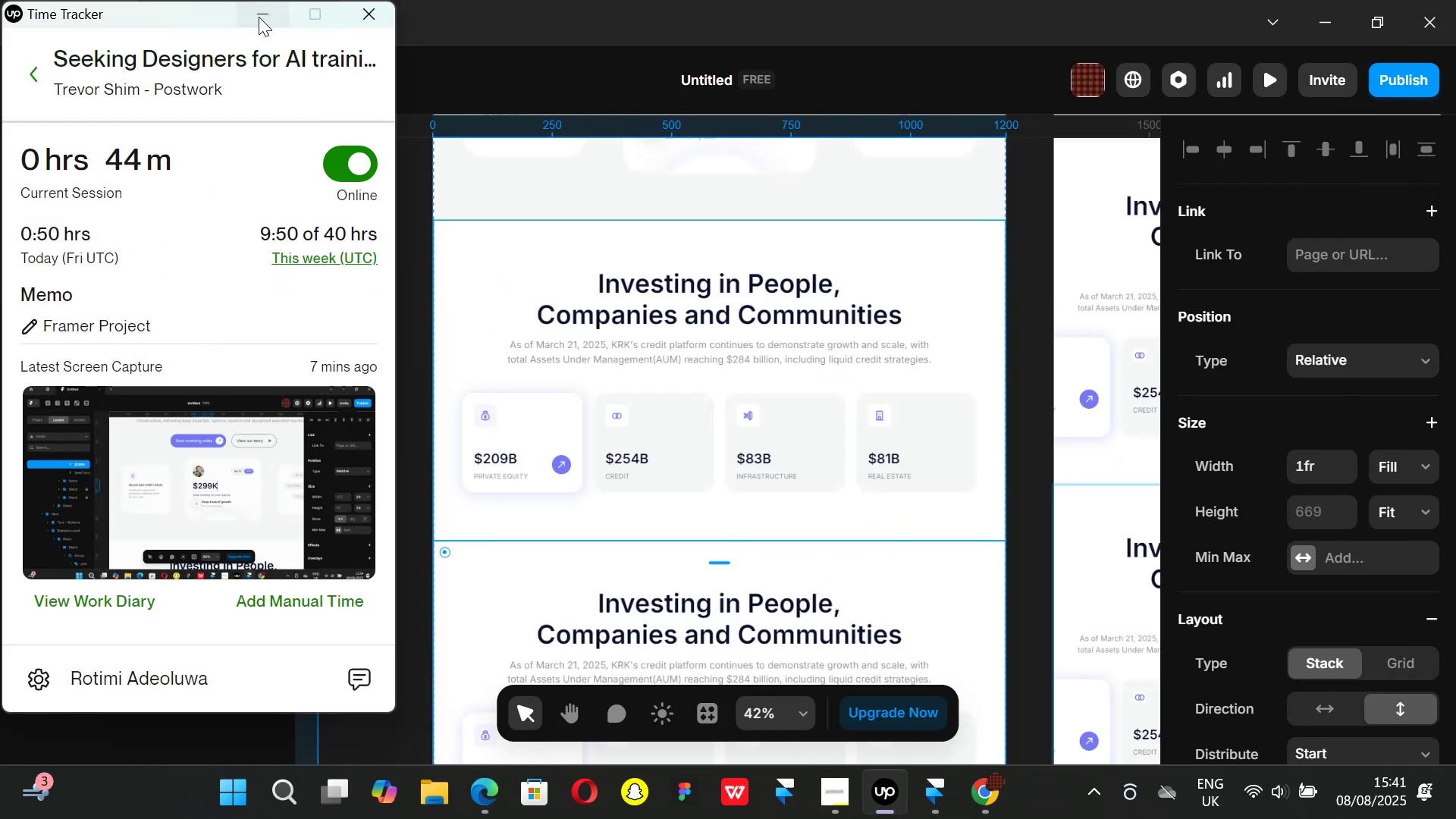 
left_click([259, 17])
 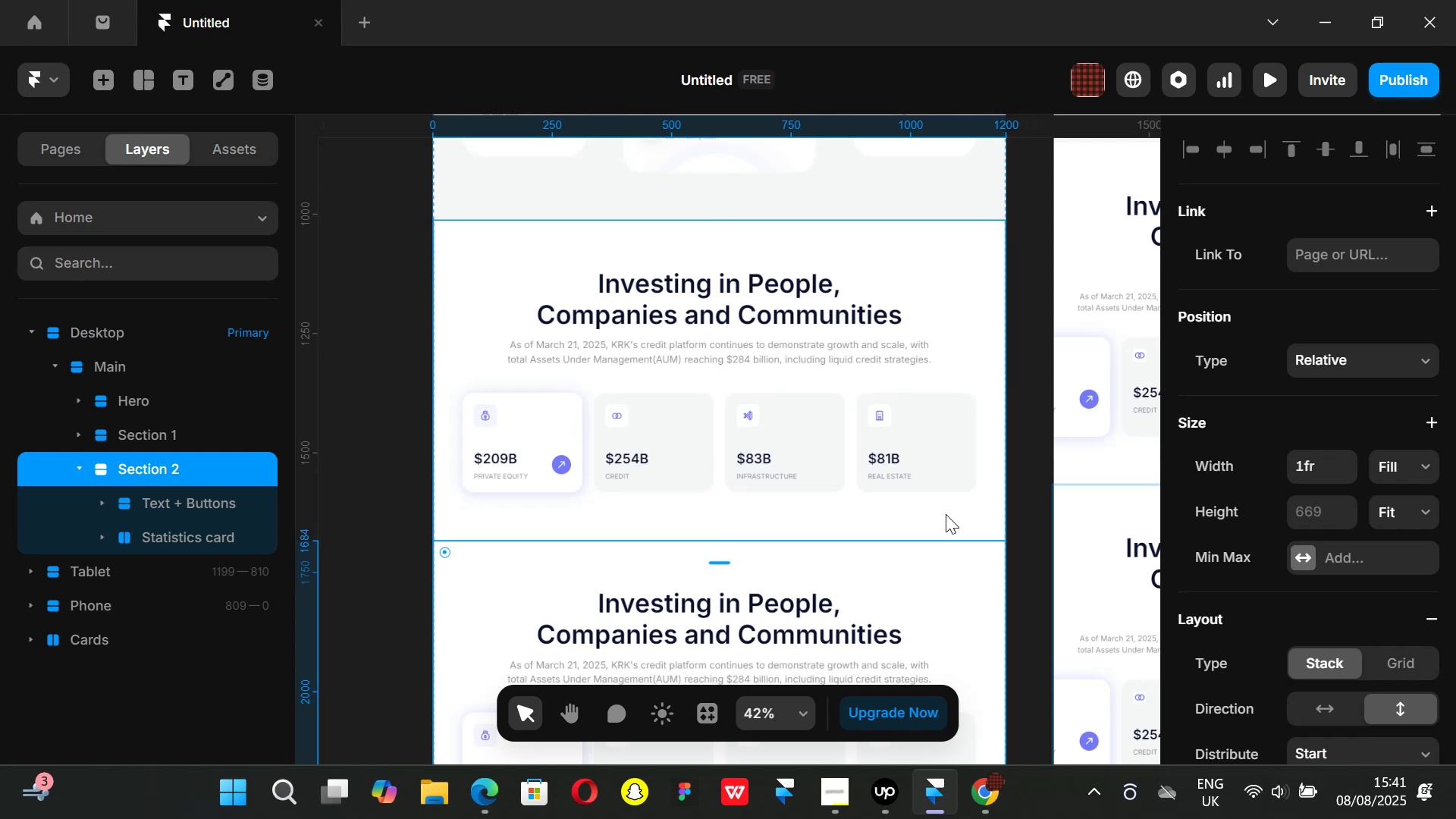 
wait(22.85)
 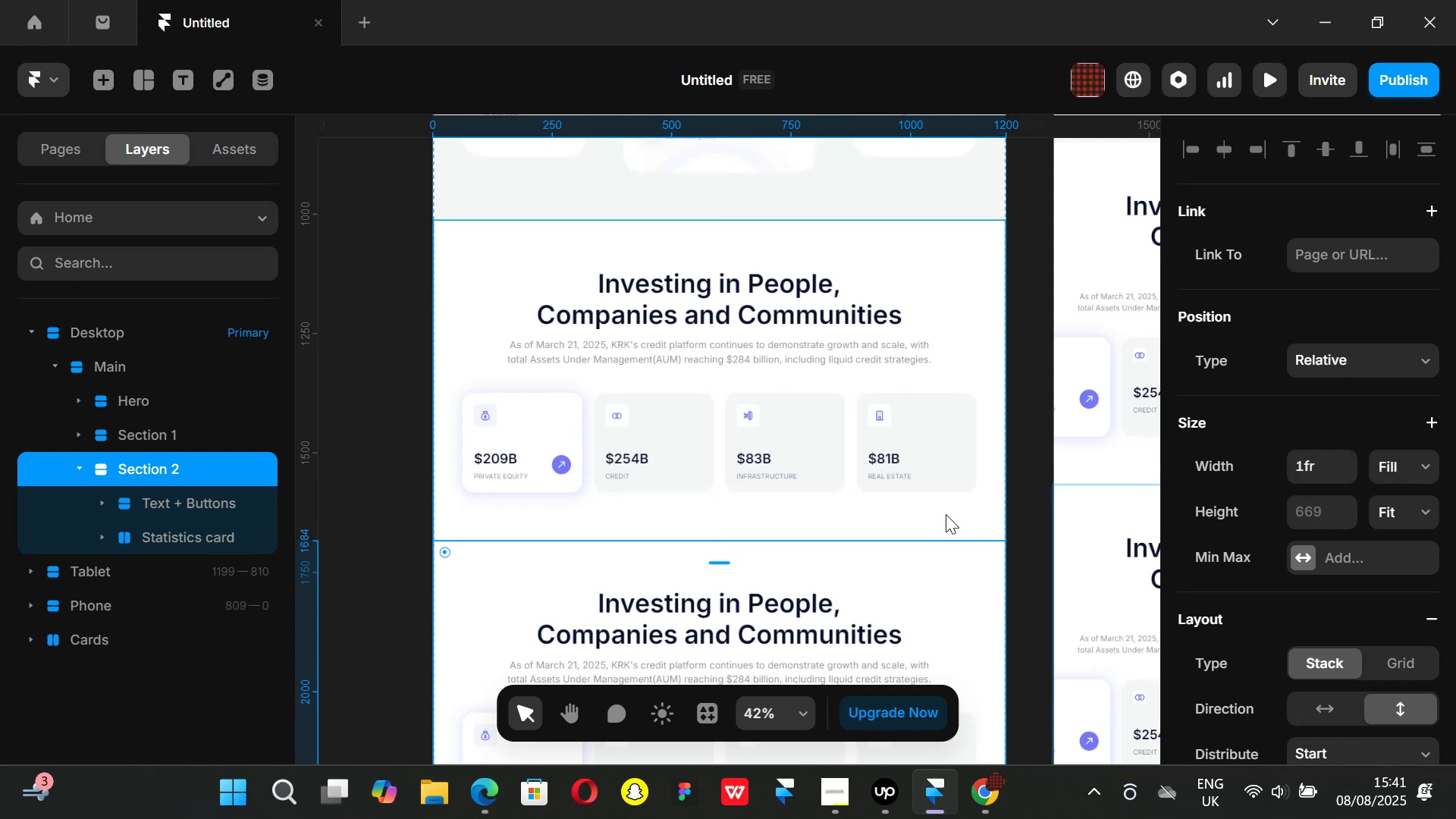 
left_click([190, 501])
 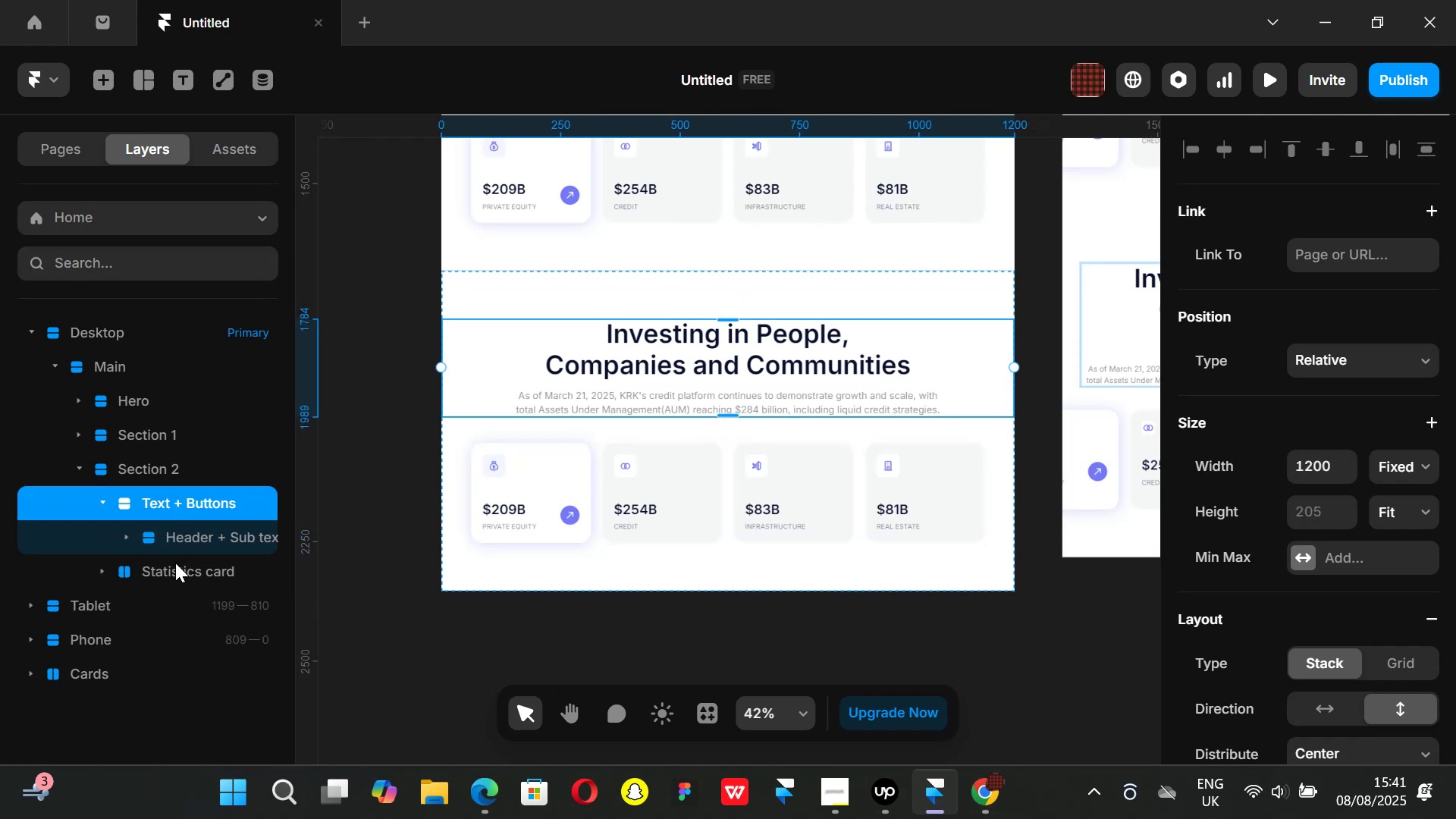 
hold_key(key=ShiftLeft, duration=0.58)
 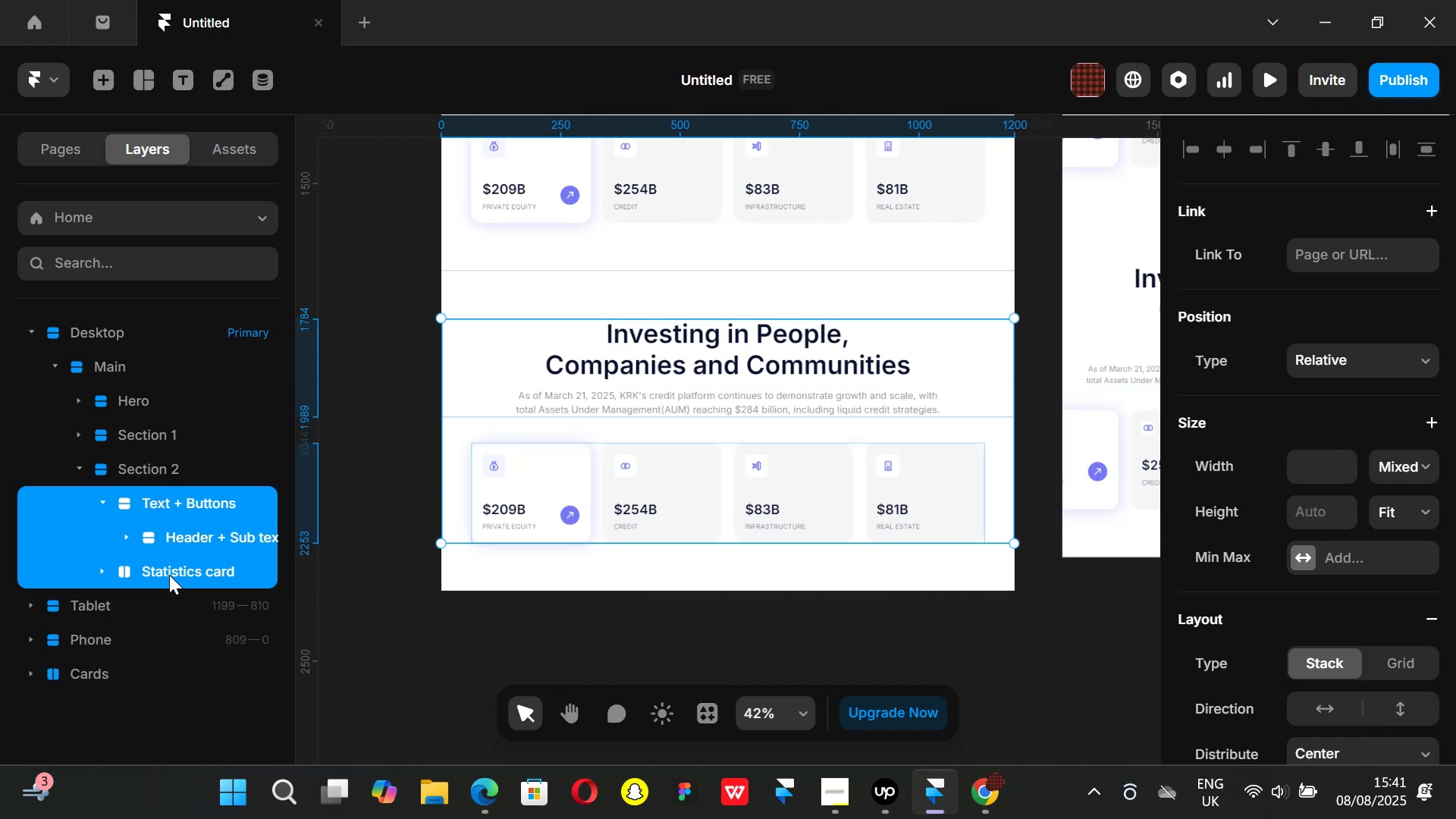 
key(Backspace)
 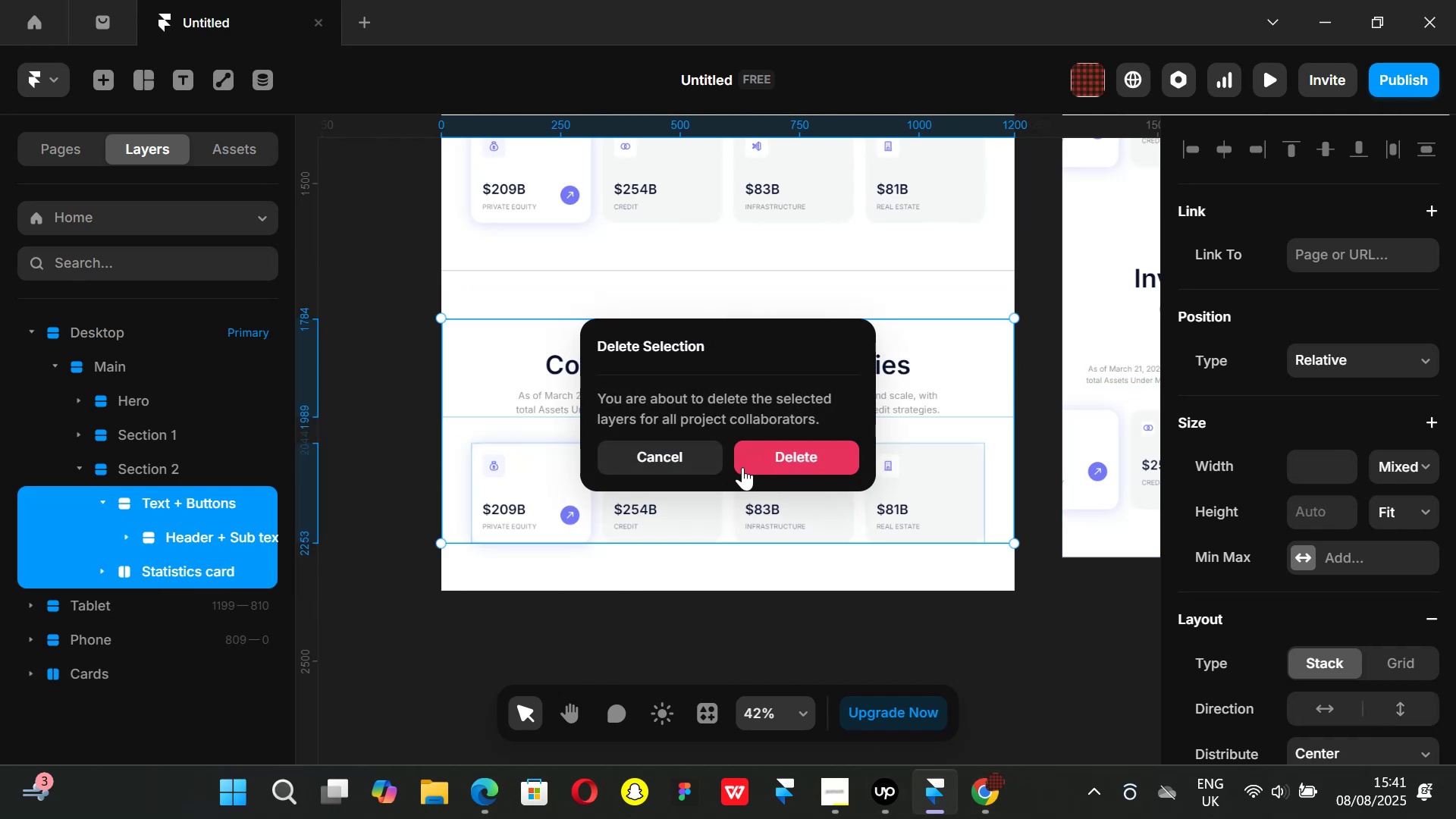 
left_click([807, 463])
 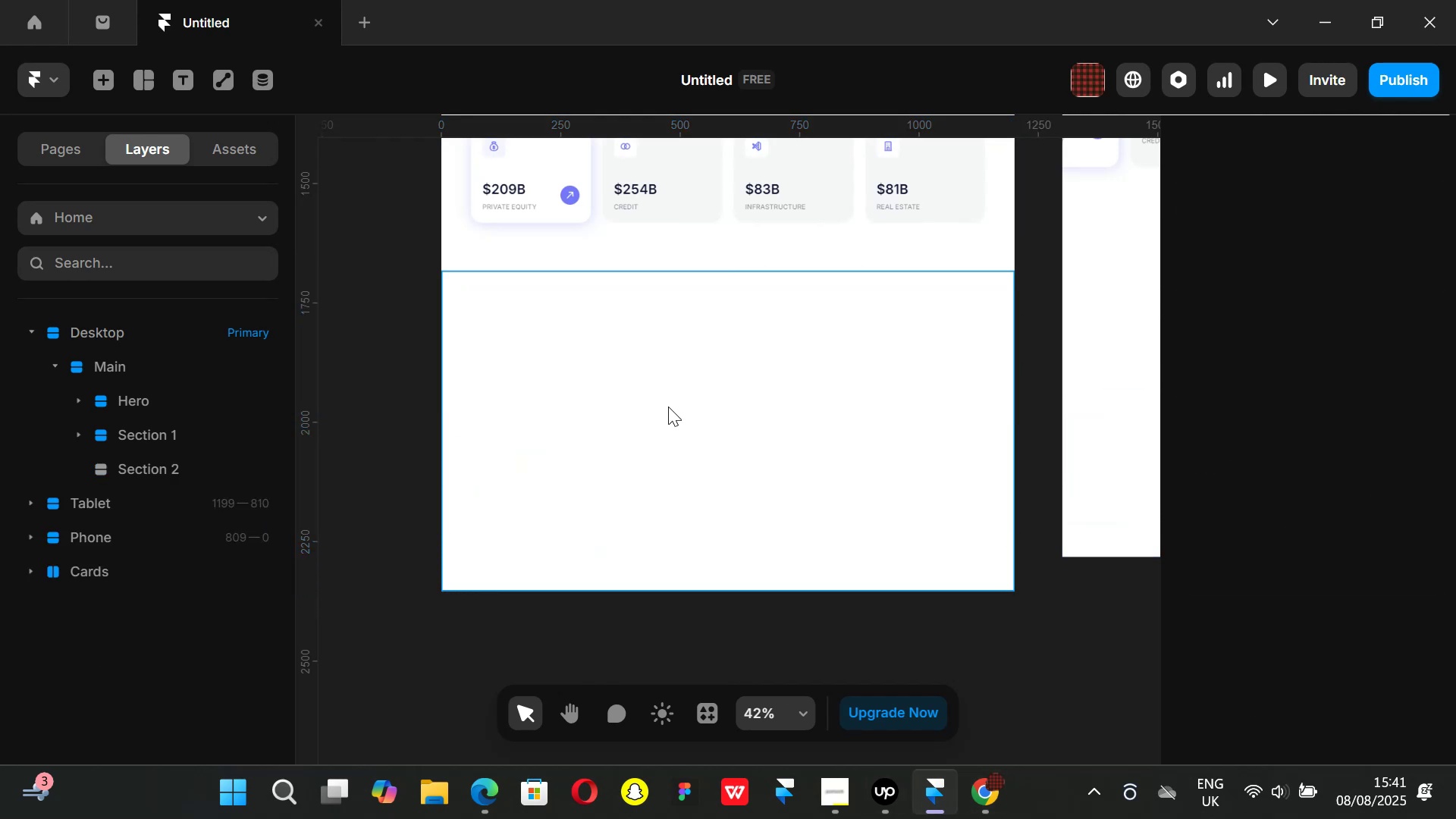 
left_click([668, 406])
 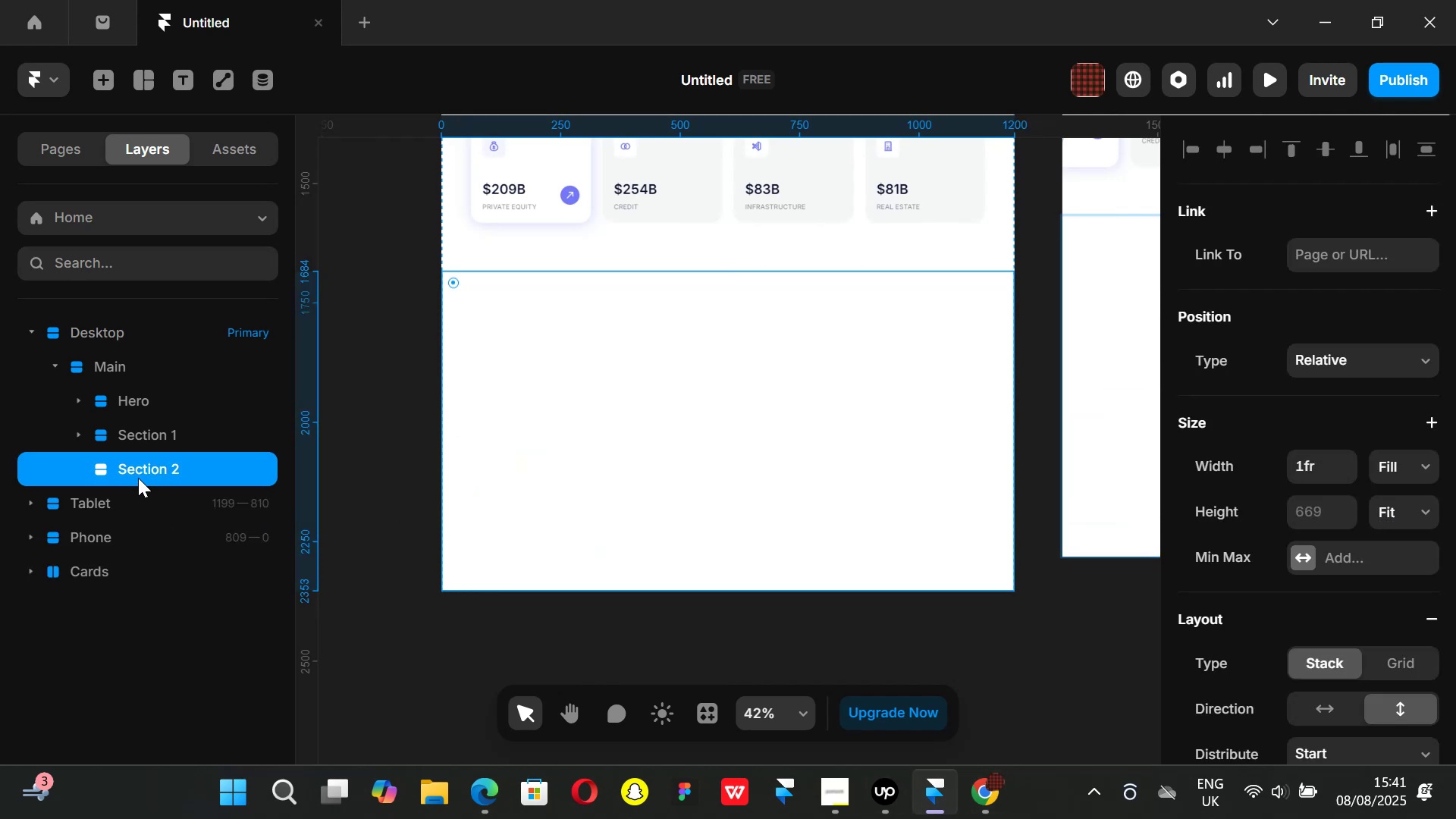 
left_click([136, 440])
 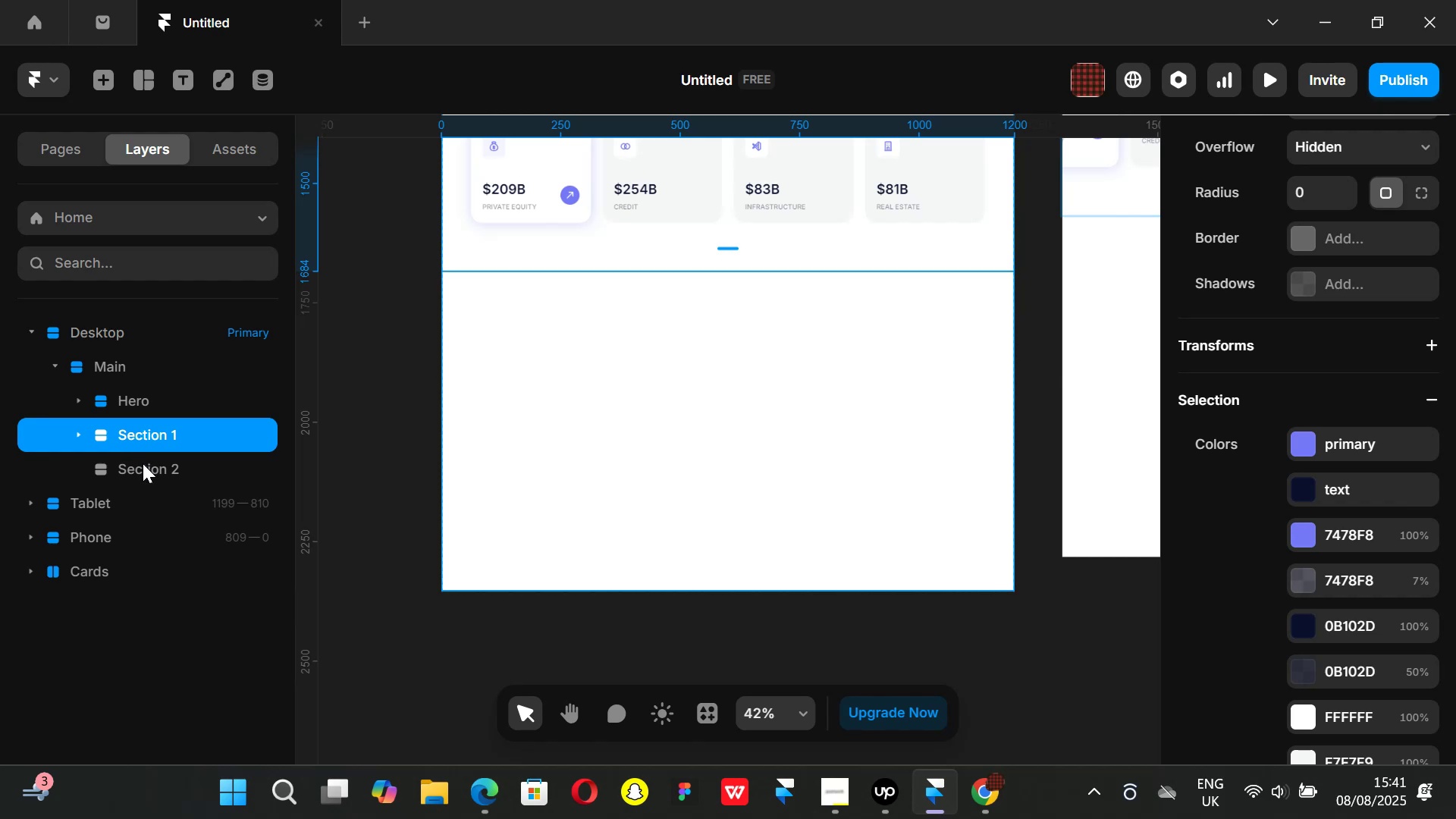 
left_click([143, 463])
 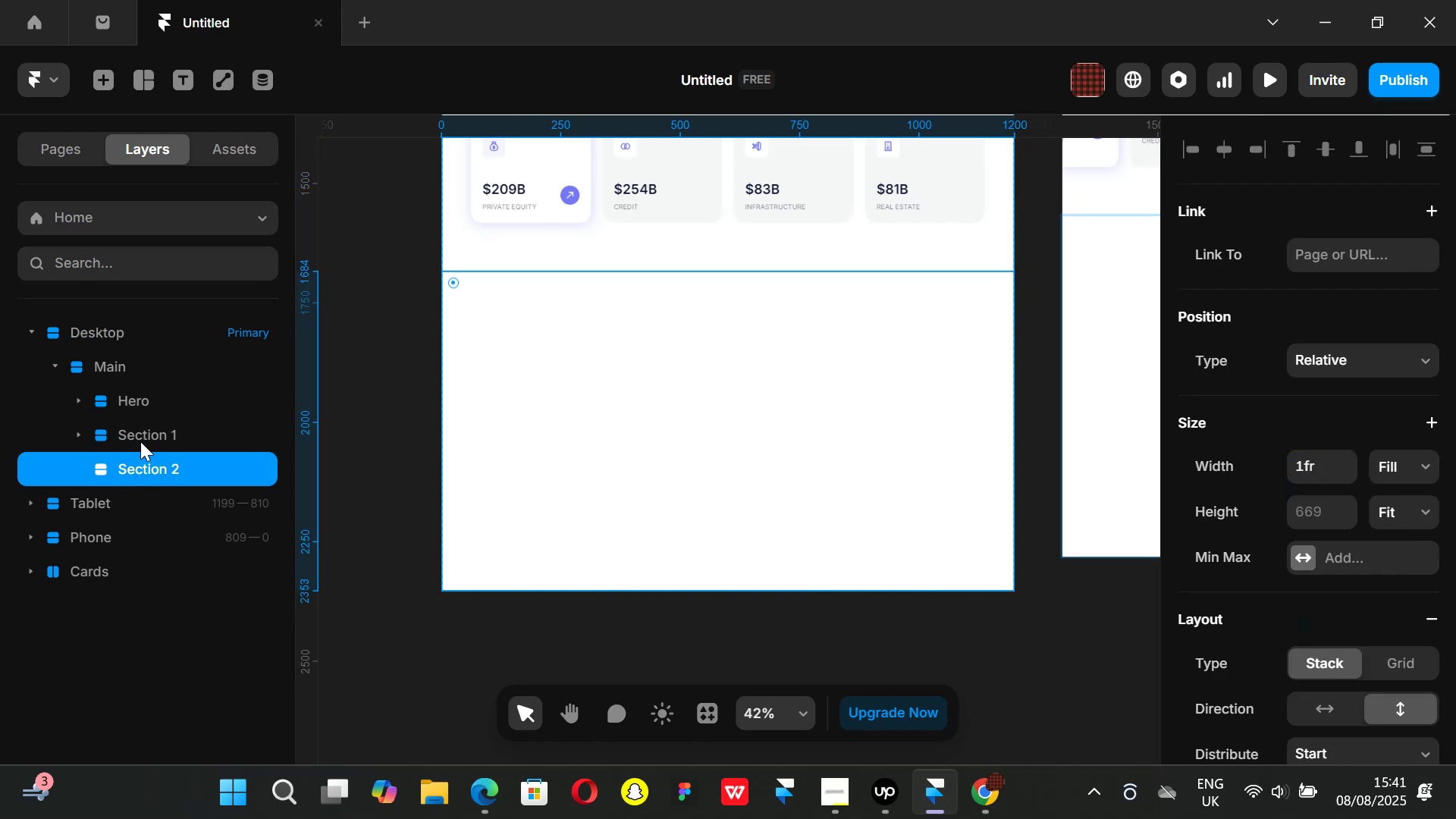 
left_click([139, 439])
 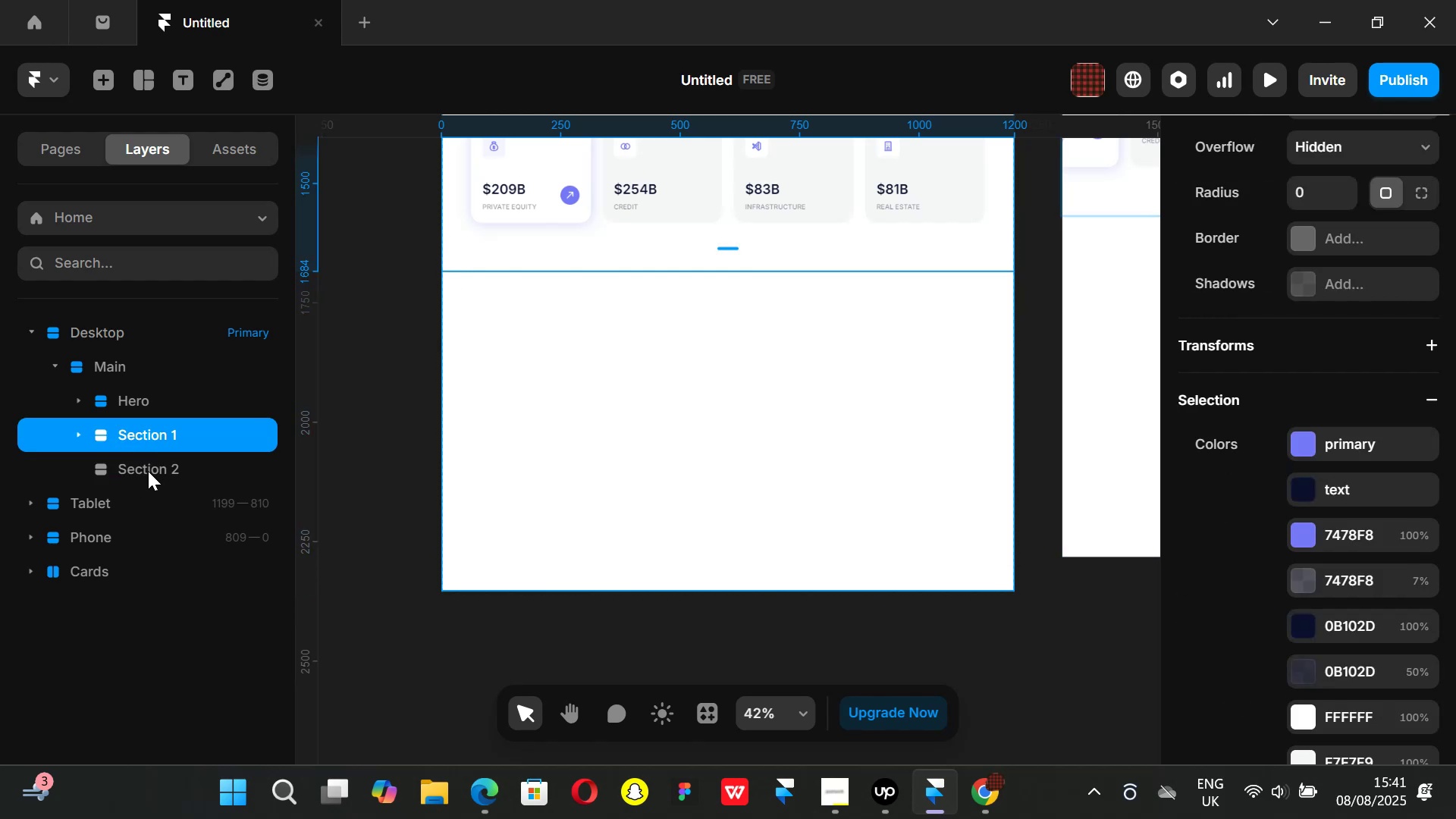 
left_click([148, 471])
 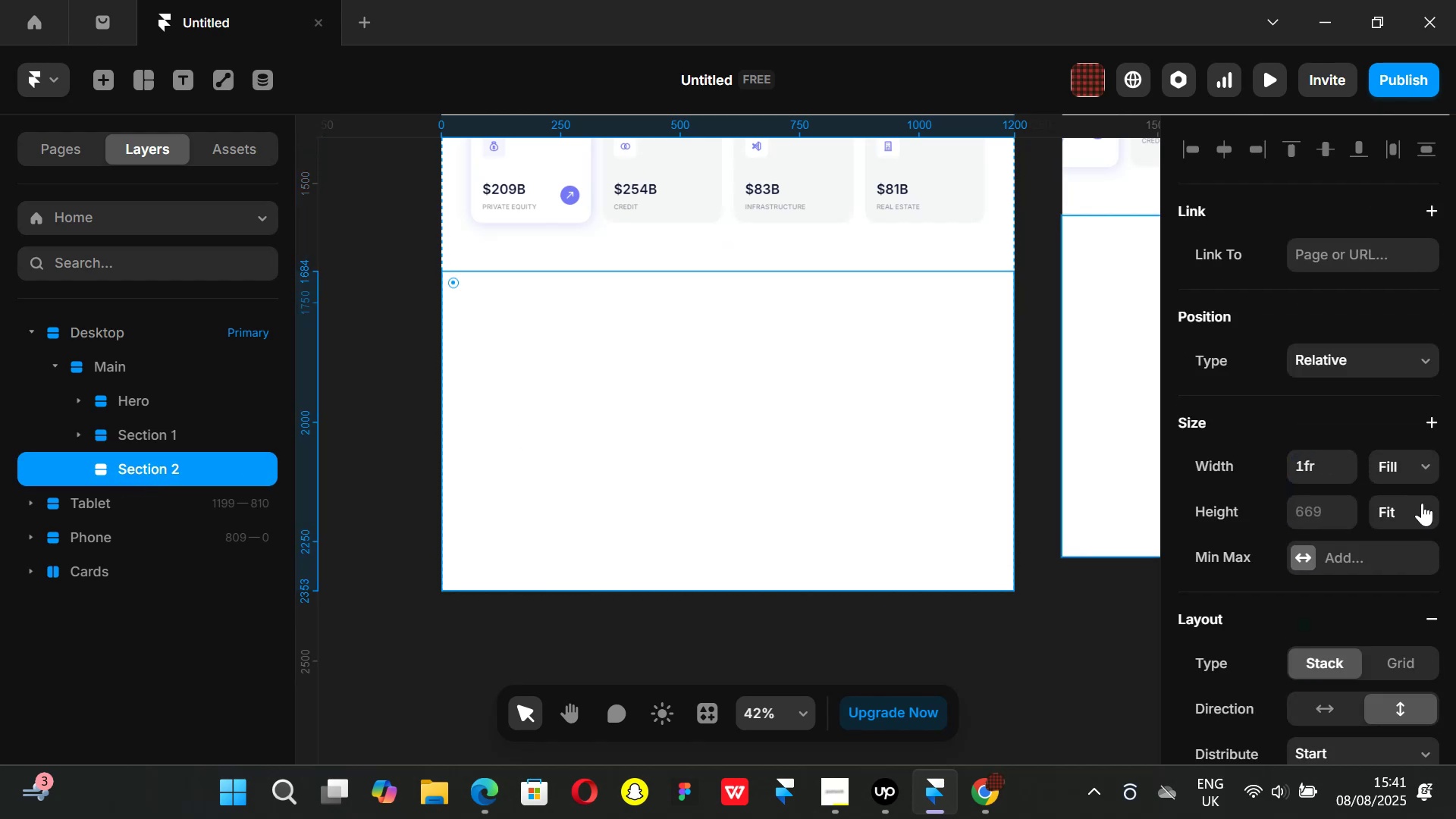 
left_click([1425, 510])
 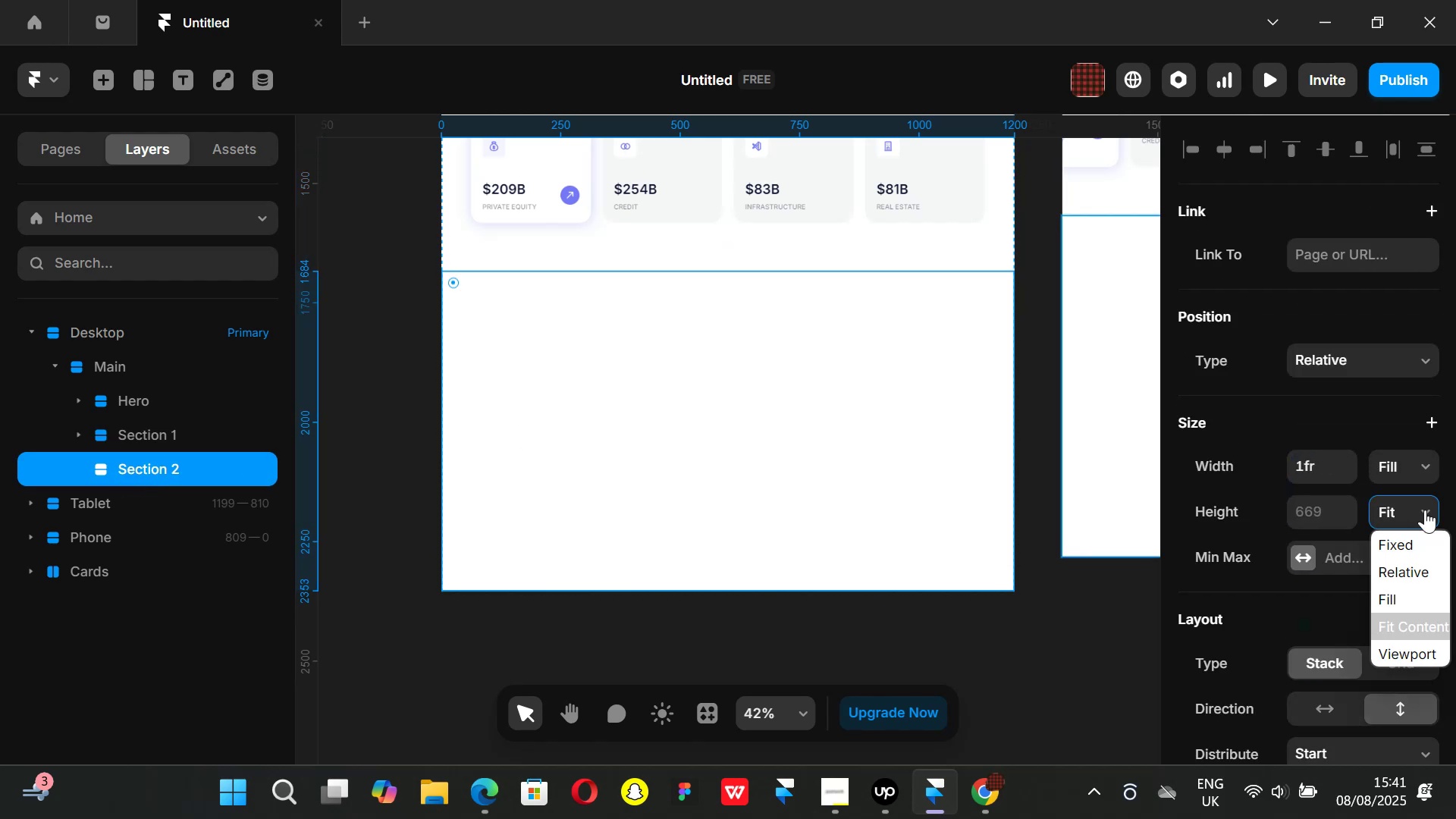 
left_click([1425, 510])
 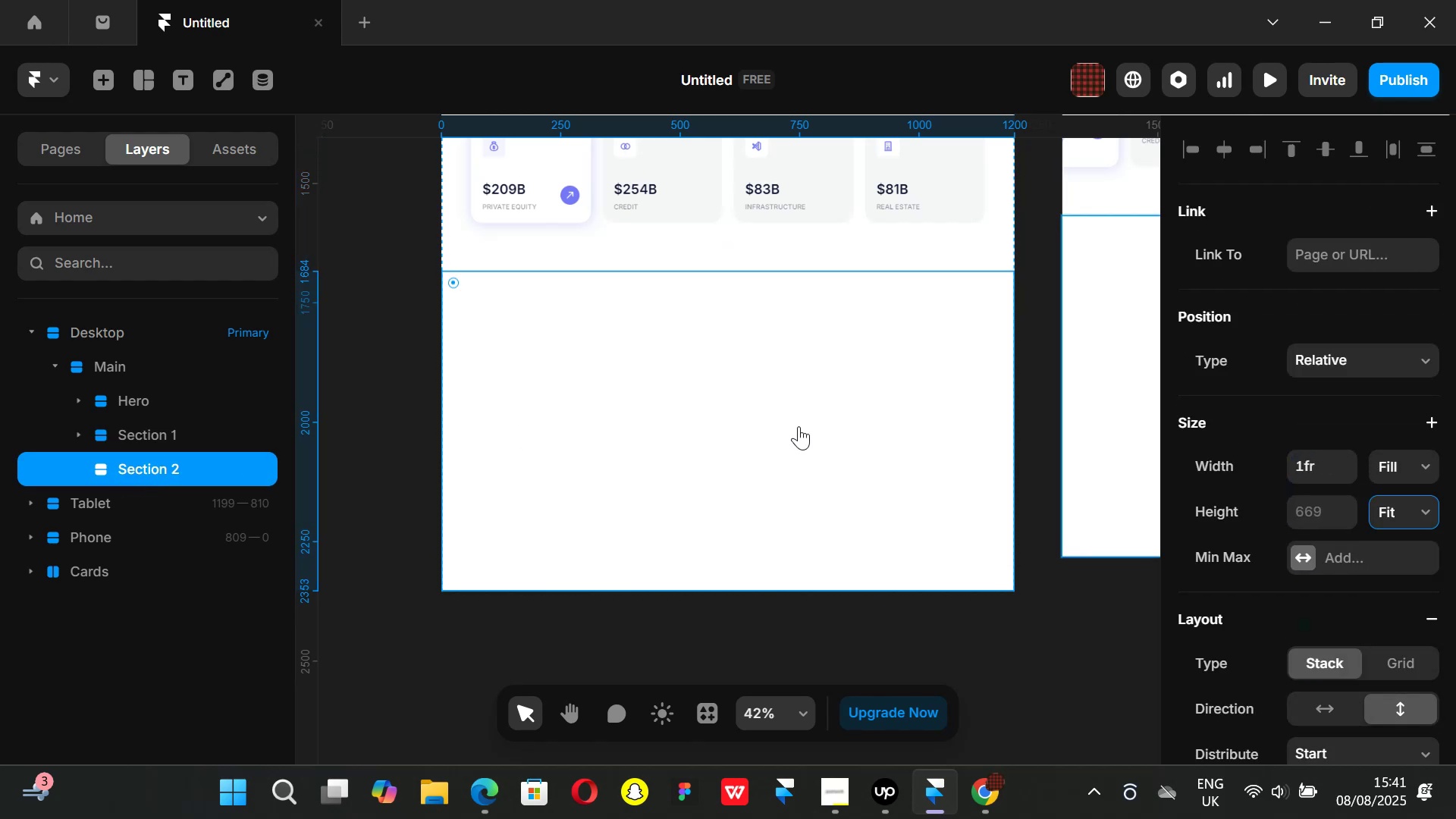 
key(F)
 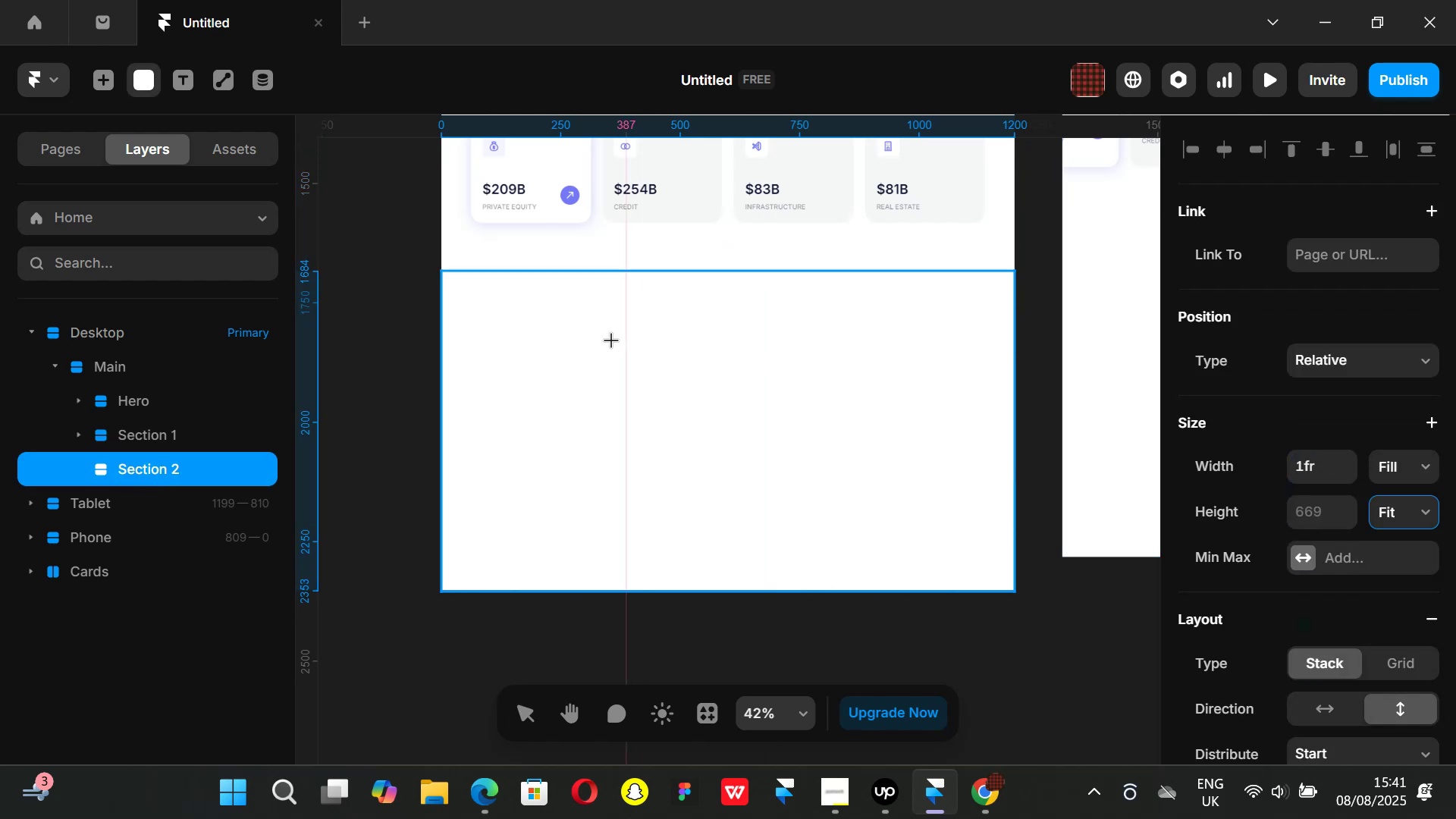 
left_click_drag(start_coordinate=[601, 328], to_coordinate=[896, 538])
 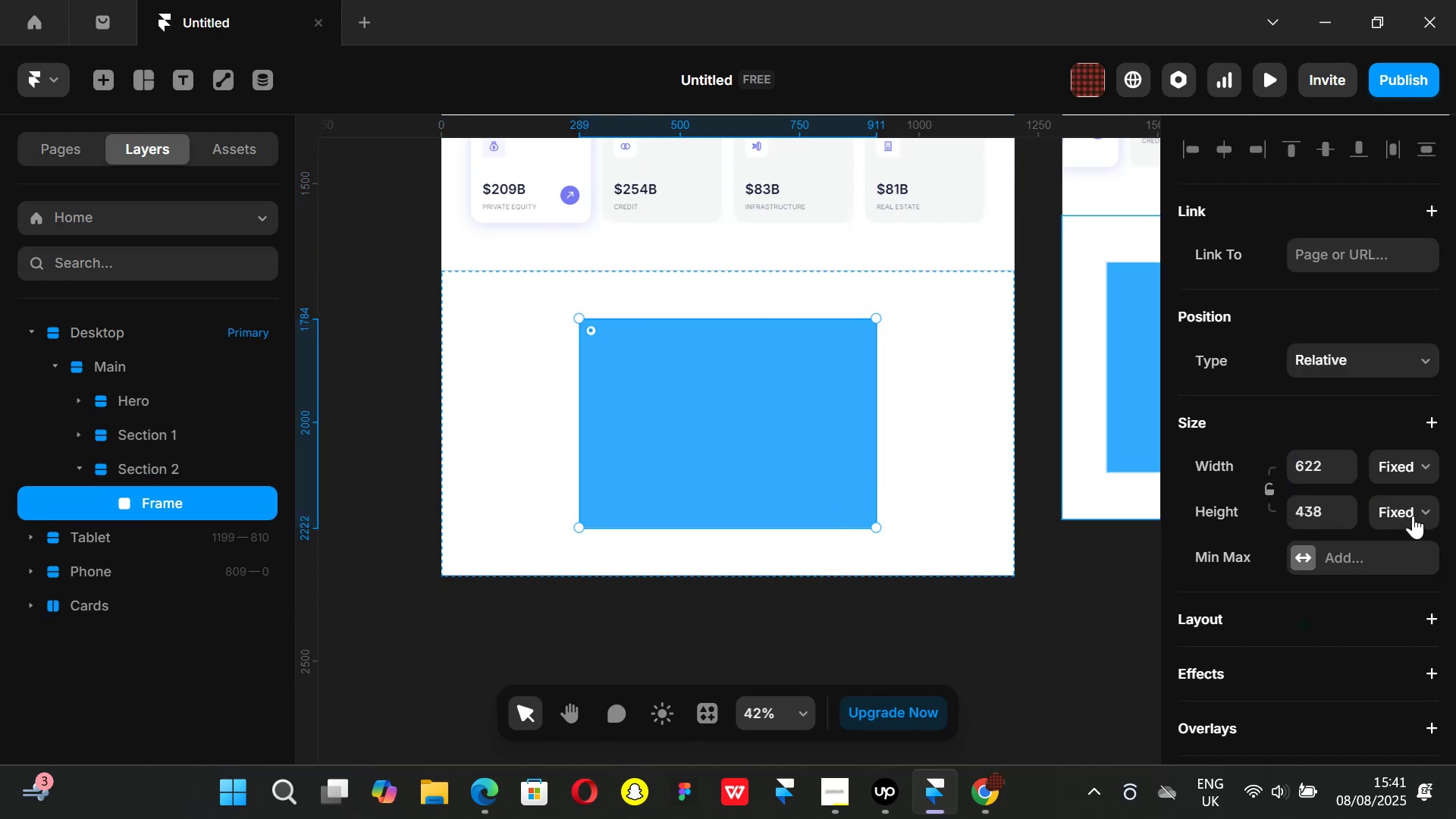 
scroll: coordinate [1345, 531], scroll_direction: down, amount: 3.0
 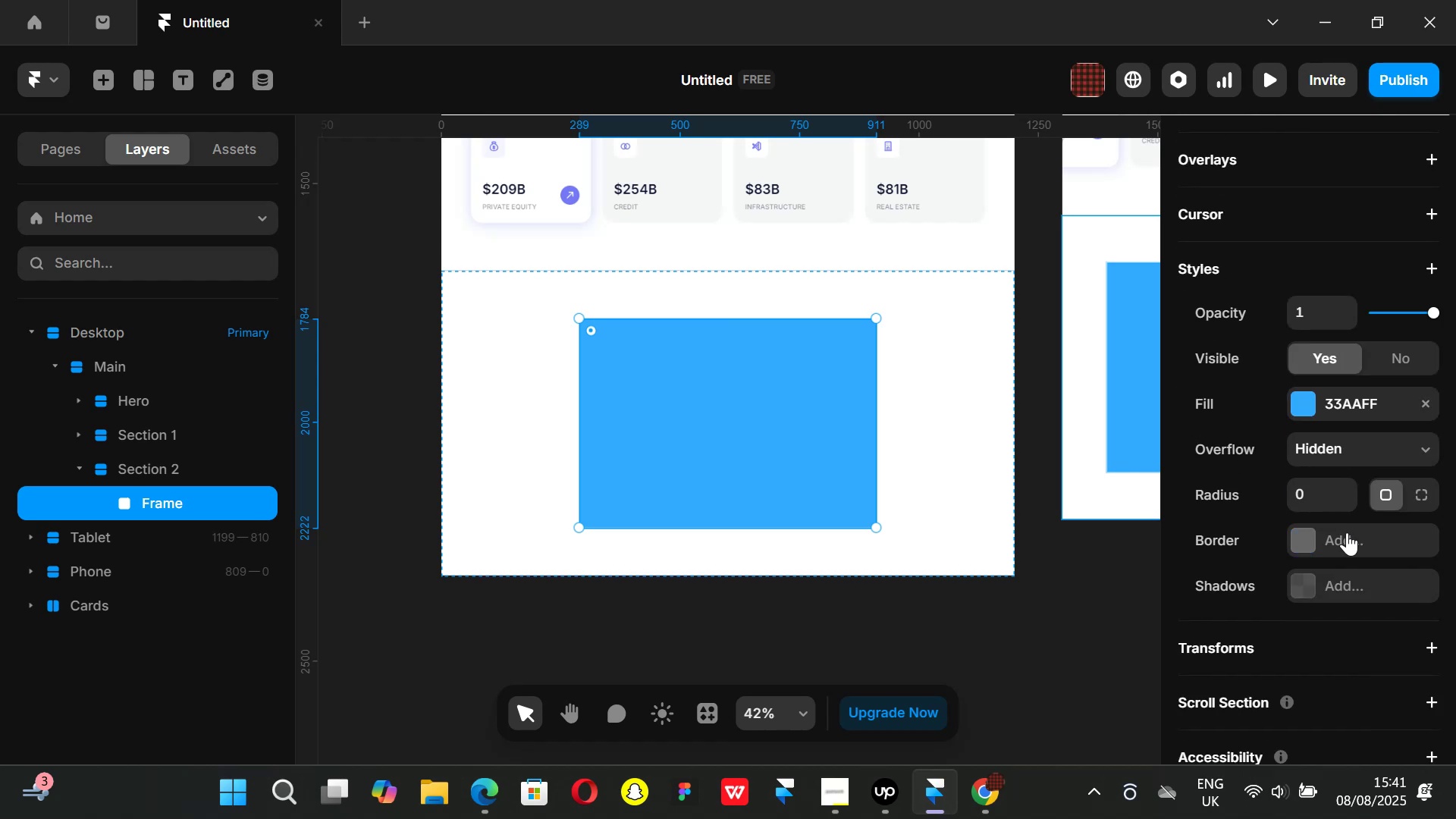 
scroll: coordinate [1347, 532], scroll_direction: up, amount: 2.0
 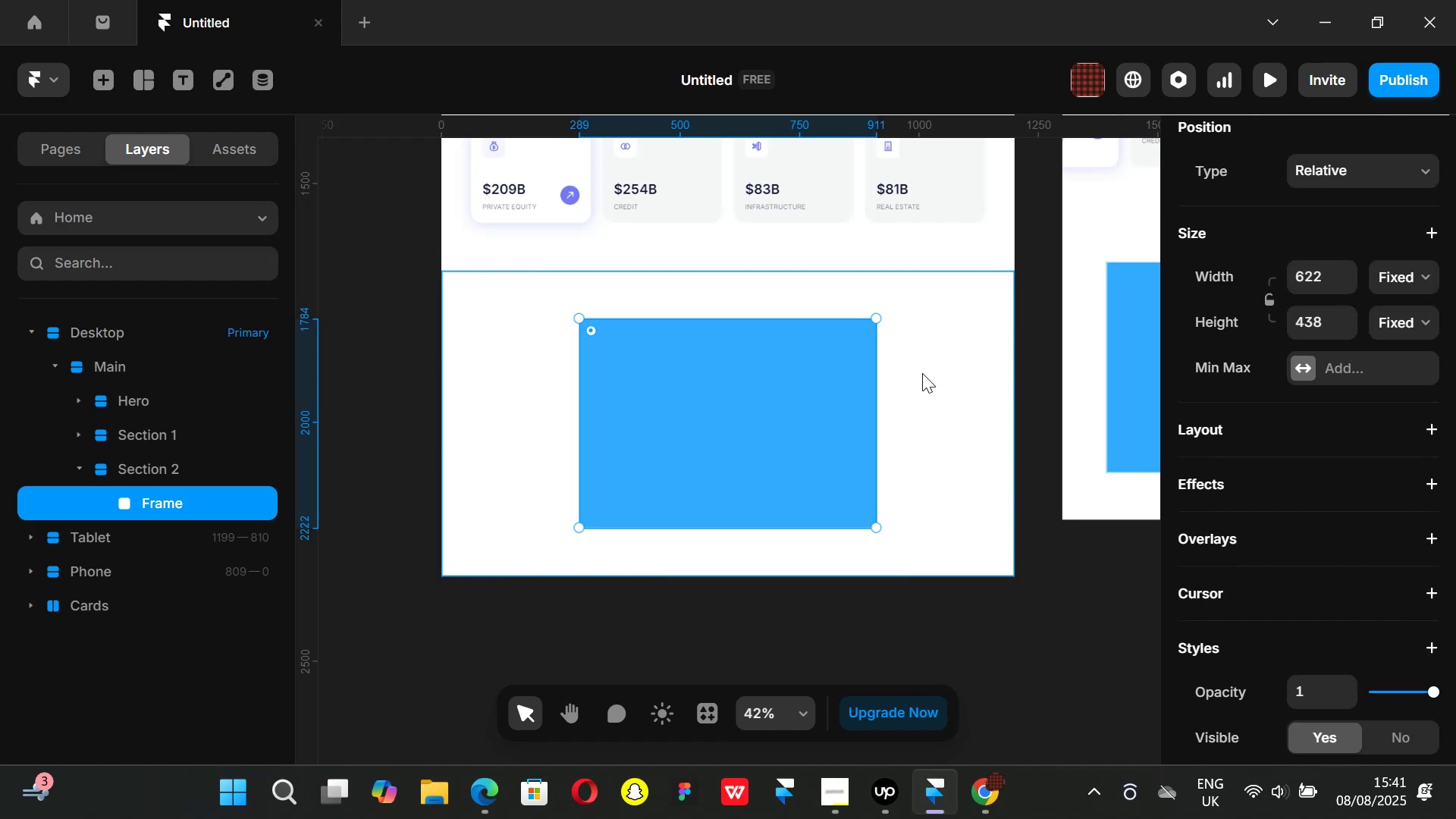 
left_click_drag(start_coordinate=[915, 361], to_coordinate=[921, 362])
 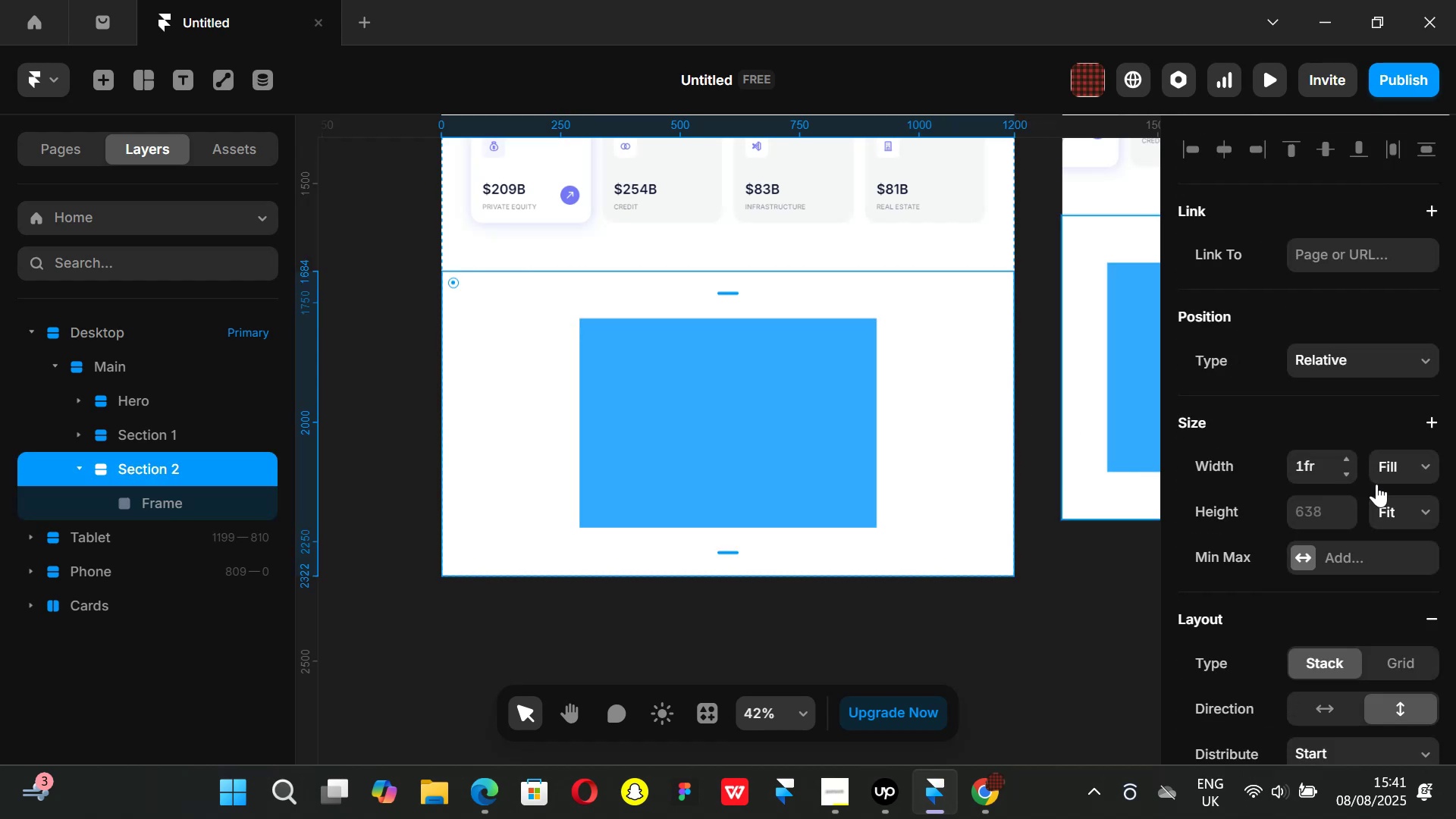 
scroll: coordinate [1379, 507], scroll_direction: down, amount: 4.0
 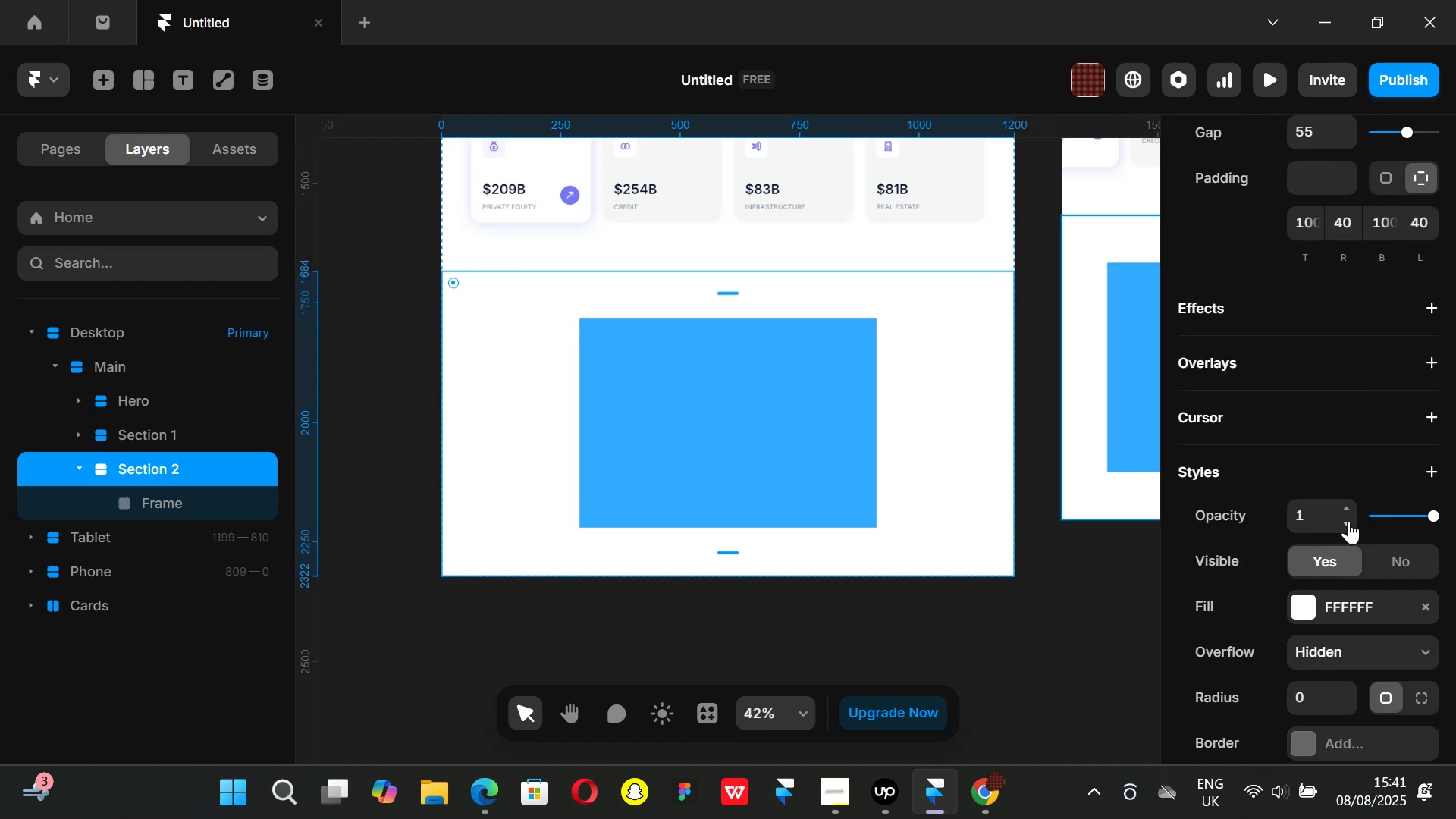 
scroll: coordinate [1348, 521], scroll_direction: up, amount: 3.0
 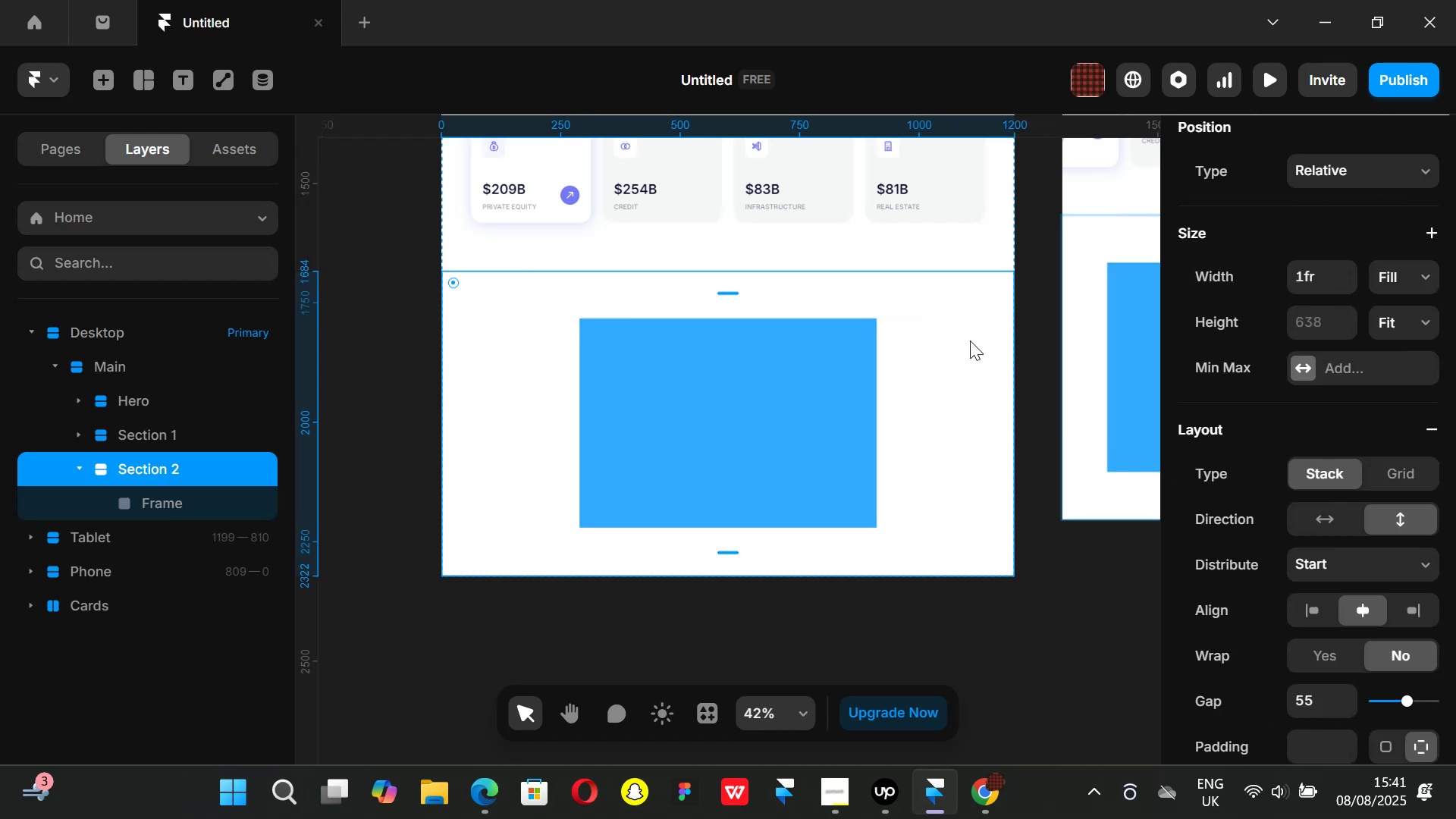 
left_click([970, 340])
 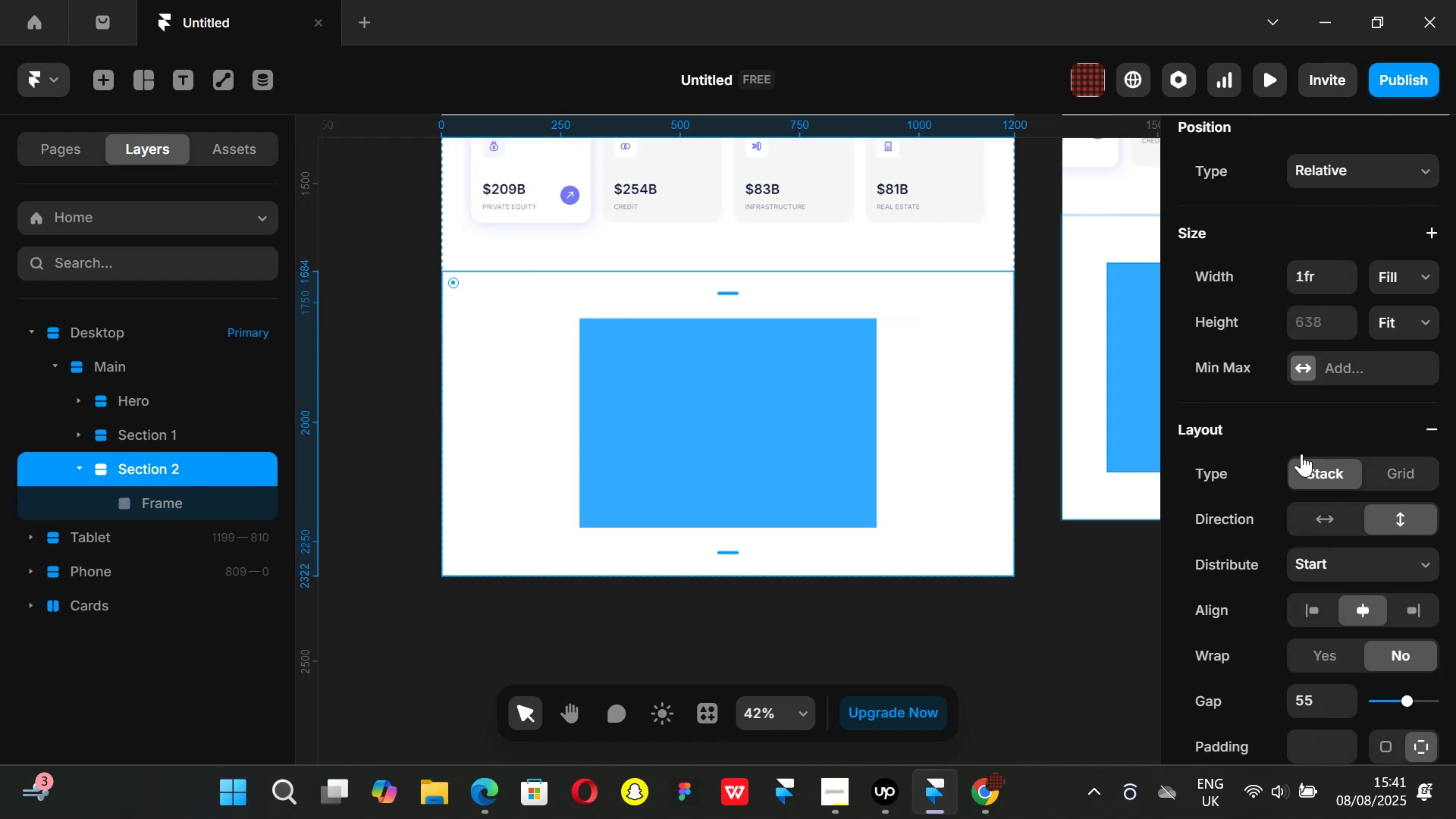 
left_click([1429, 325])
 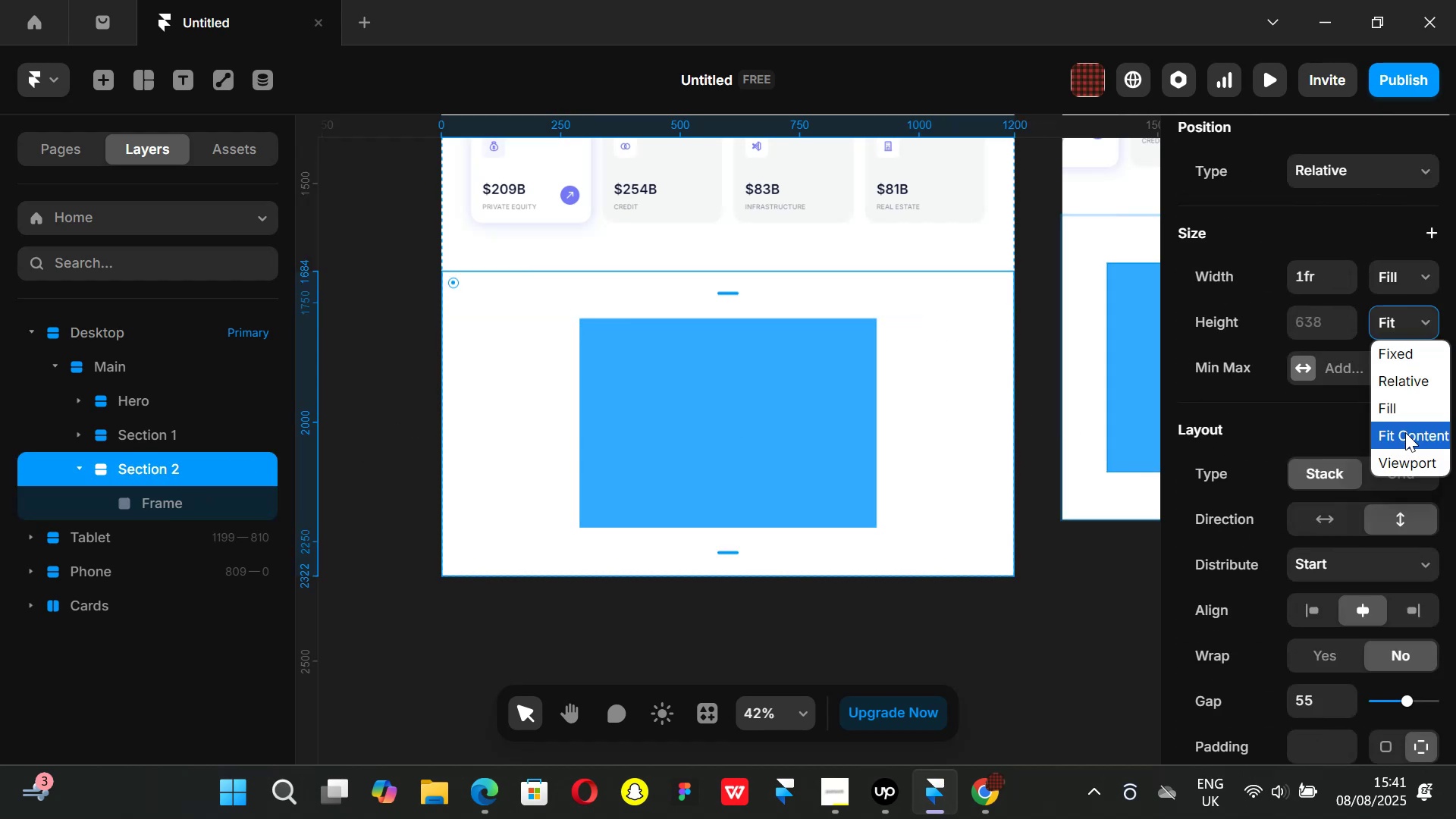 
left_click([1405, 432])
 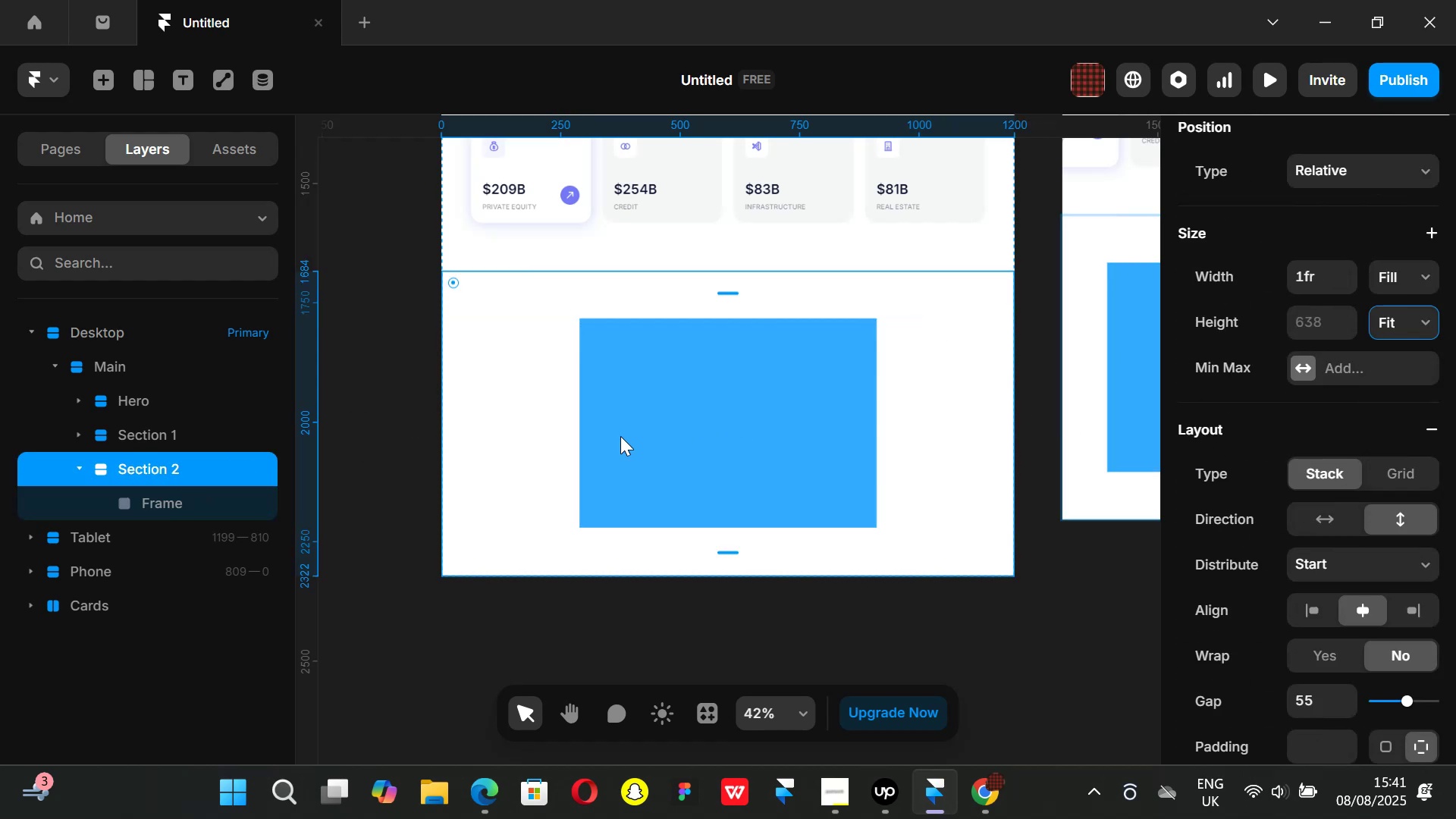 
left_click_drag(start_coordinate=[640, 437], to_coordinate=[644, 438])
 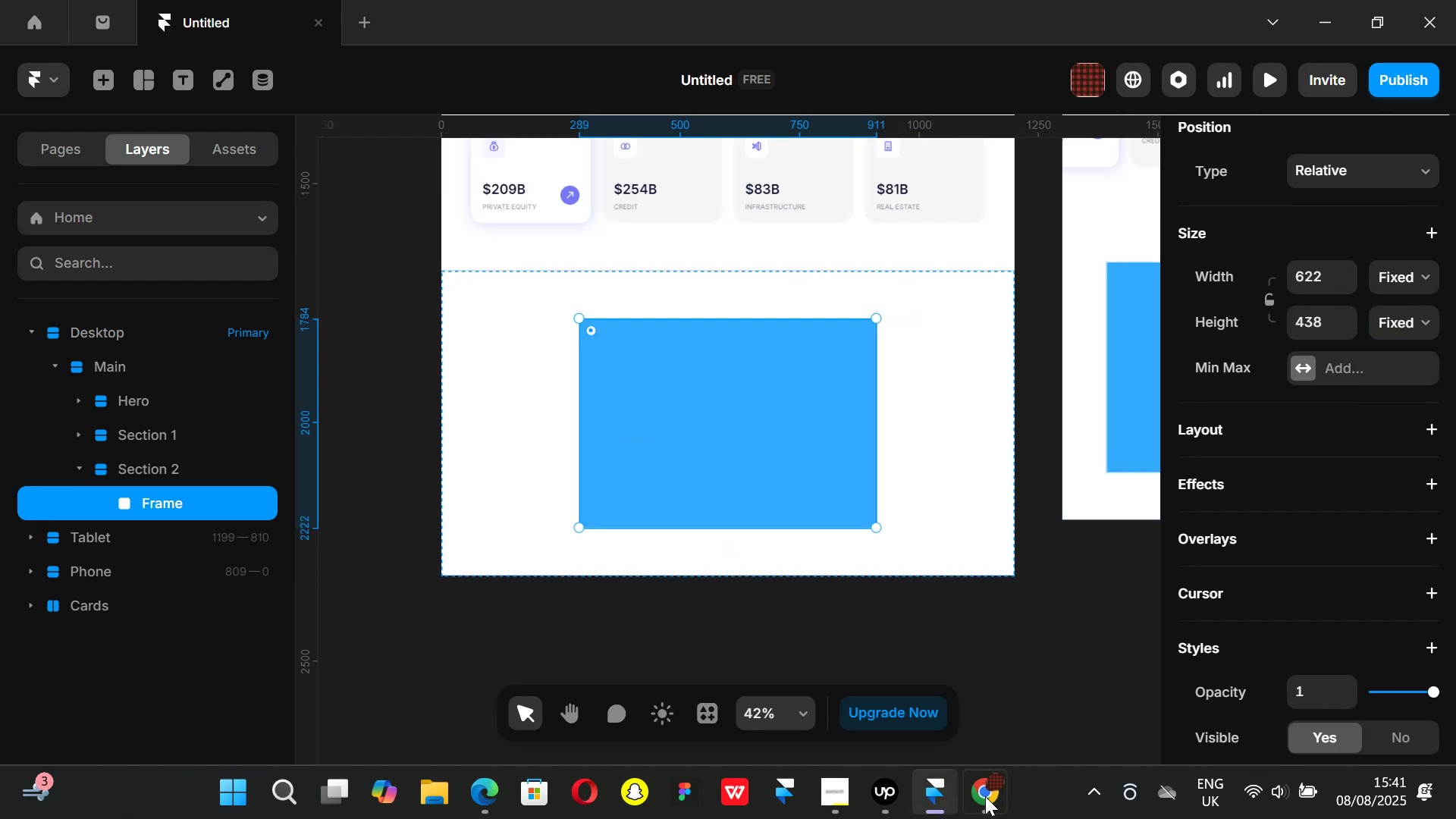 
left_click([1001, 796])
 